 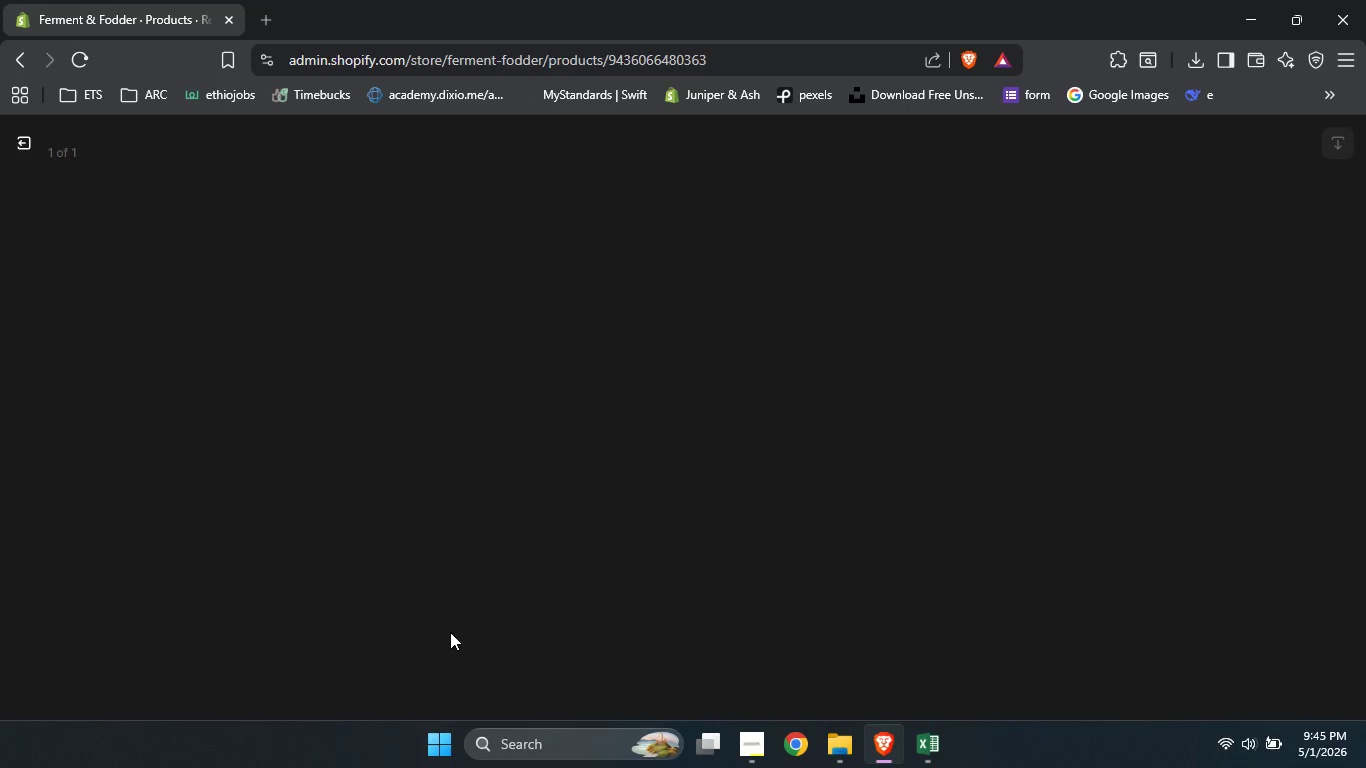 
left_click([1132, 379])
 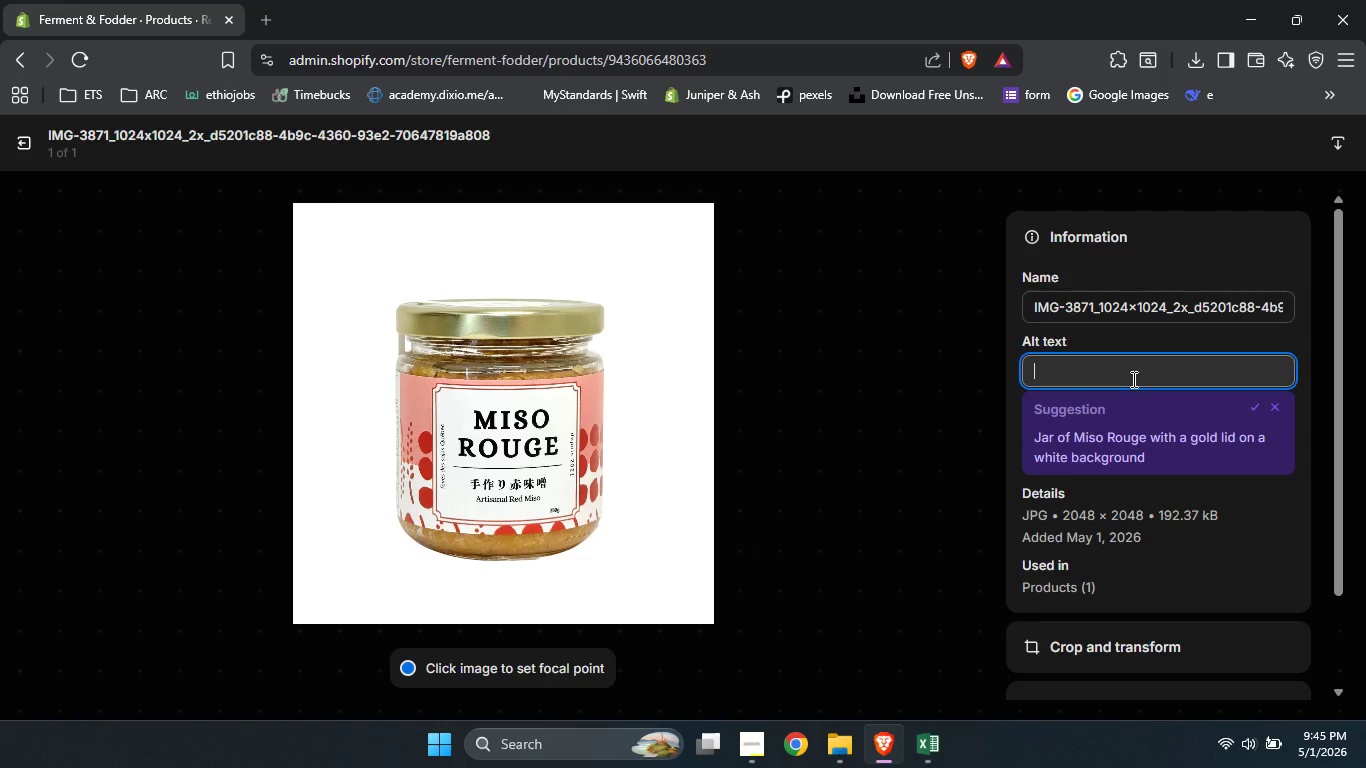 
hold_key(key=ShiftLeft, duration=0.58)
 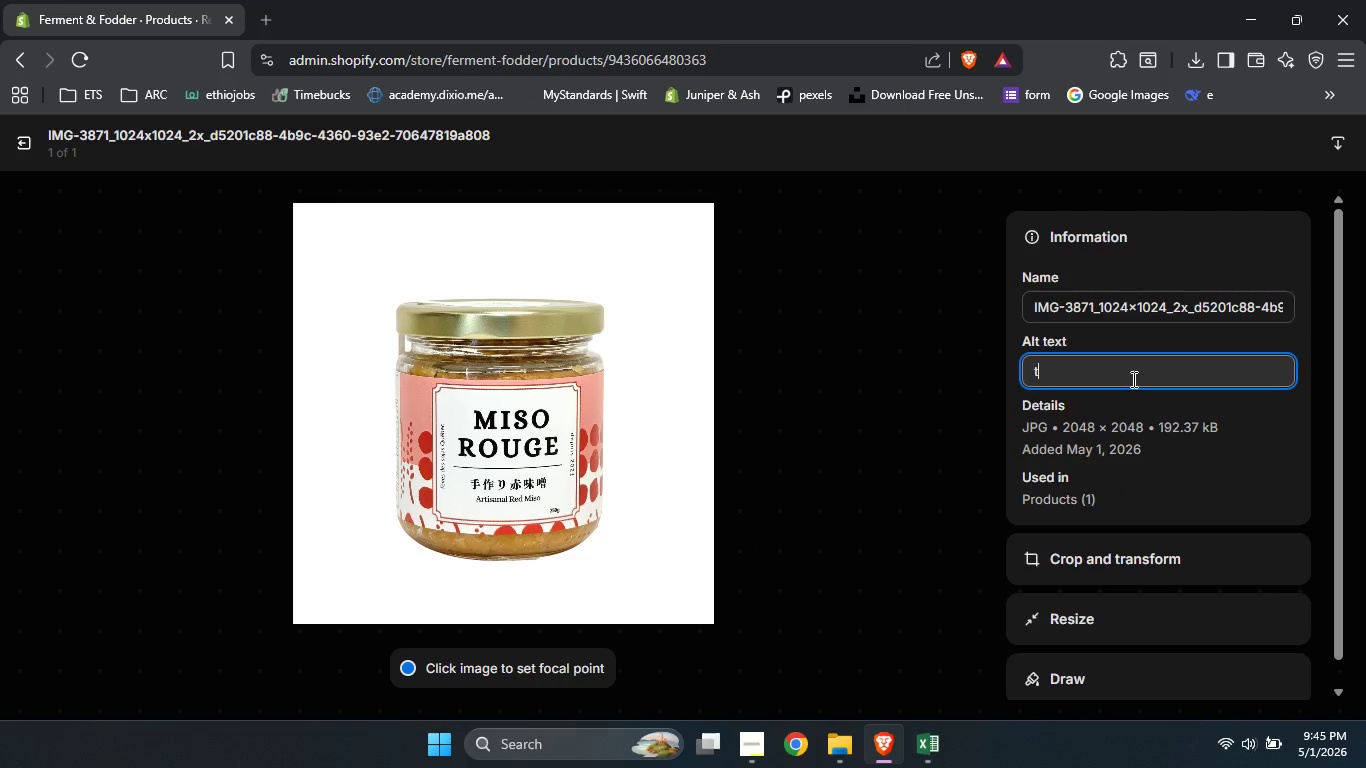 
type(tuv)
key(Backspace)
type(b o)
key(Backspace)
type(of red miso paste aged savory fermented soy paste )
 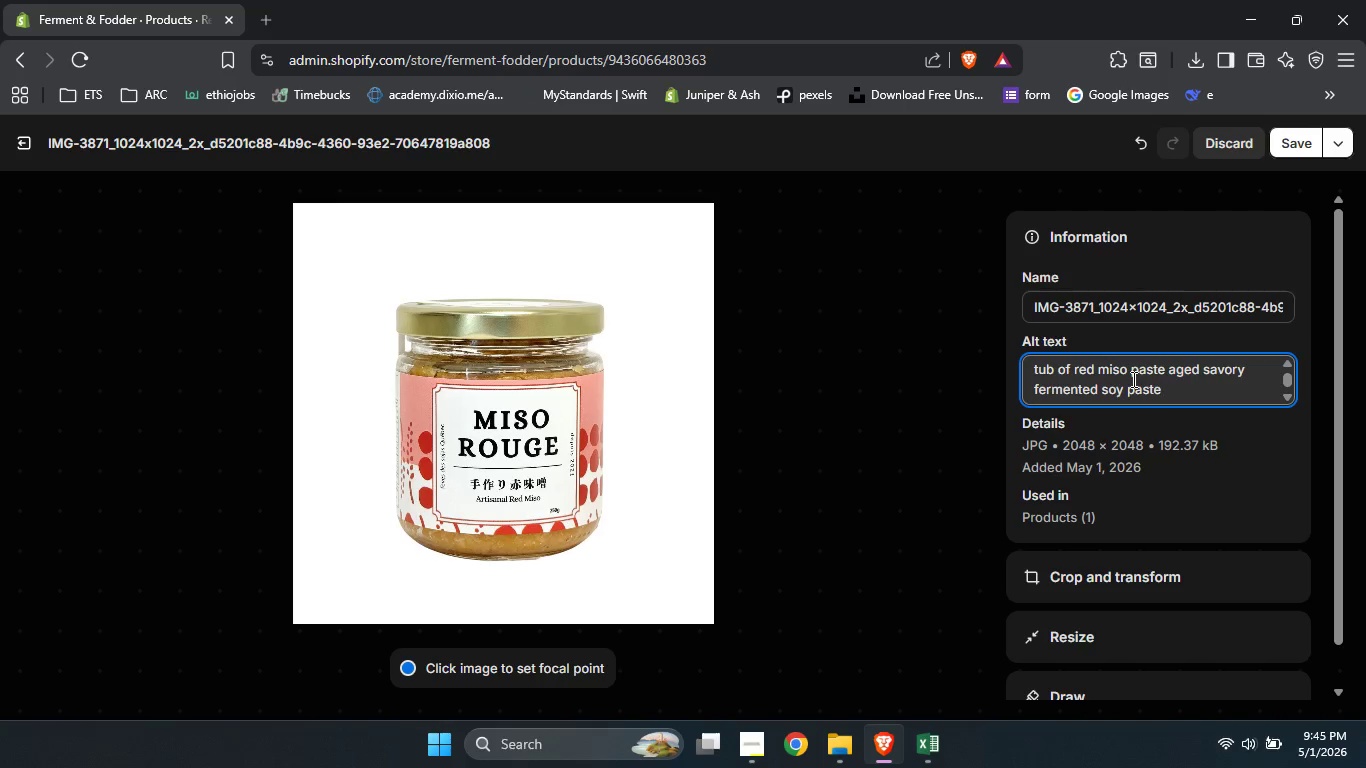 
left_click([1301, 136])
 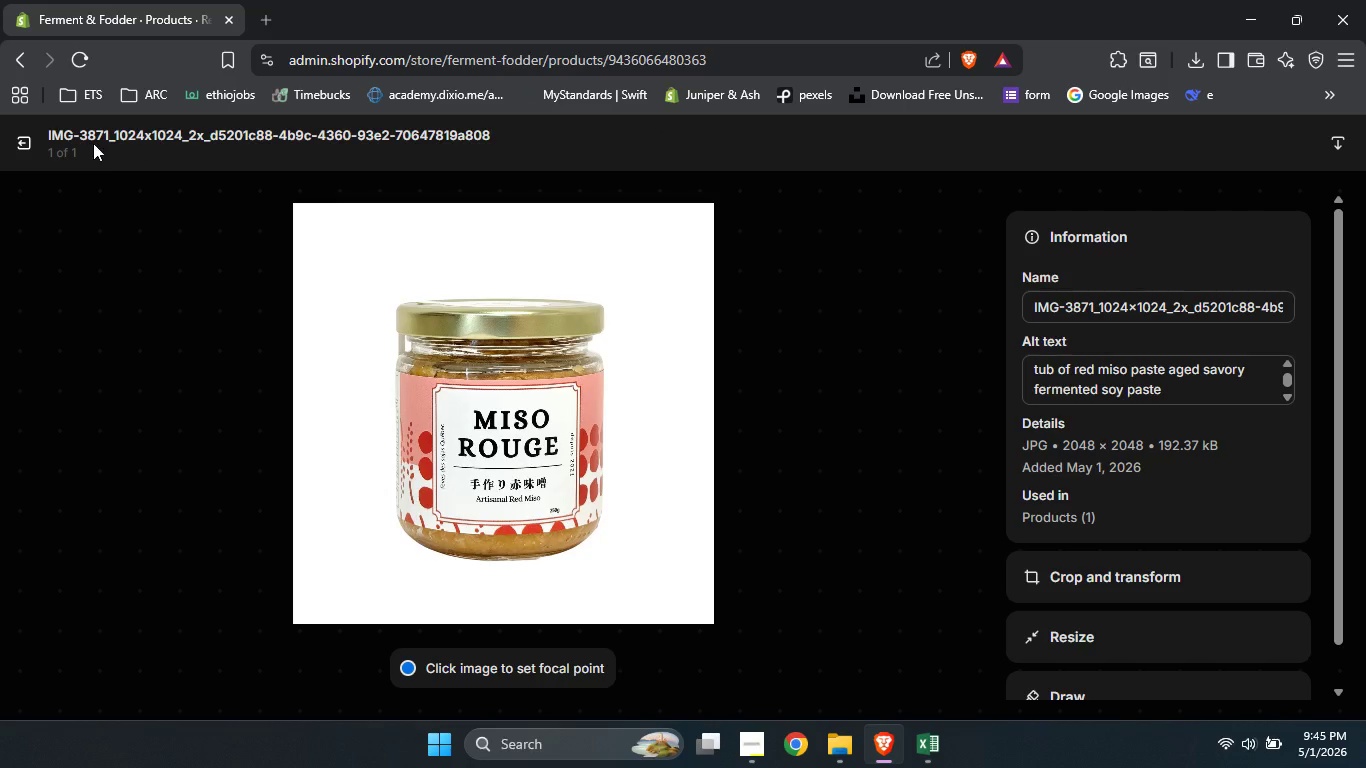 
left_click([12, 145])
 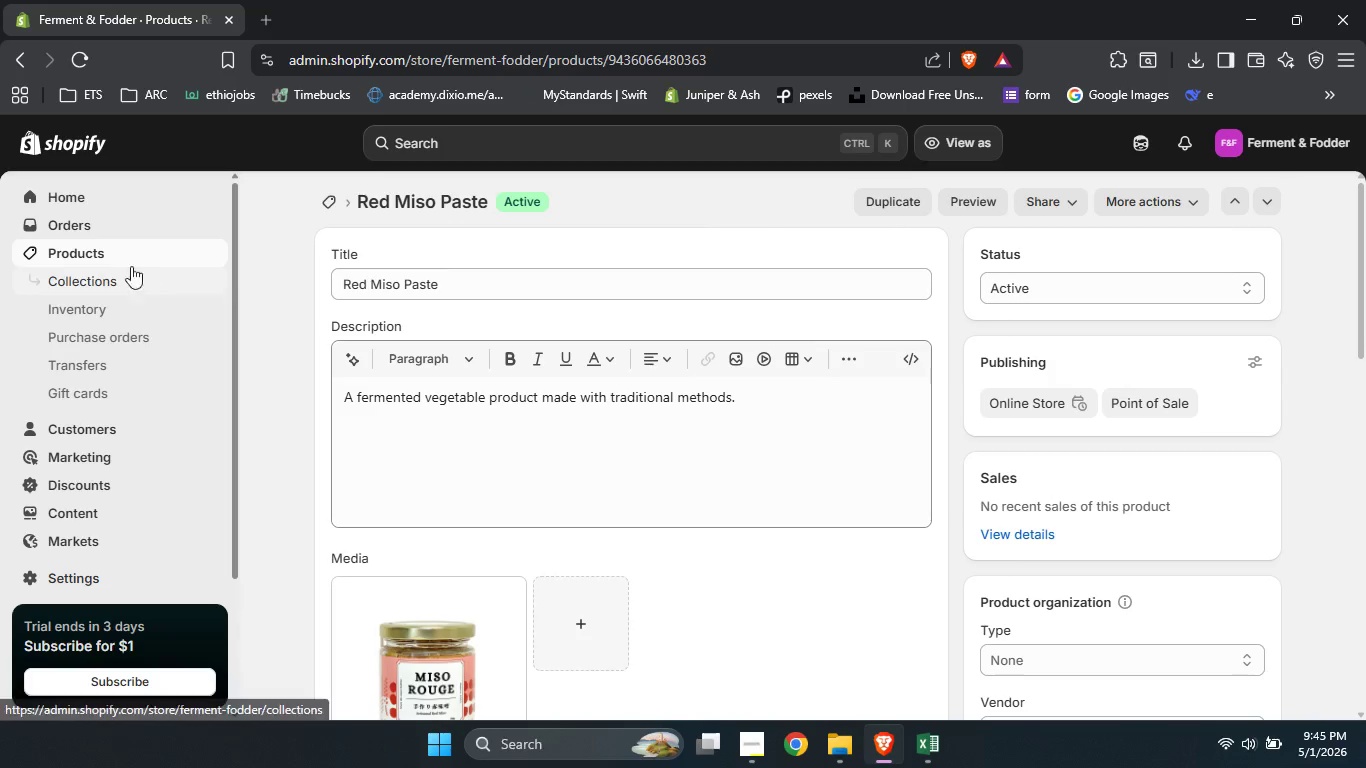 
left_click([113, 255])
 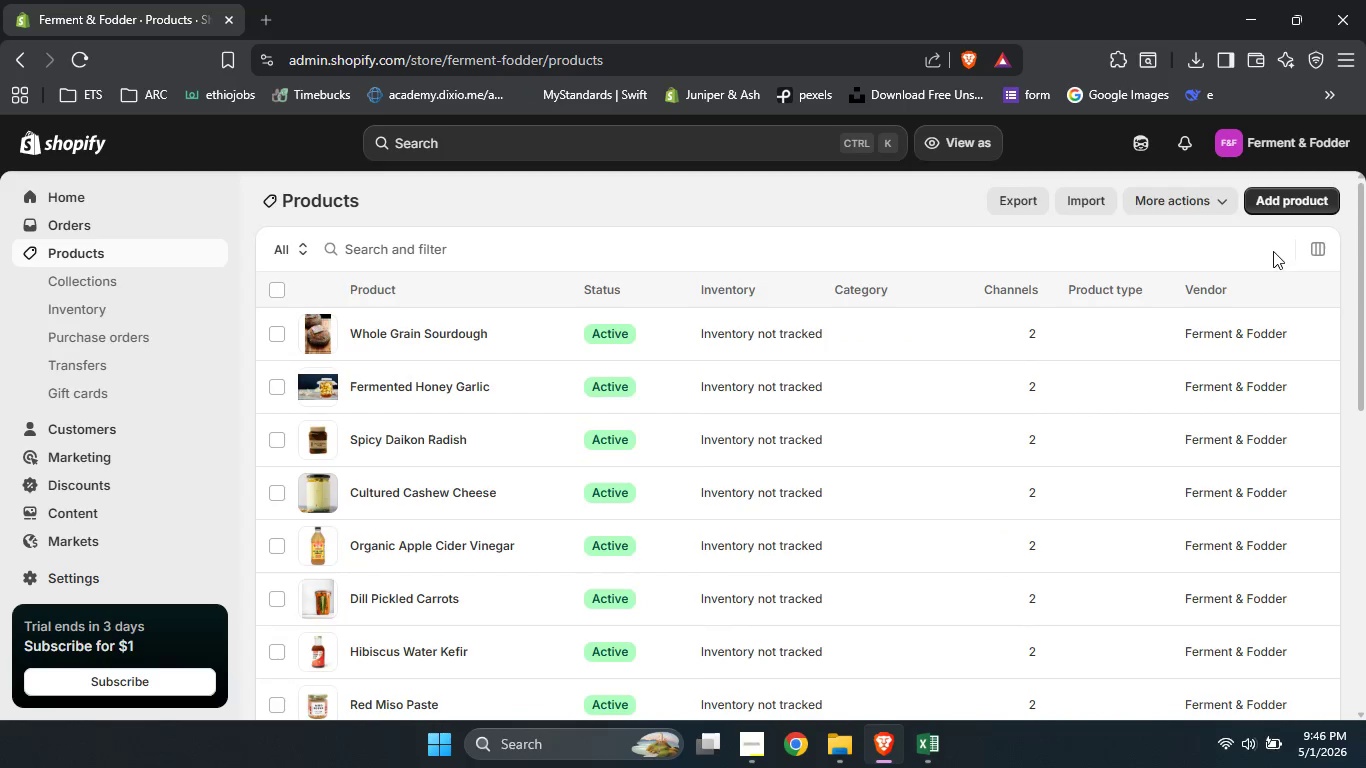 
left_click_drag(start_coordinate=[1365, 237], to_coordinate=[1365, 309])
 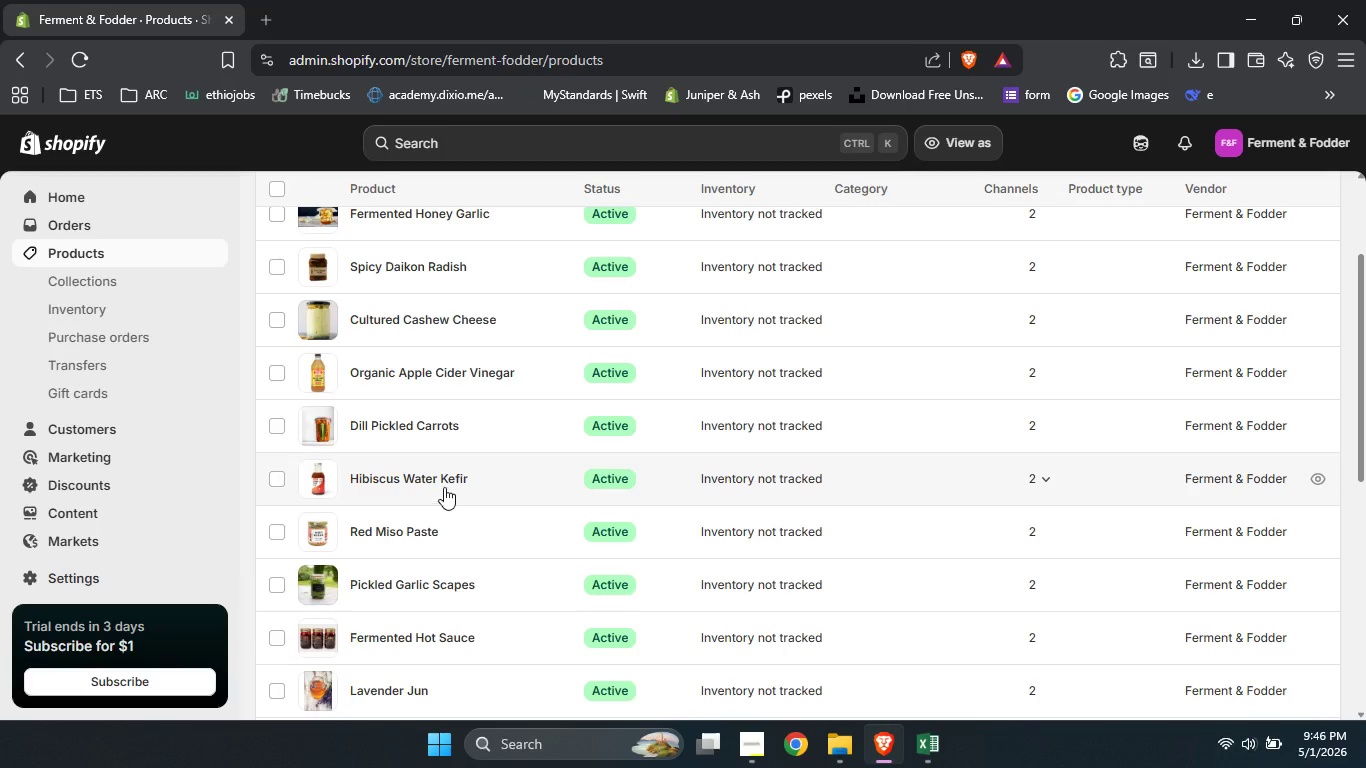 
left_click([444, 482])
 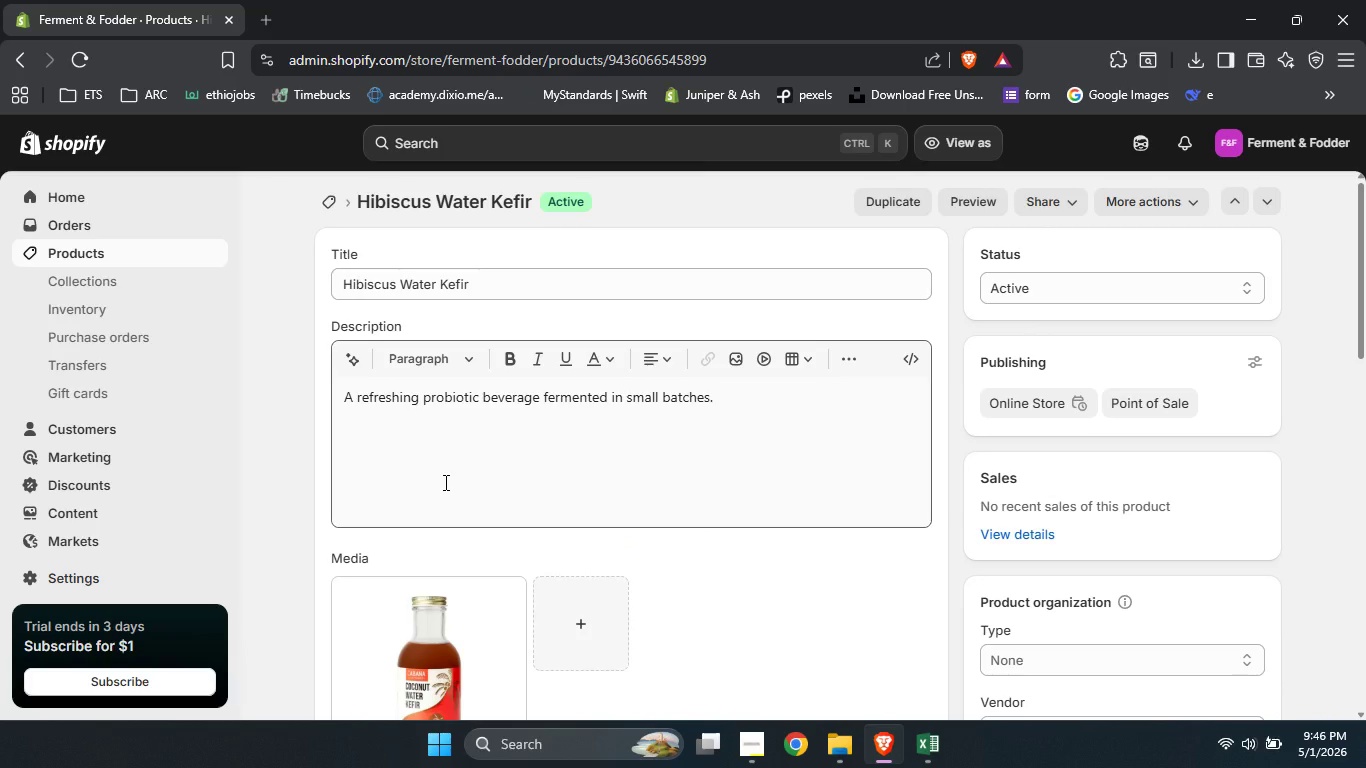 
left_click([393, 634])
 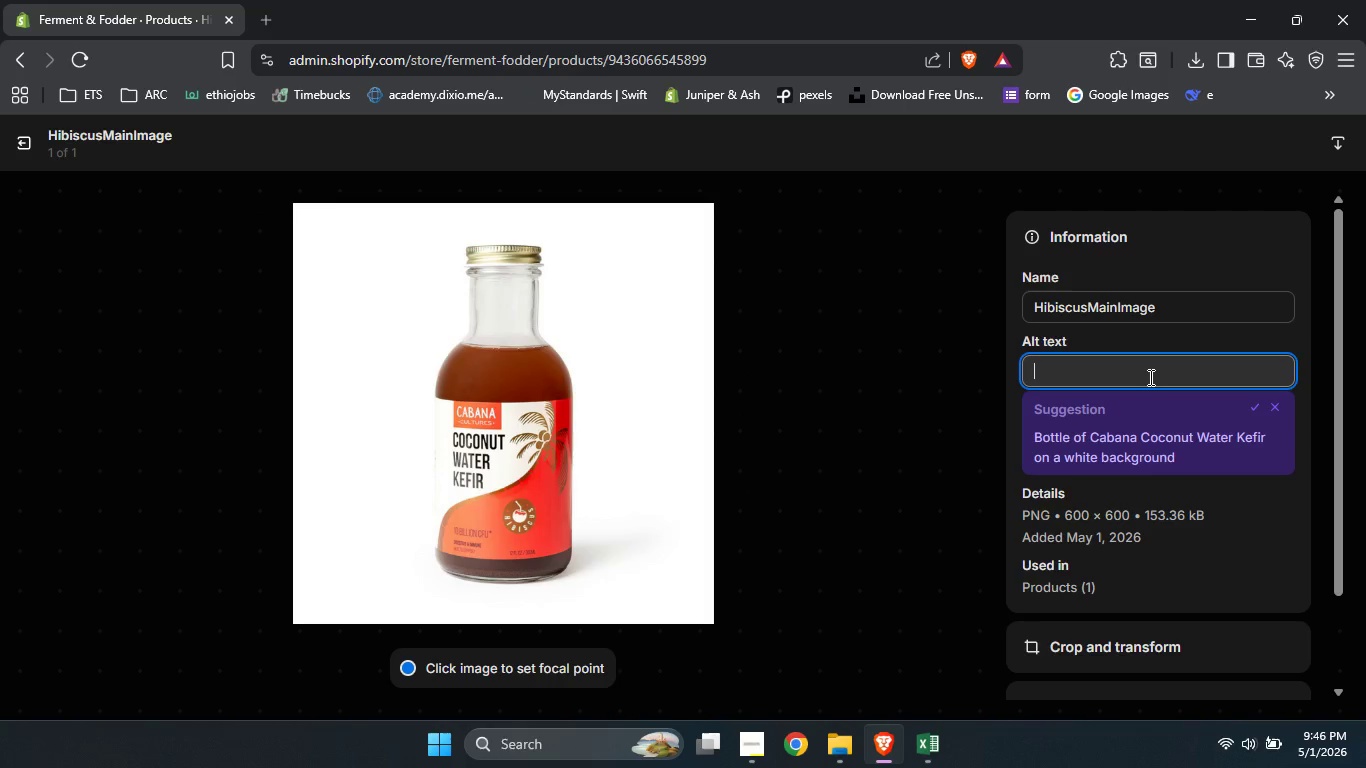 
wait(5.22)
 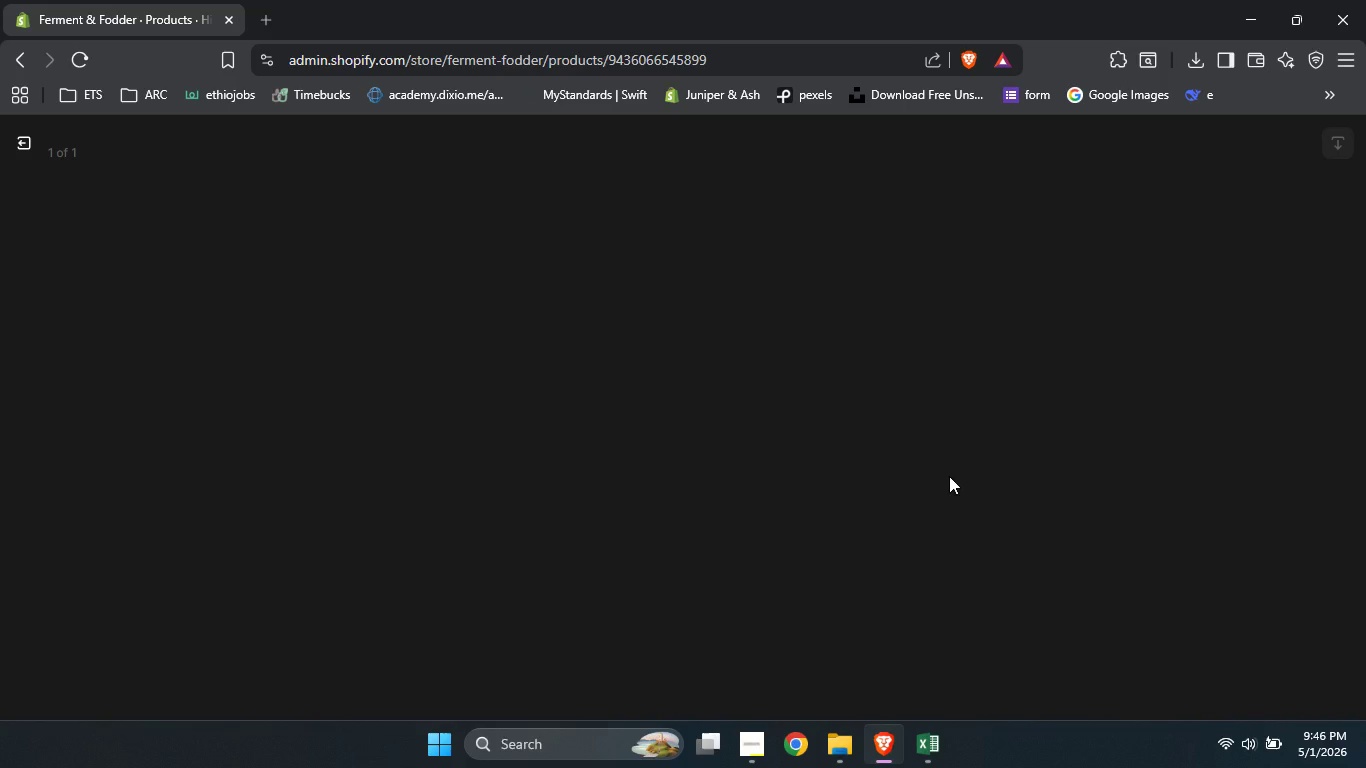 
type(bottle of culture club hibiscus water j)
key(Backspace)
type(kefir tart, ruby red probiotiv)
key(Backspace)
type(c water kefir soda)
 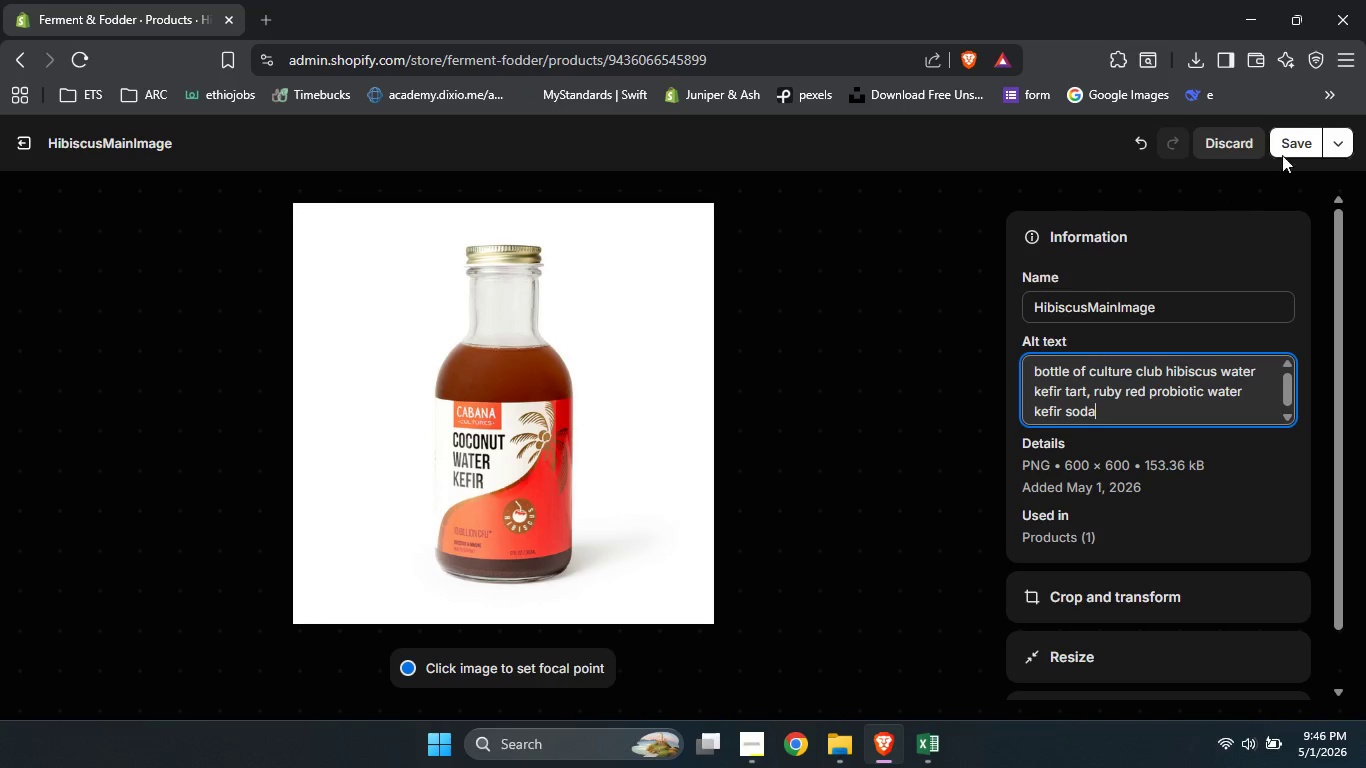 
left_click([1316, 133])
 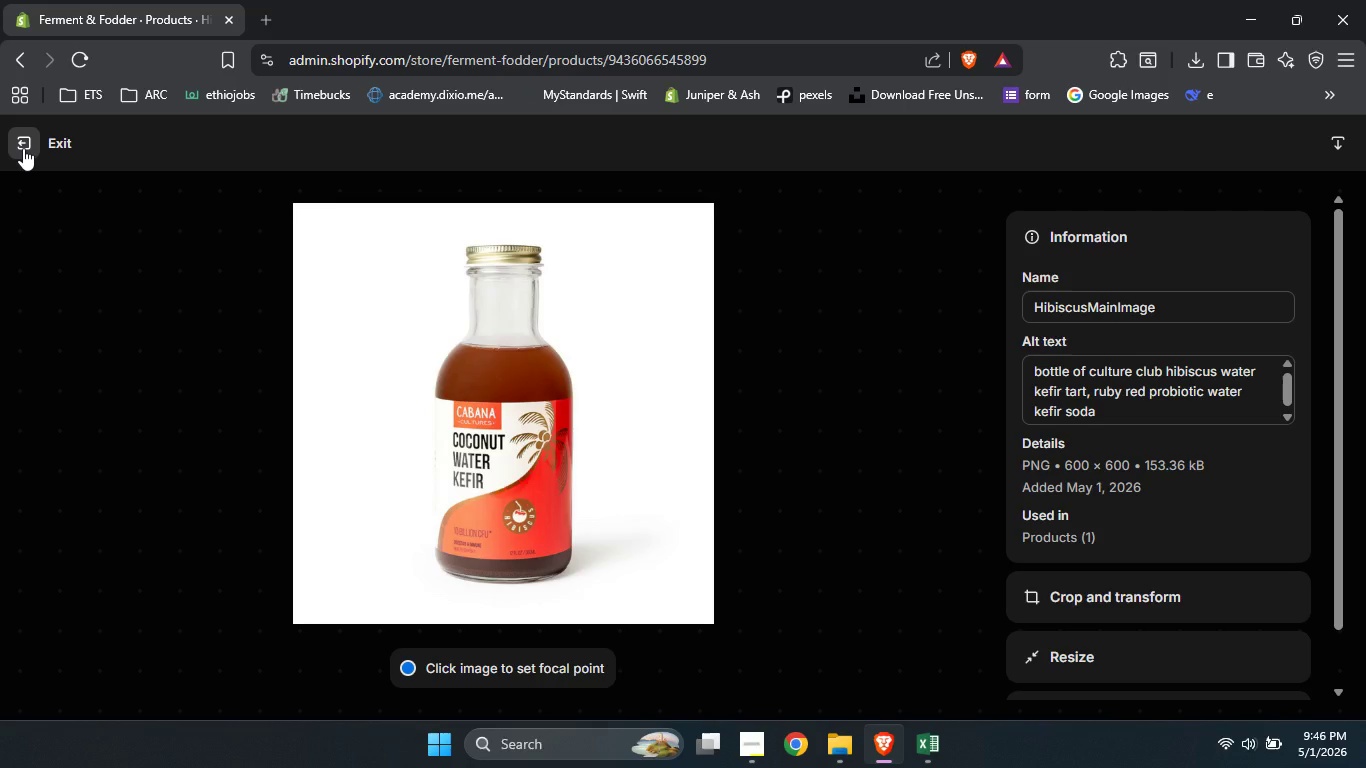 
left_click([23, 148])
 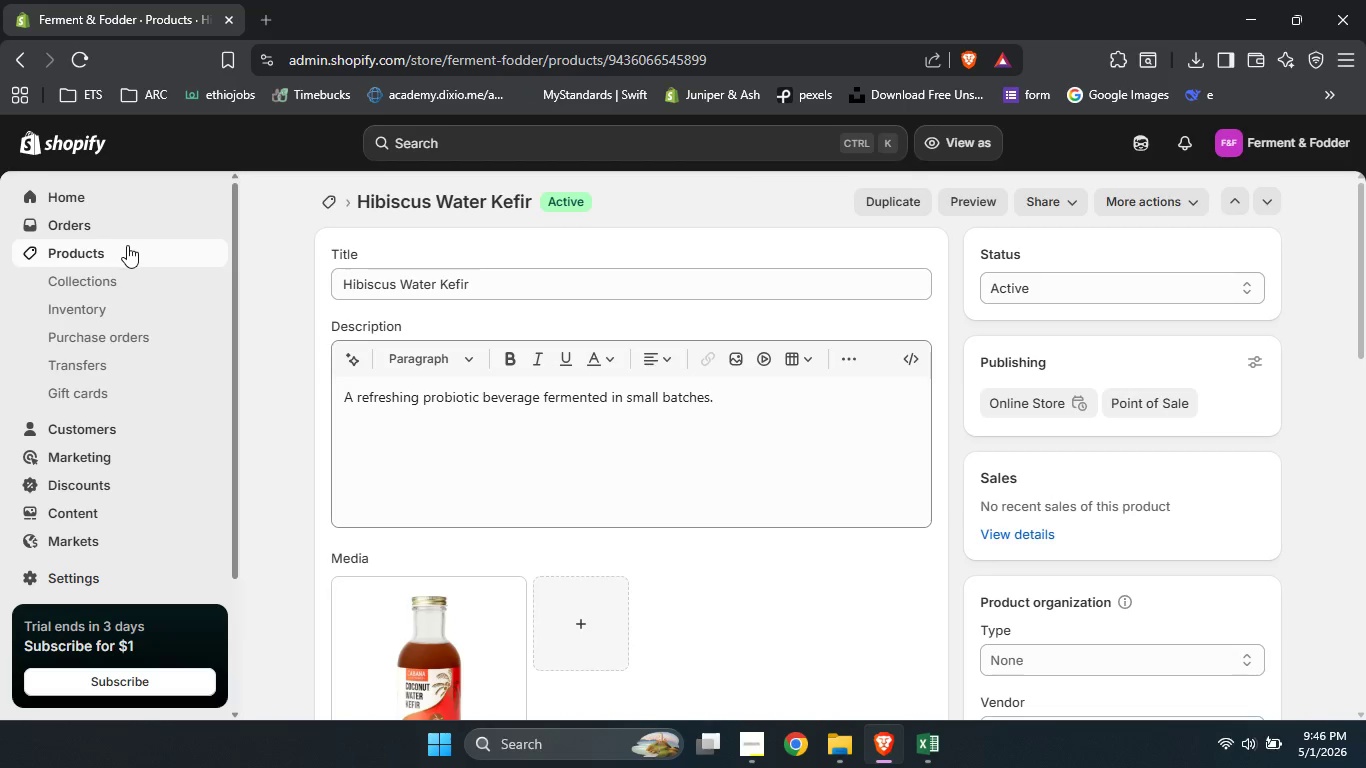 
left_click([126, 246])
 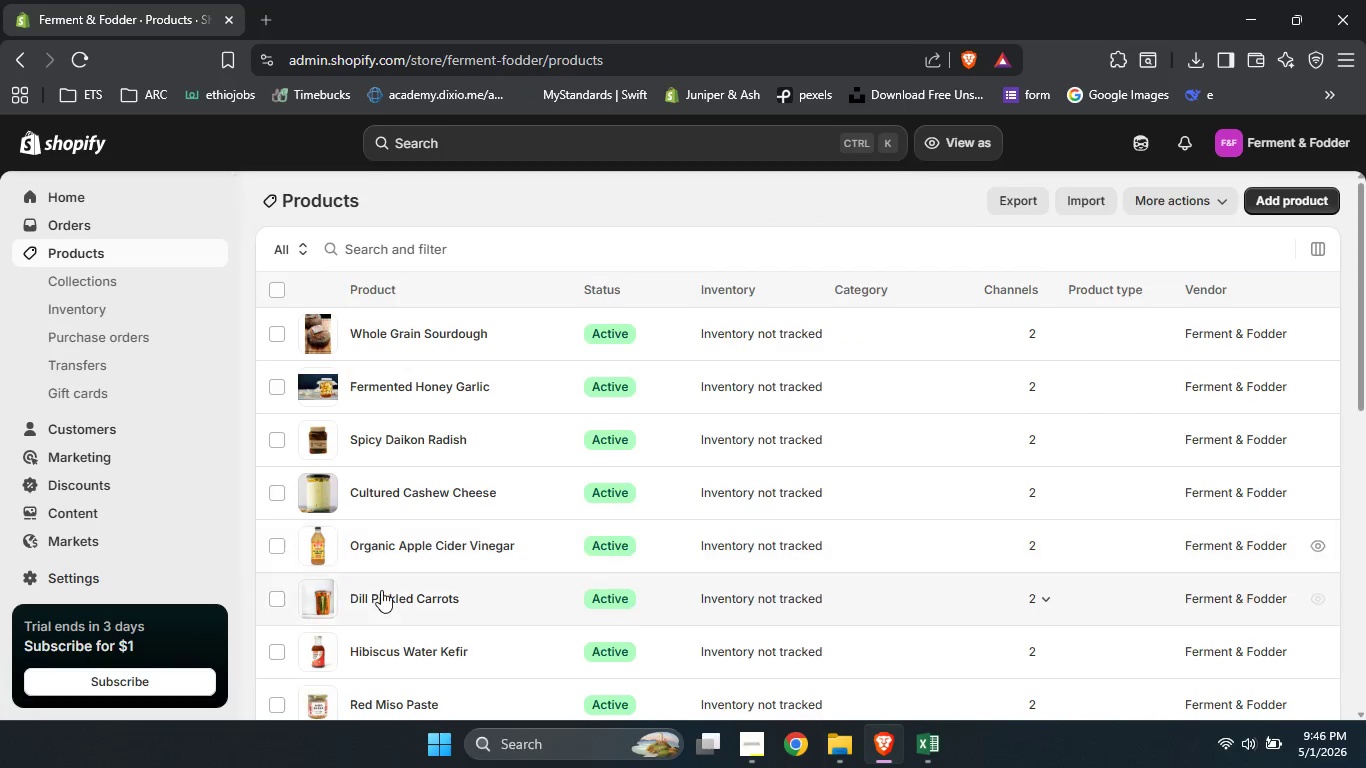 
left_click([386, 597])
 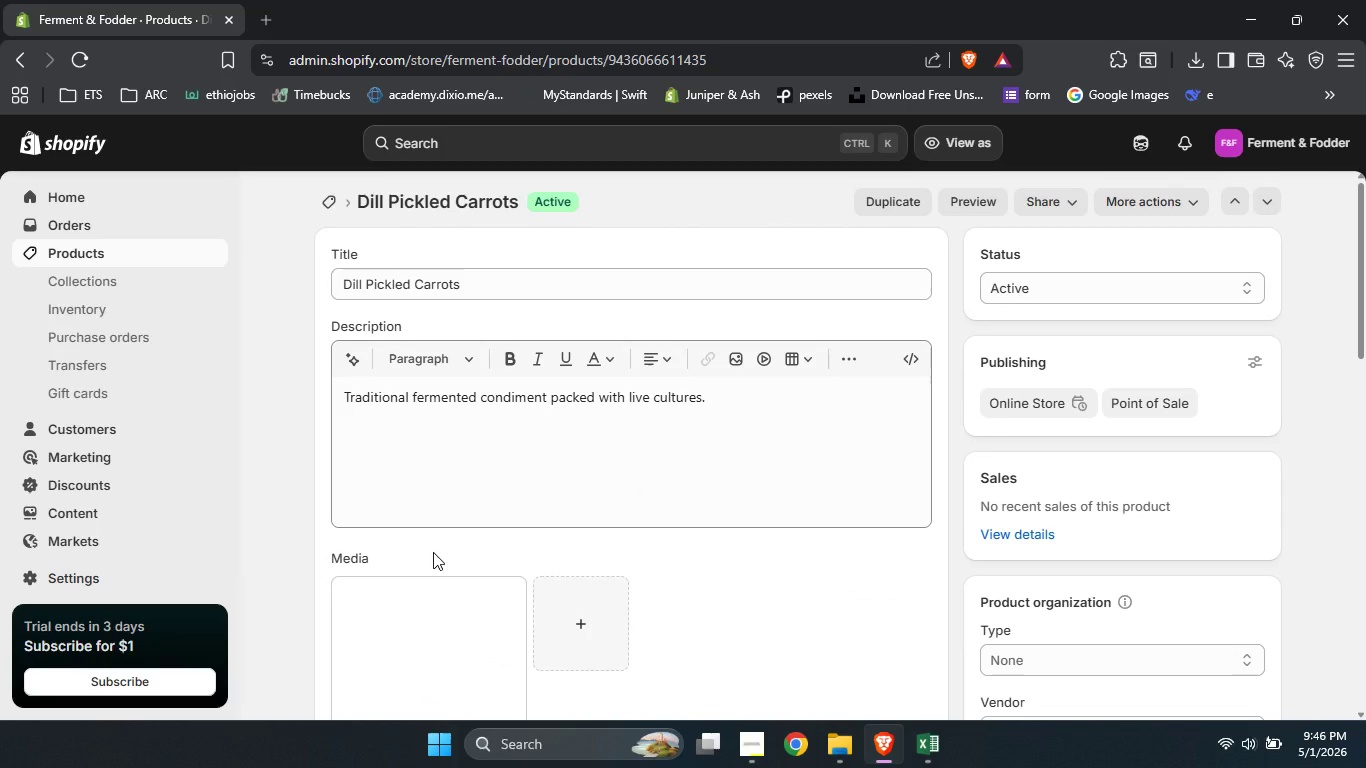 
left_click([424, 615])
 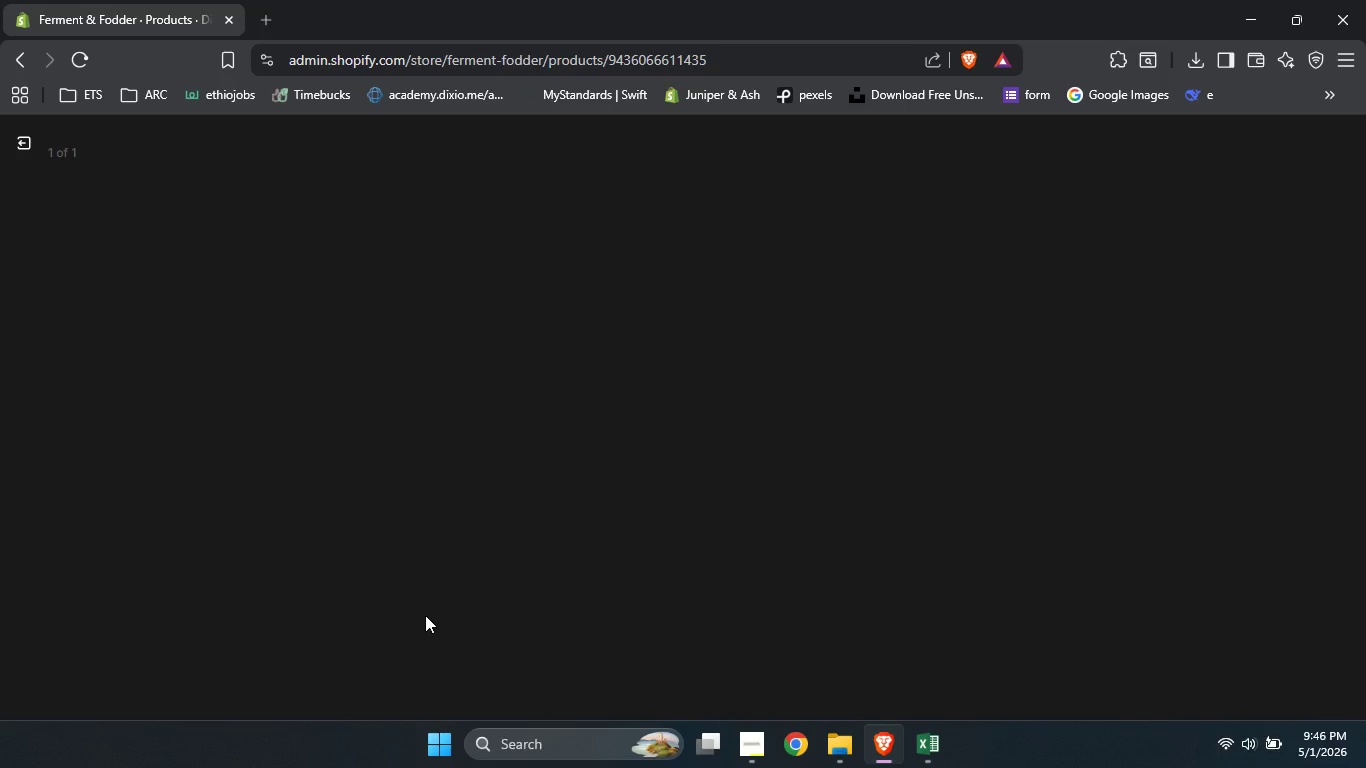 
mouse_move([1105, 342])
 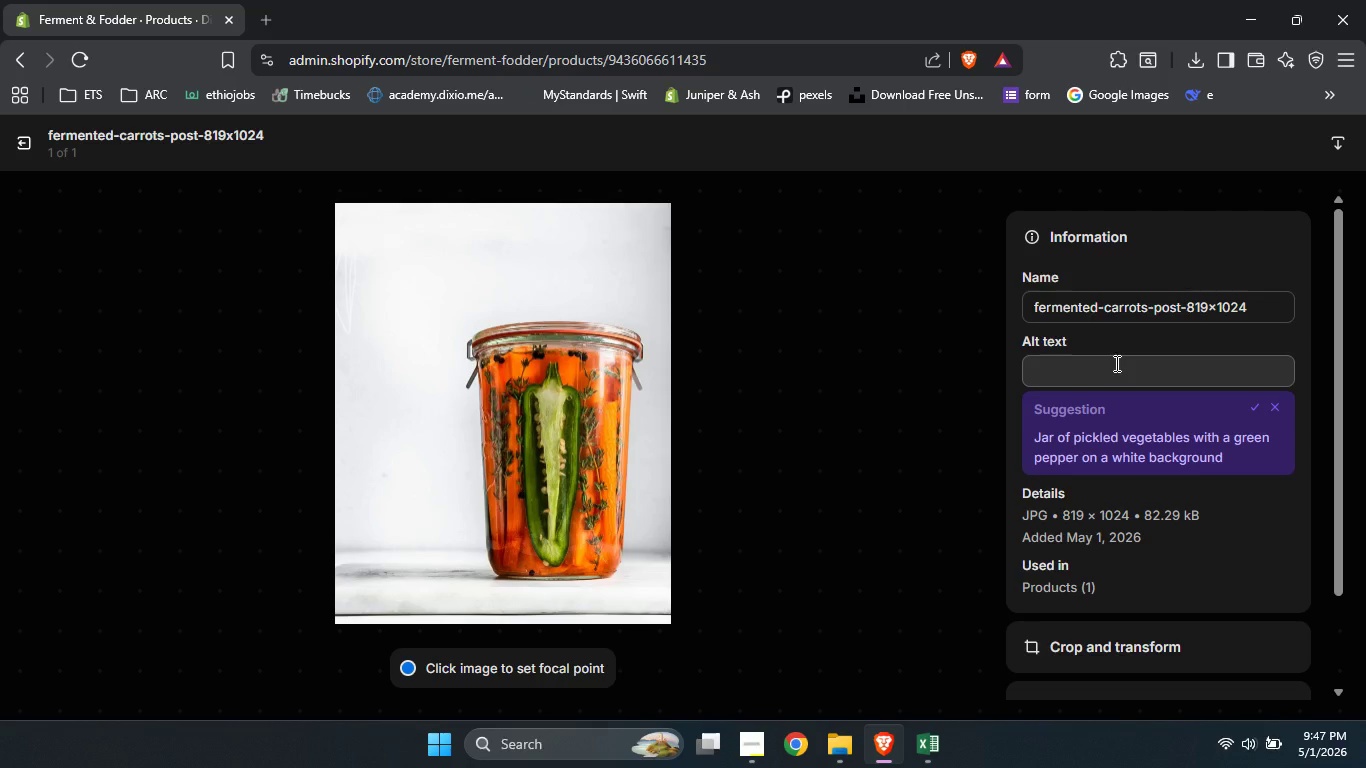 
left_click([1115, 363])
 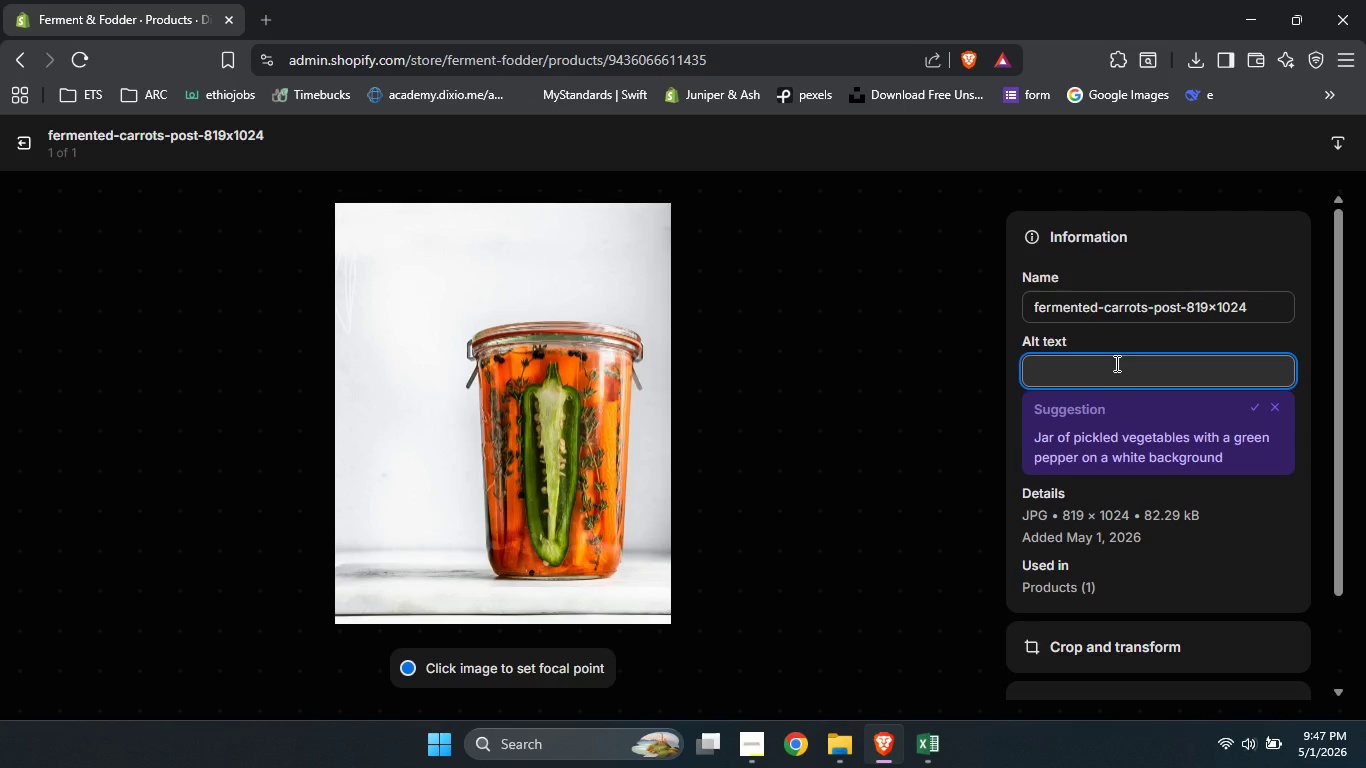 
type(jar of the fermentary )
 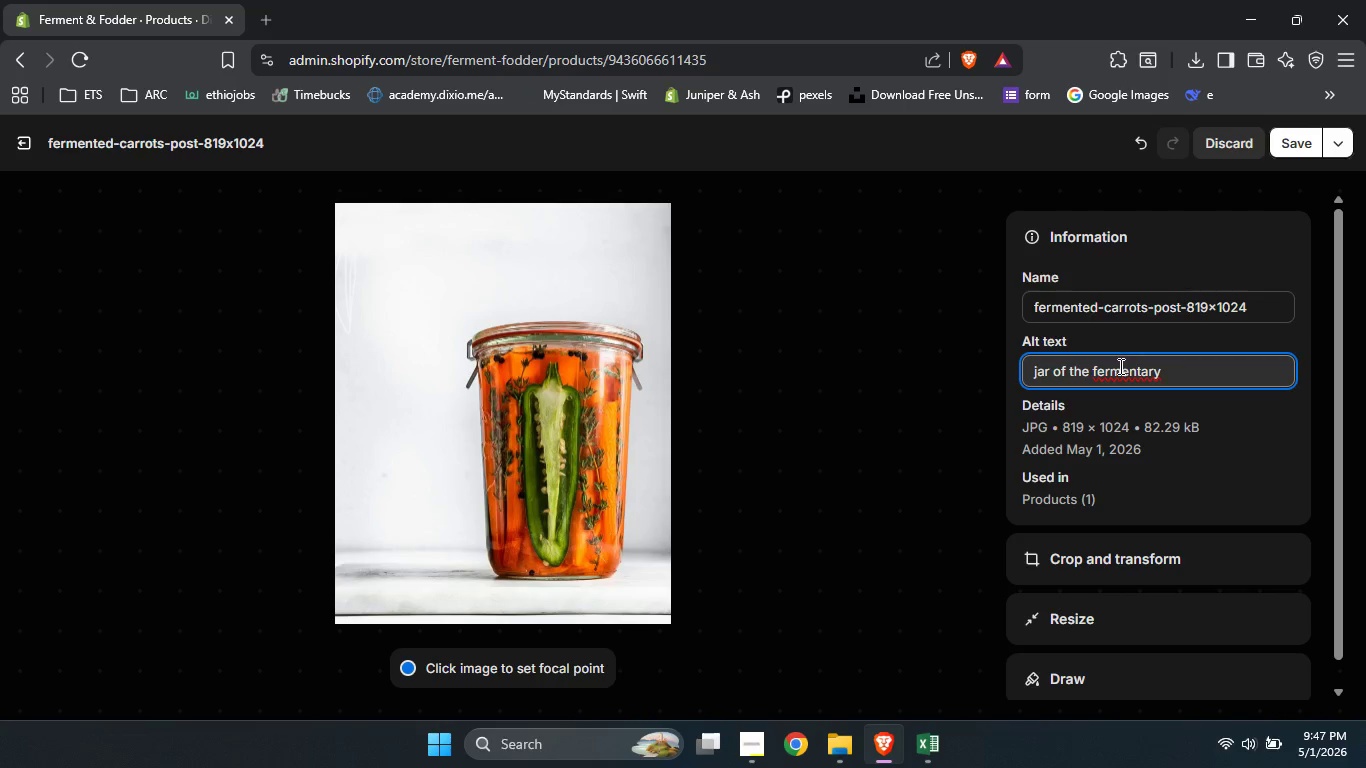 
double_click([1119, 366])
 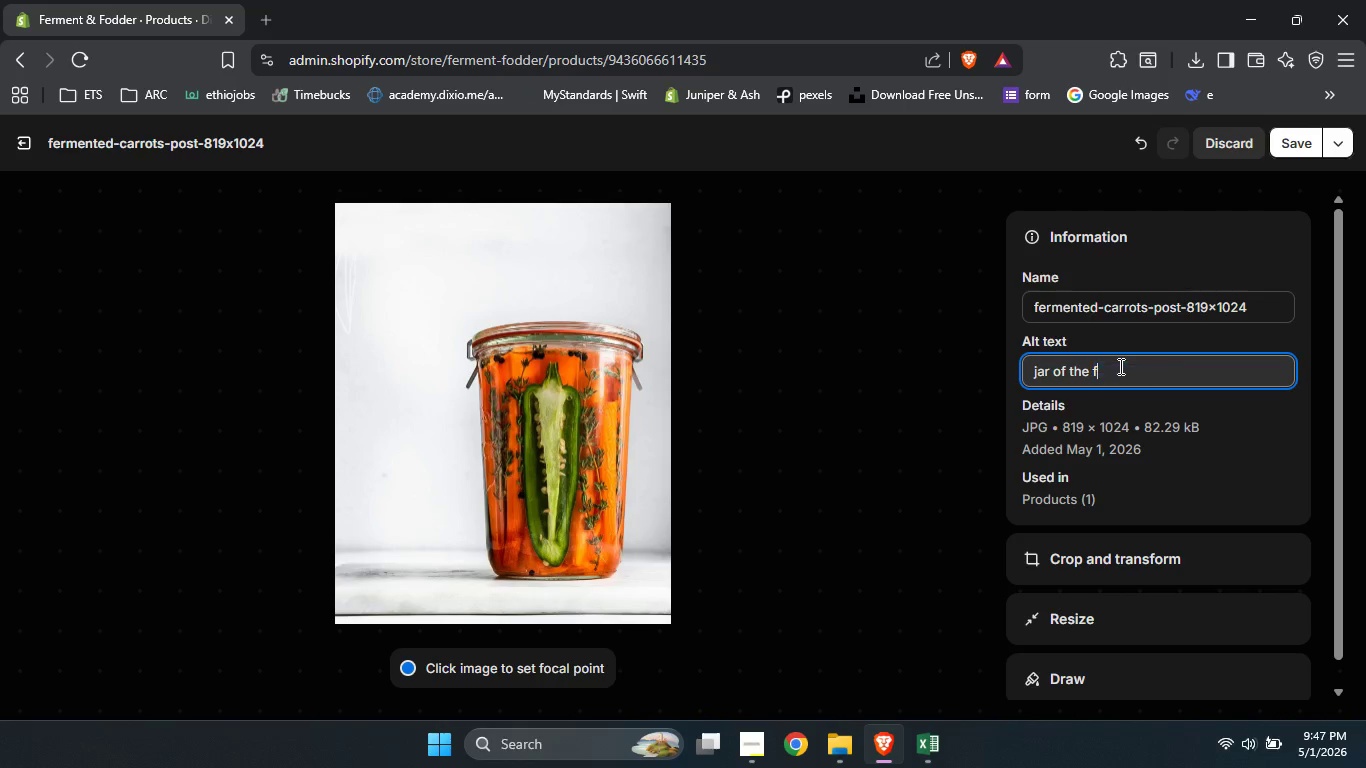 
type(fermentary )
 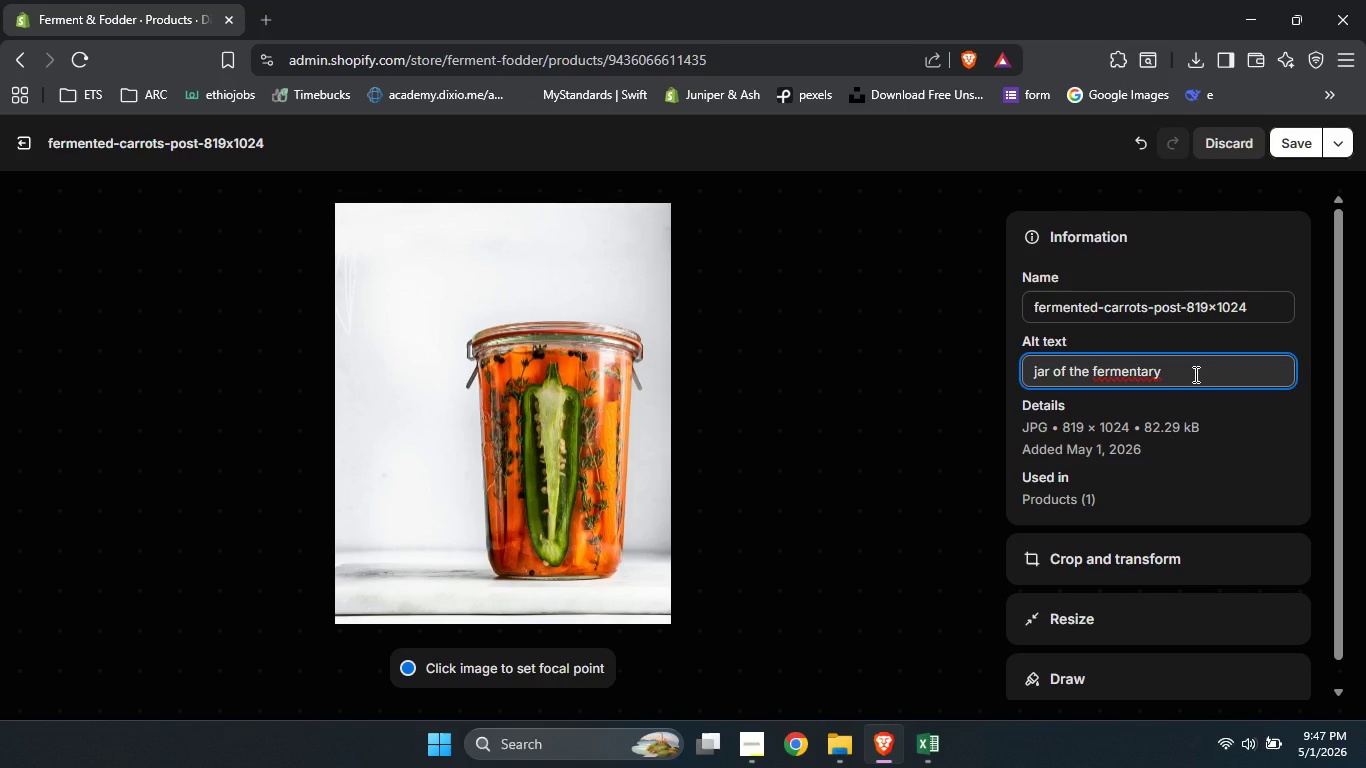 
wait(5.09)
 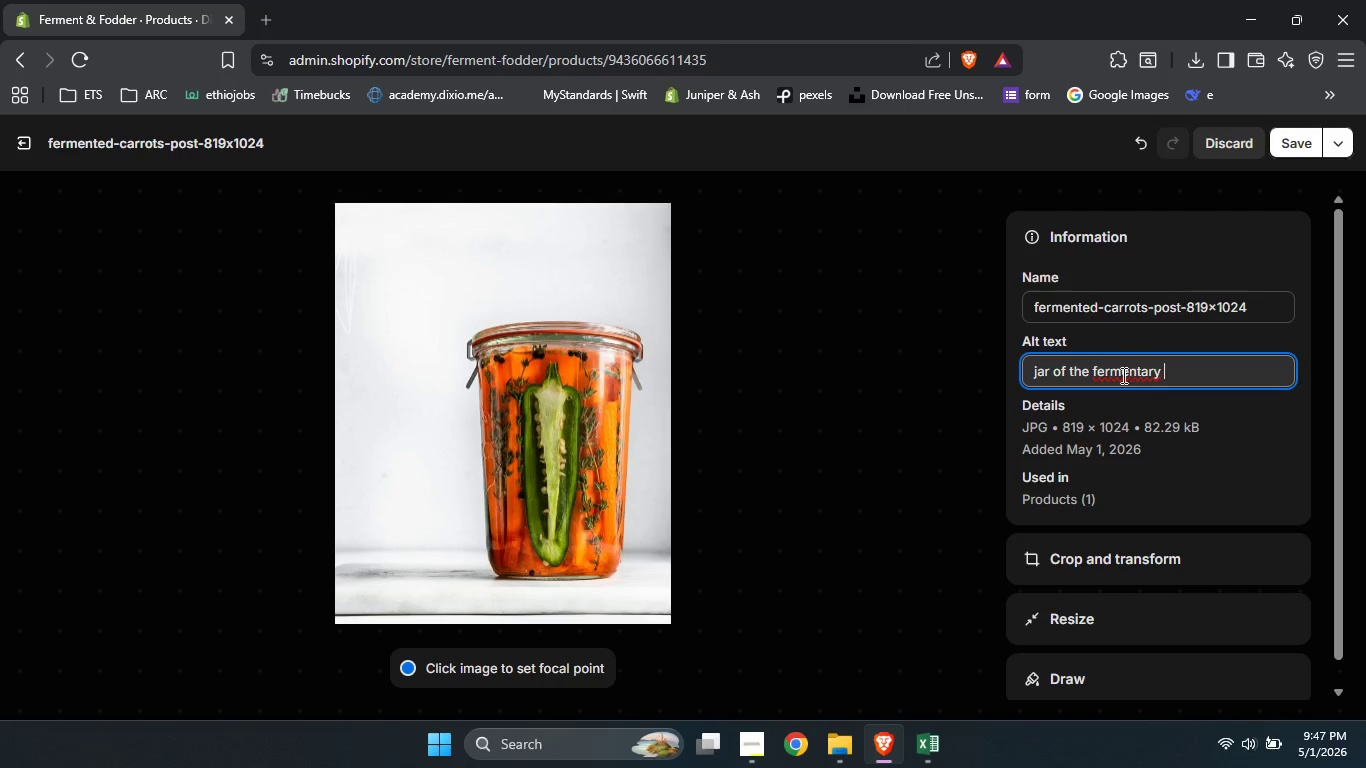 
type(dill pickled carrots )
 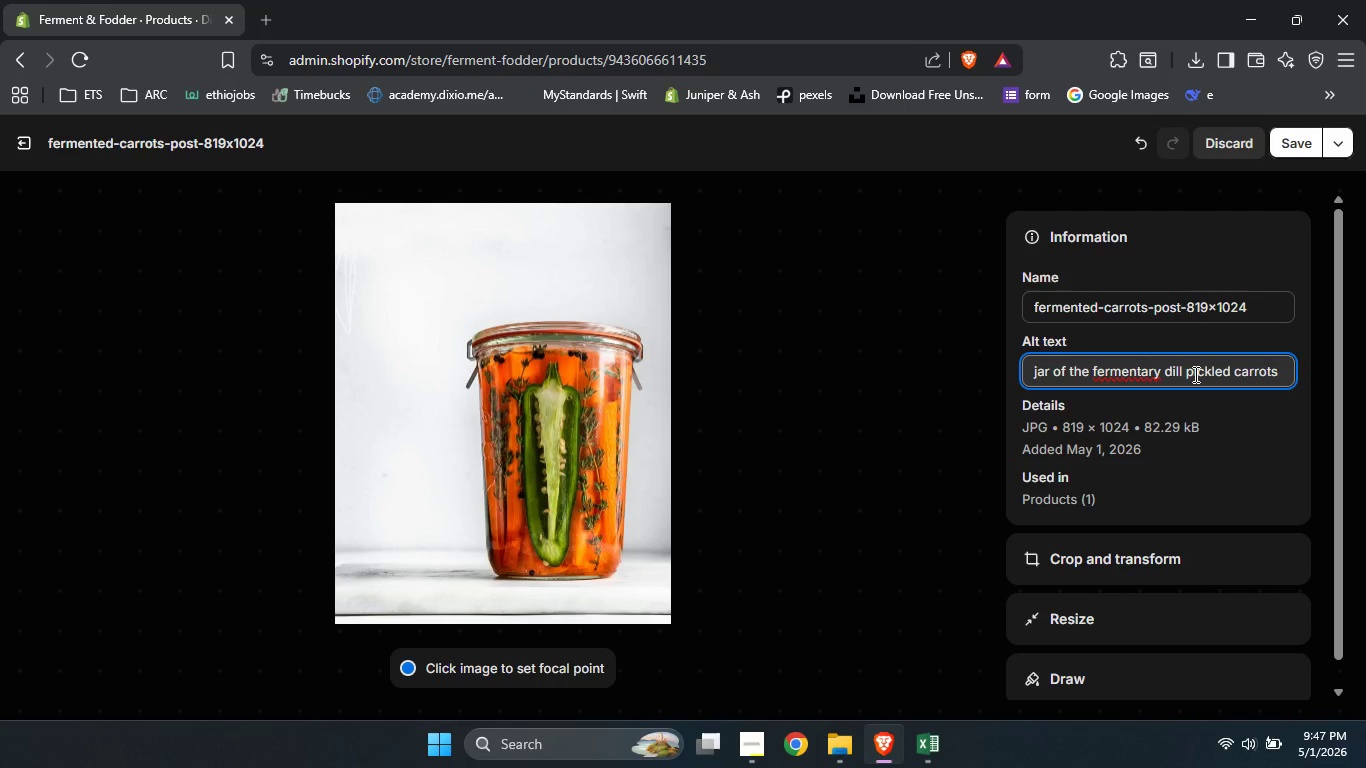 
type(lacto )
 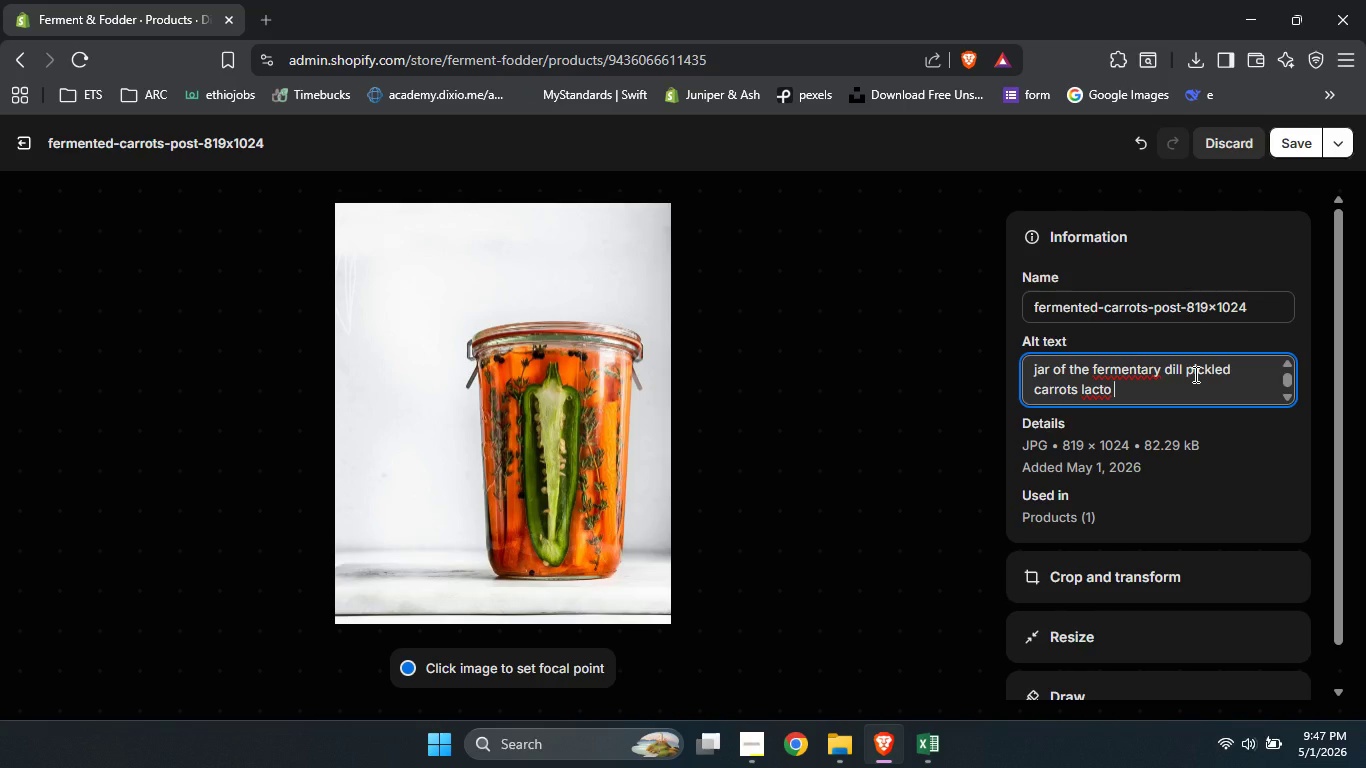 
type(fermented carrot sp)
 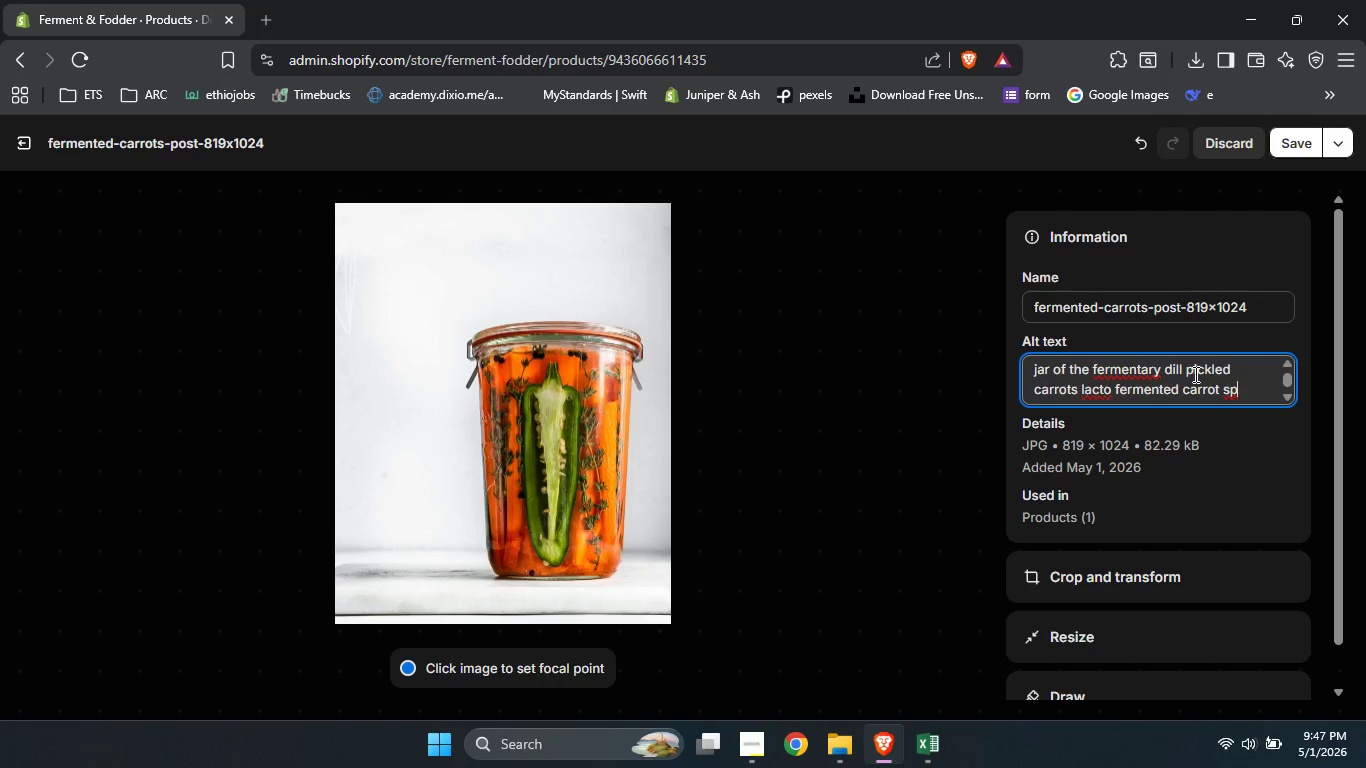 
type(ears with dill)
 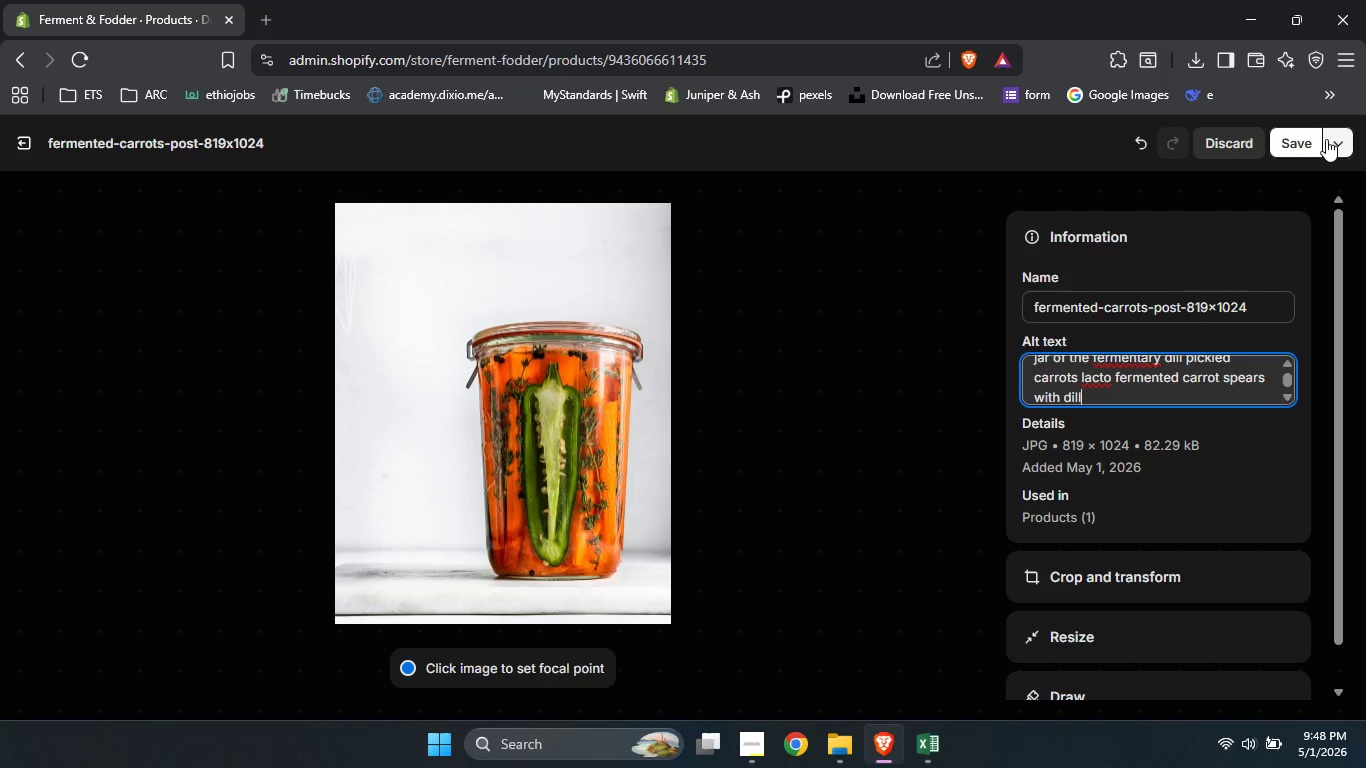 
left_click([1306, 138])
 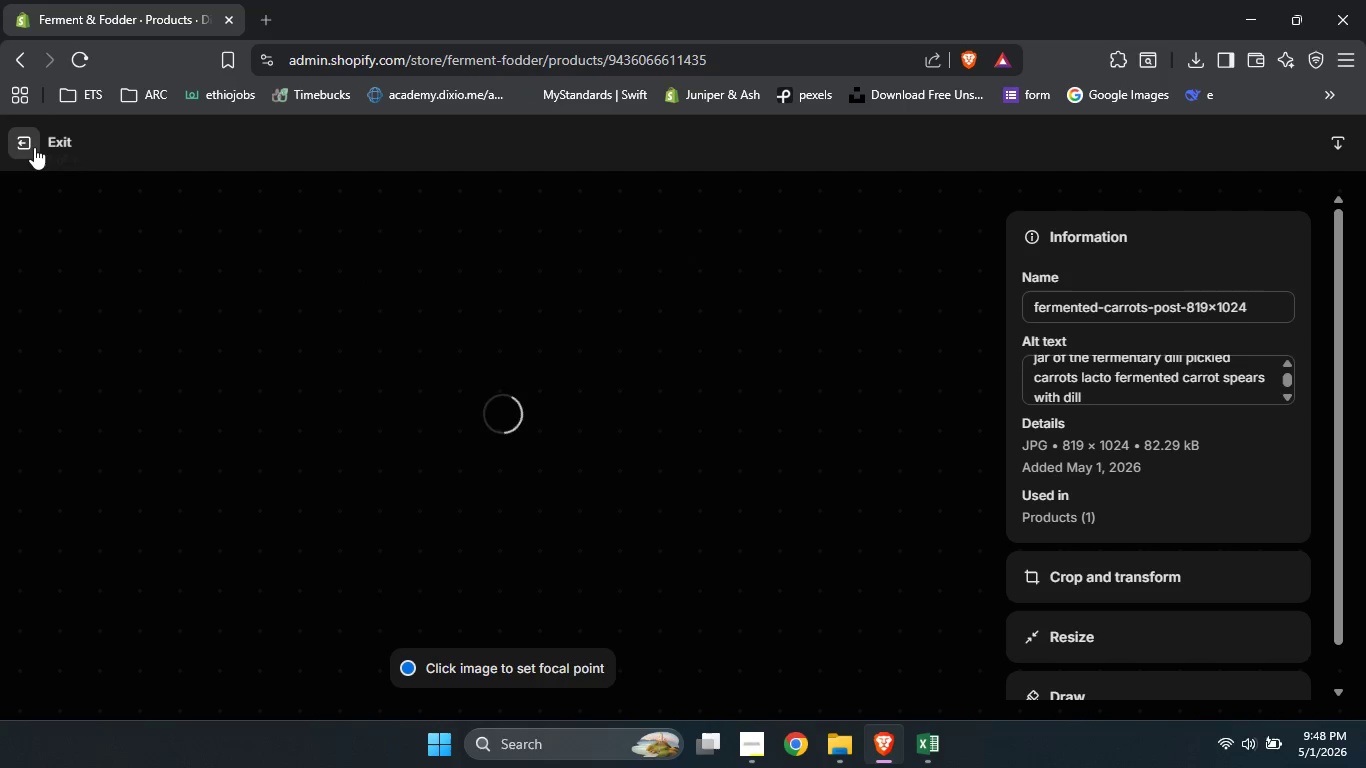 
left_click([25, 146])
 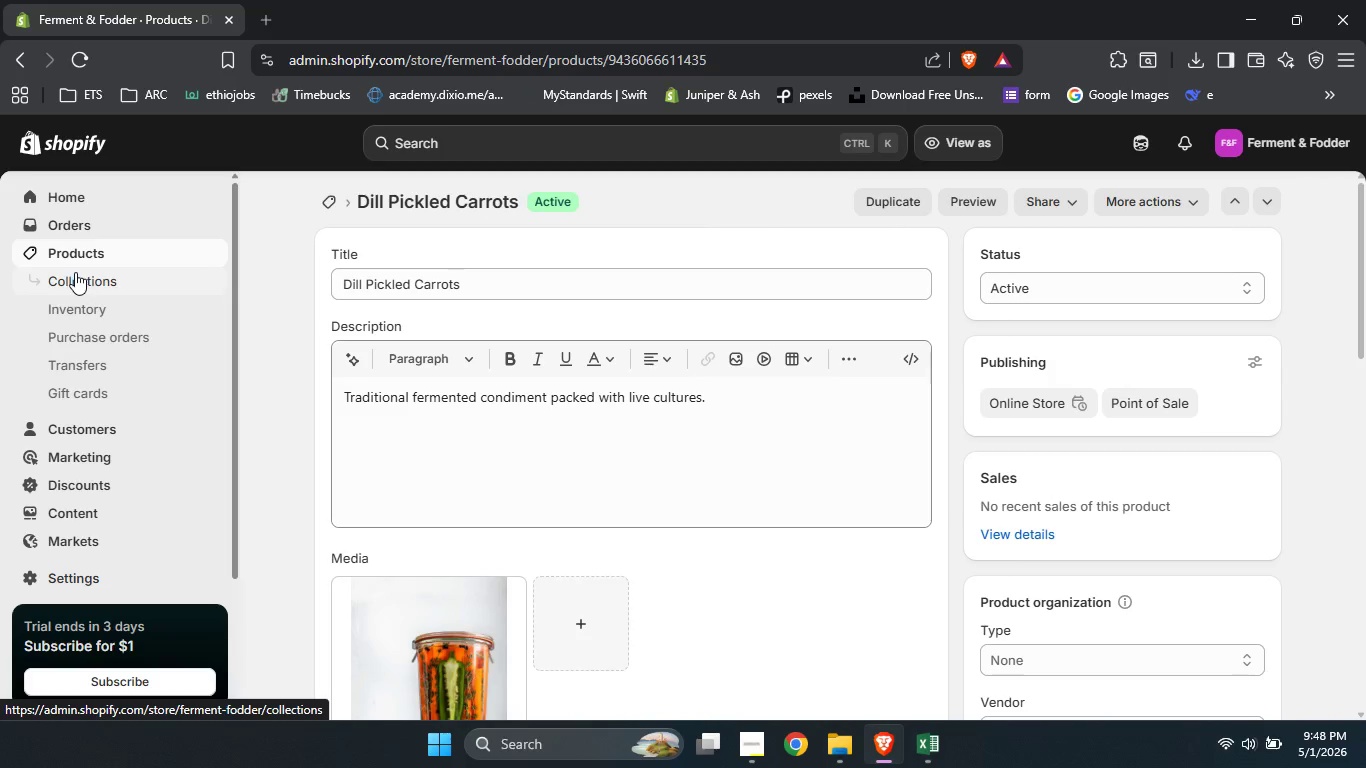 
left_click([75, 257])
 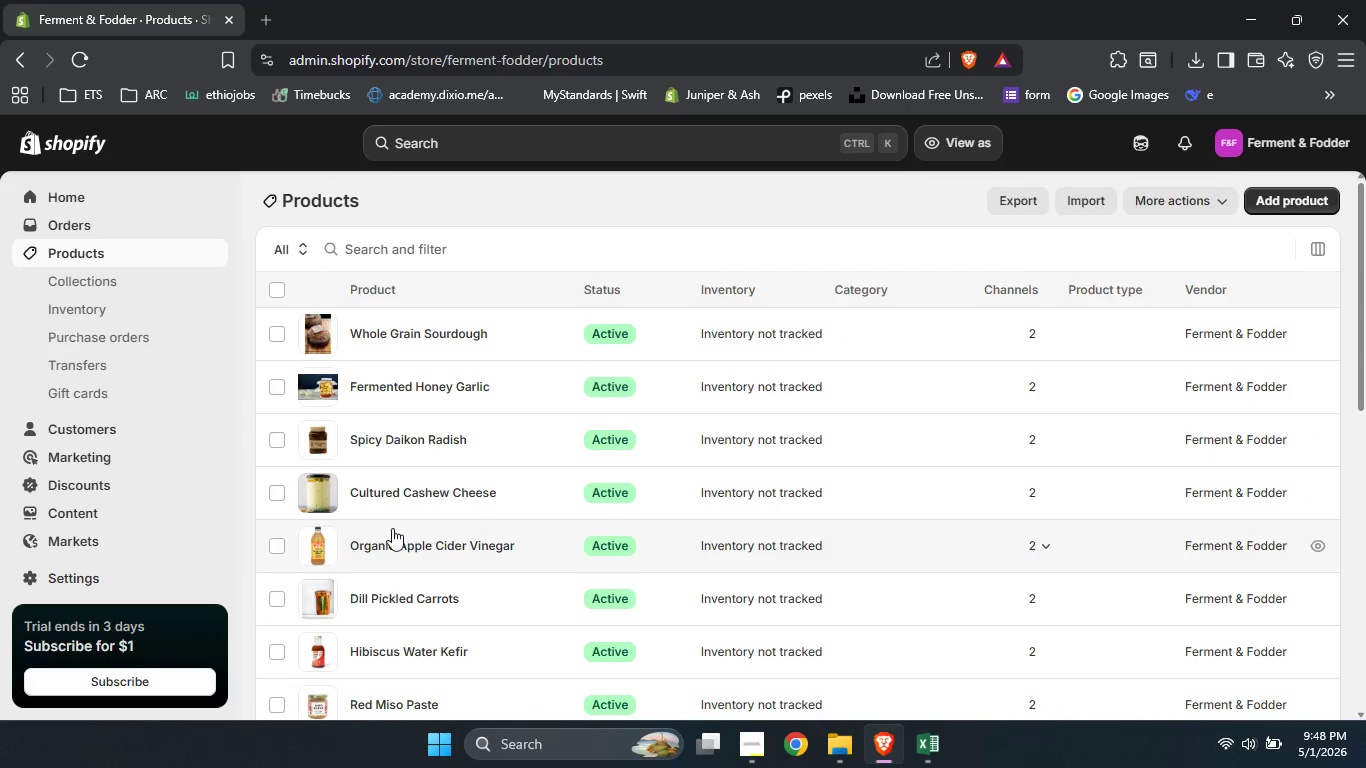 
wait(5.06)
 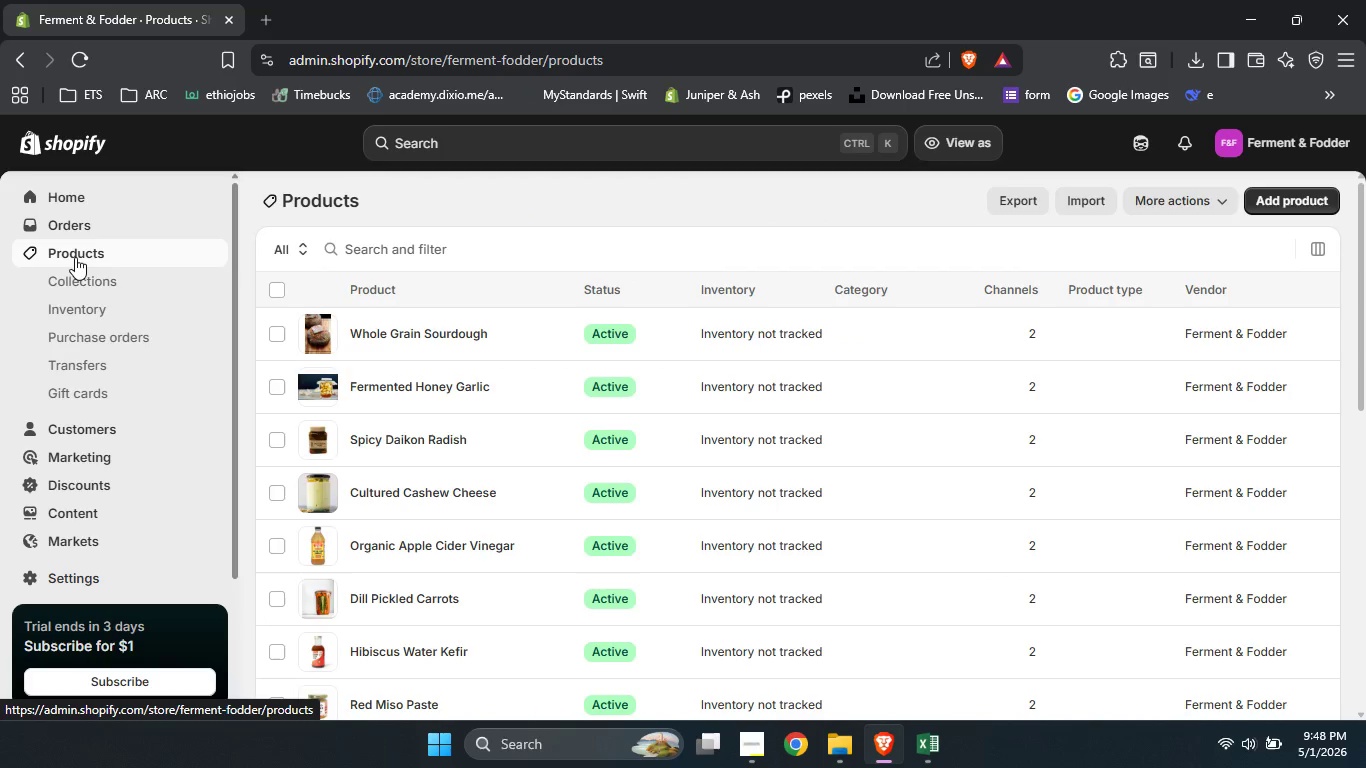 
left_click([393, 544])
 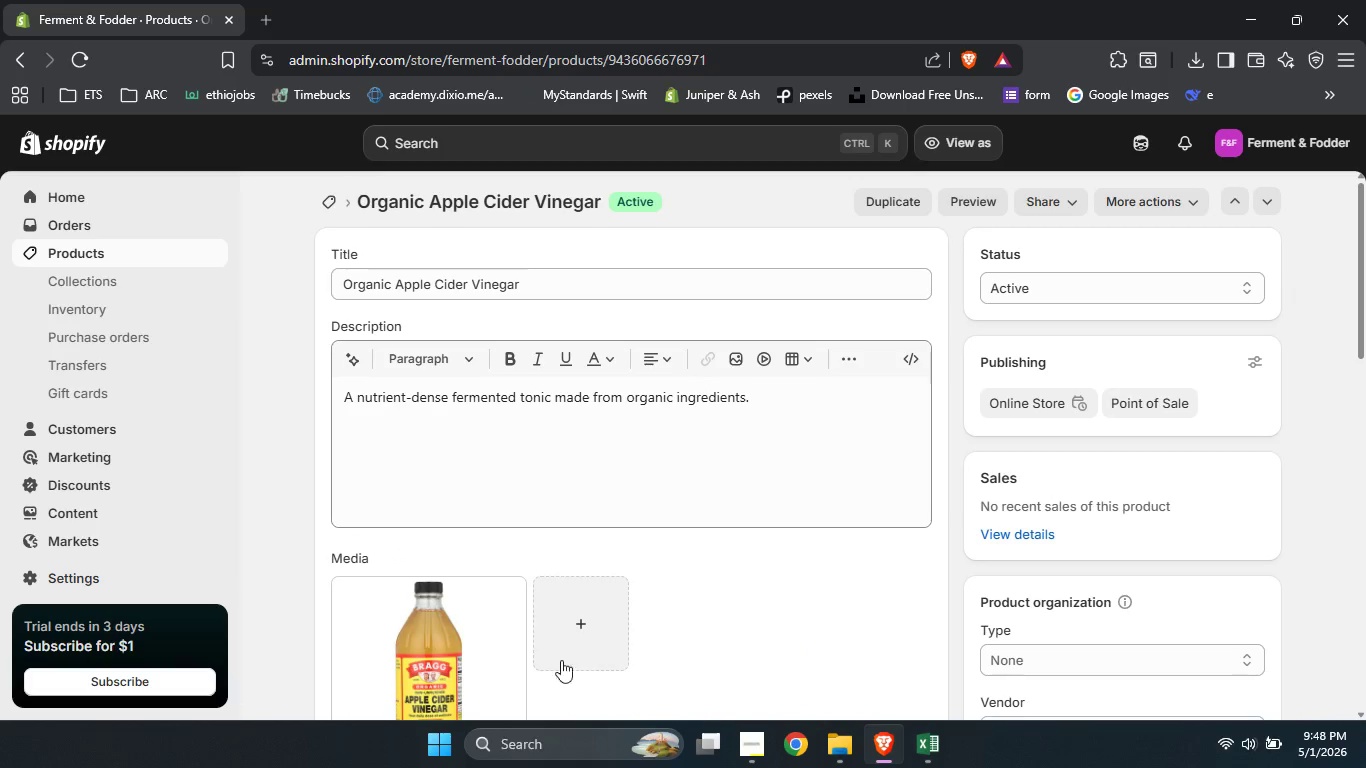 
left_click([494, 640])
 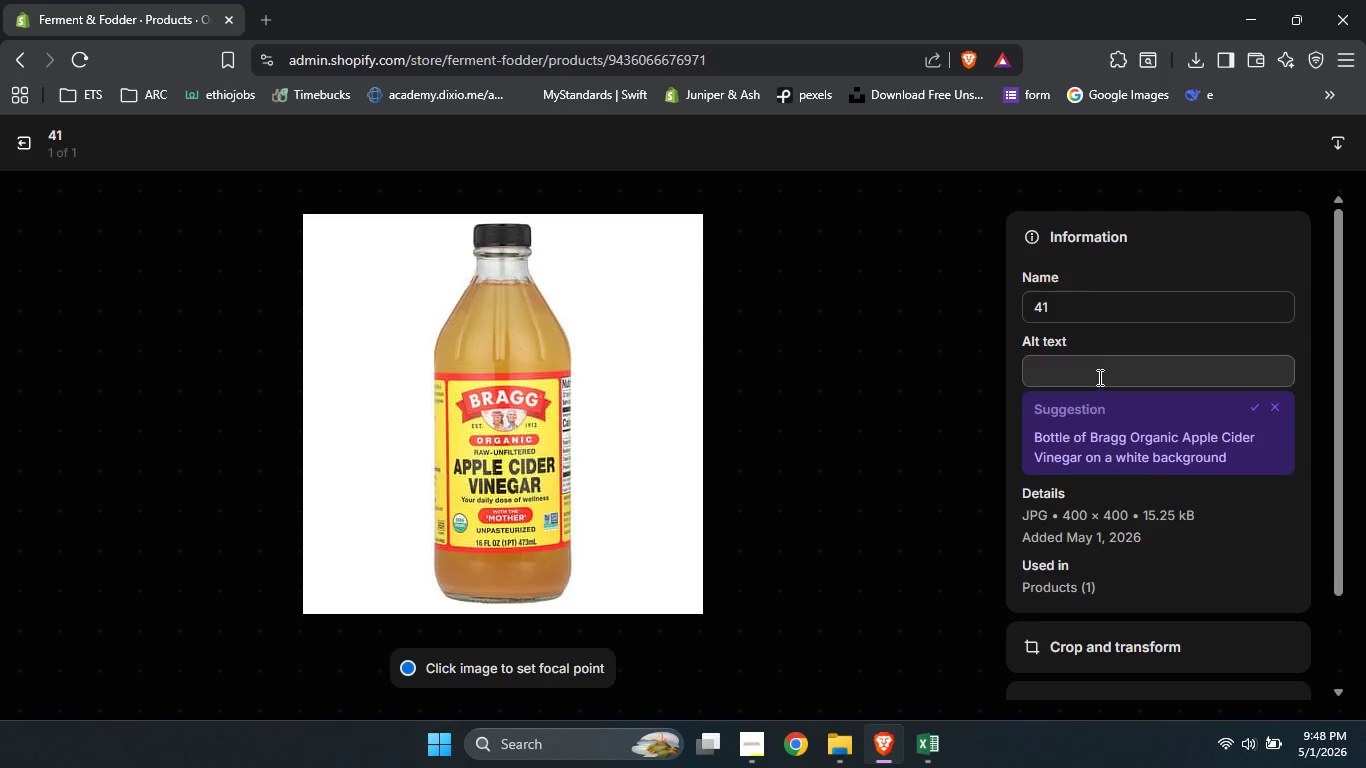 
left_click([1094, 371])
 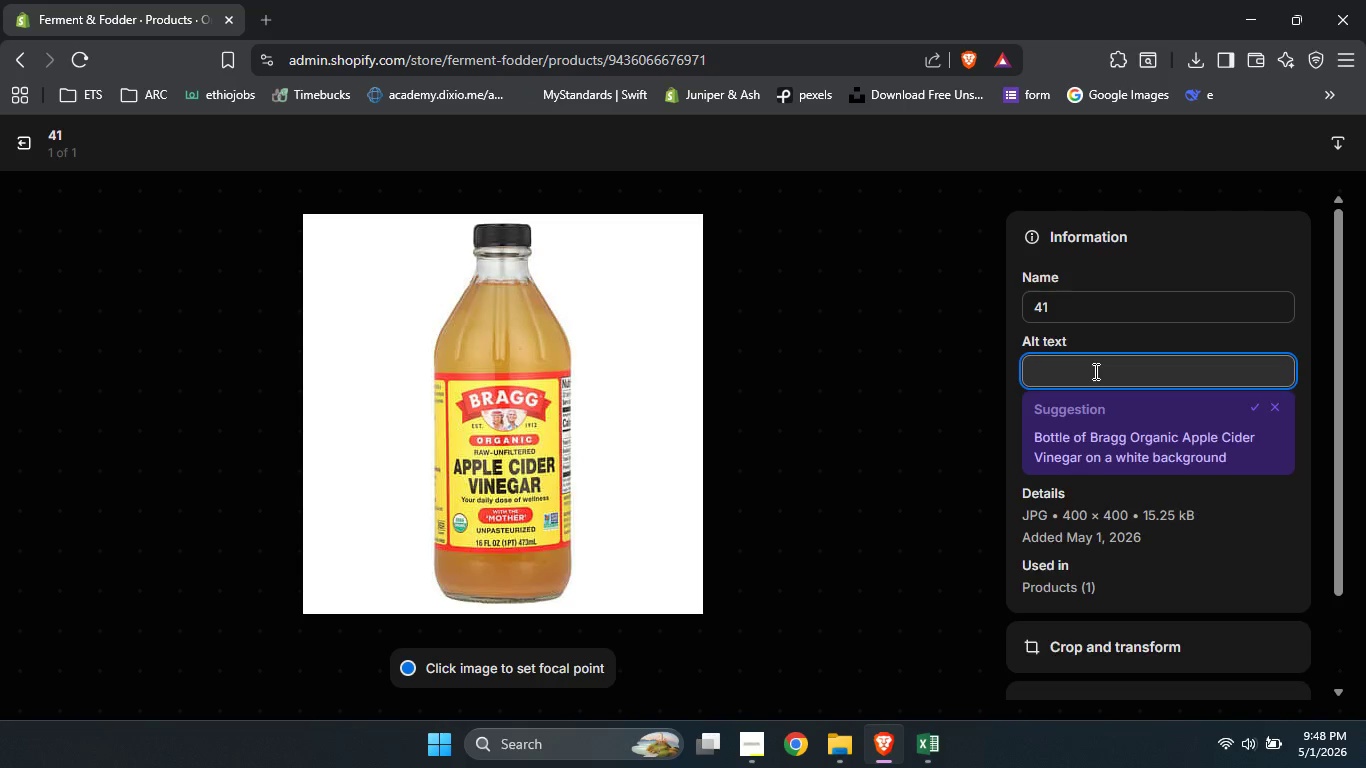 
type(bottle of probiotic )
 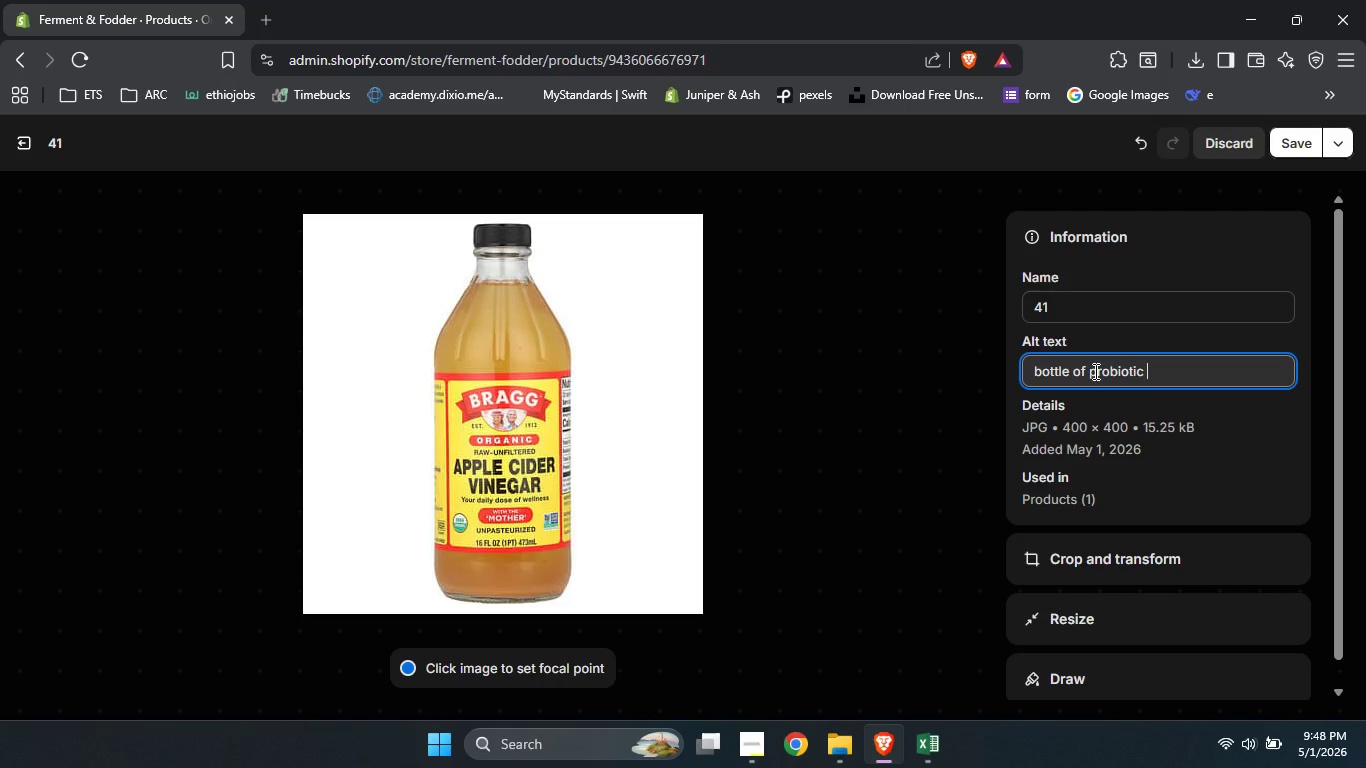 
type(pan)
 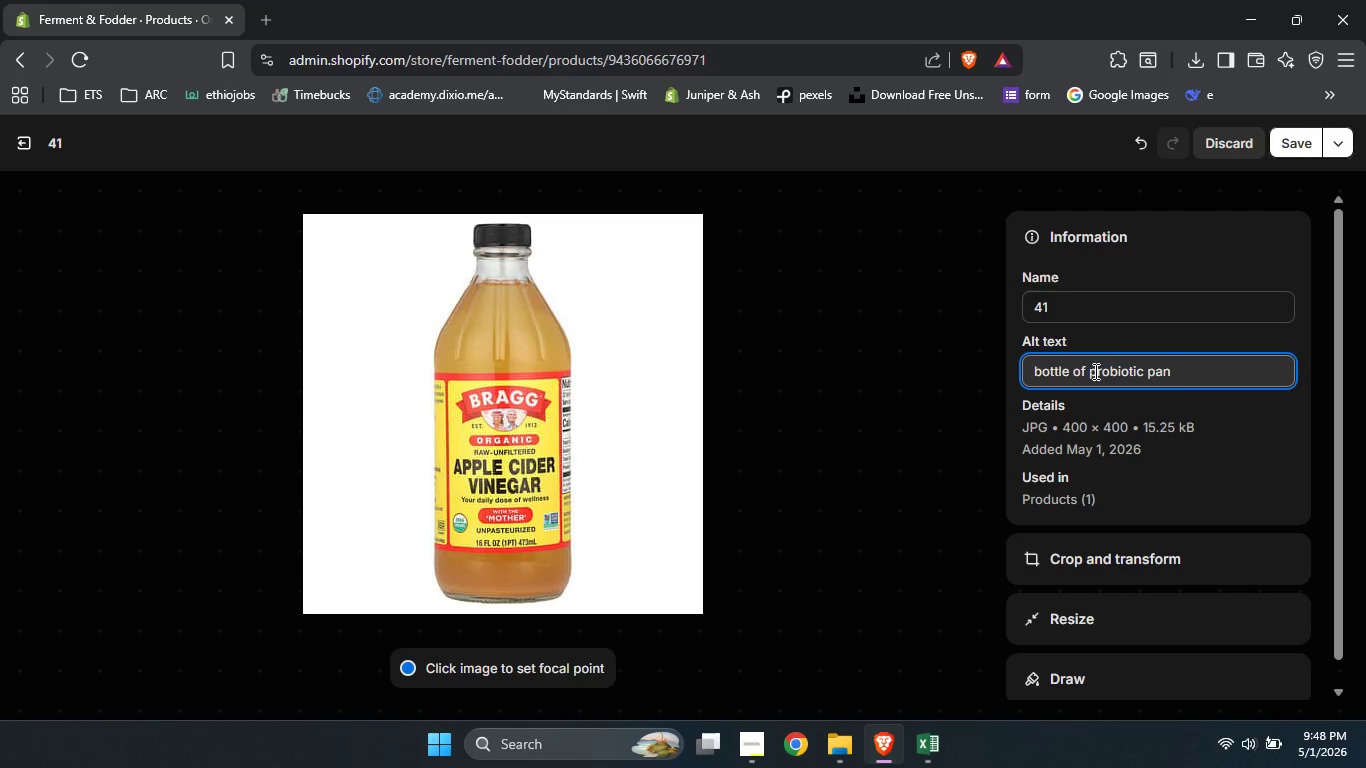 
type(try organic apple cider vingar )
 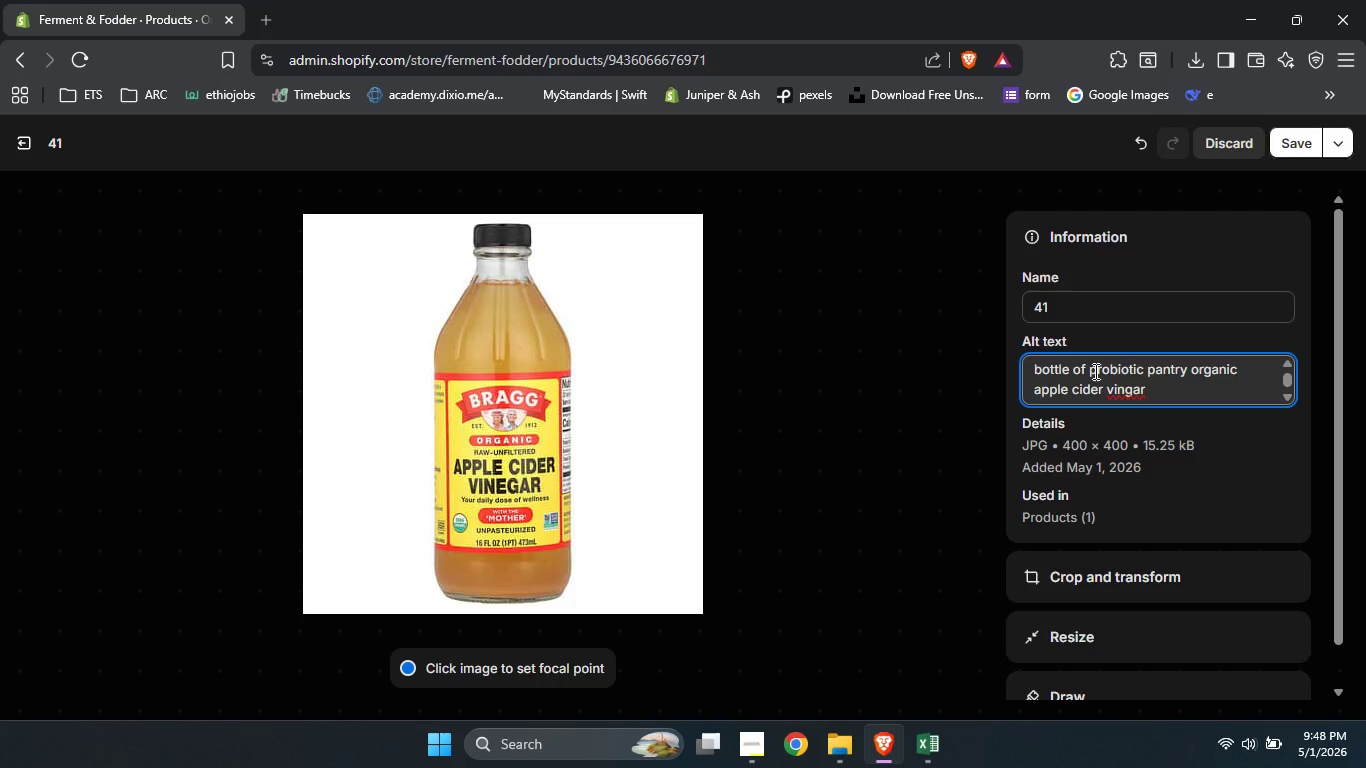 
key(ArrowLeft)
 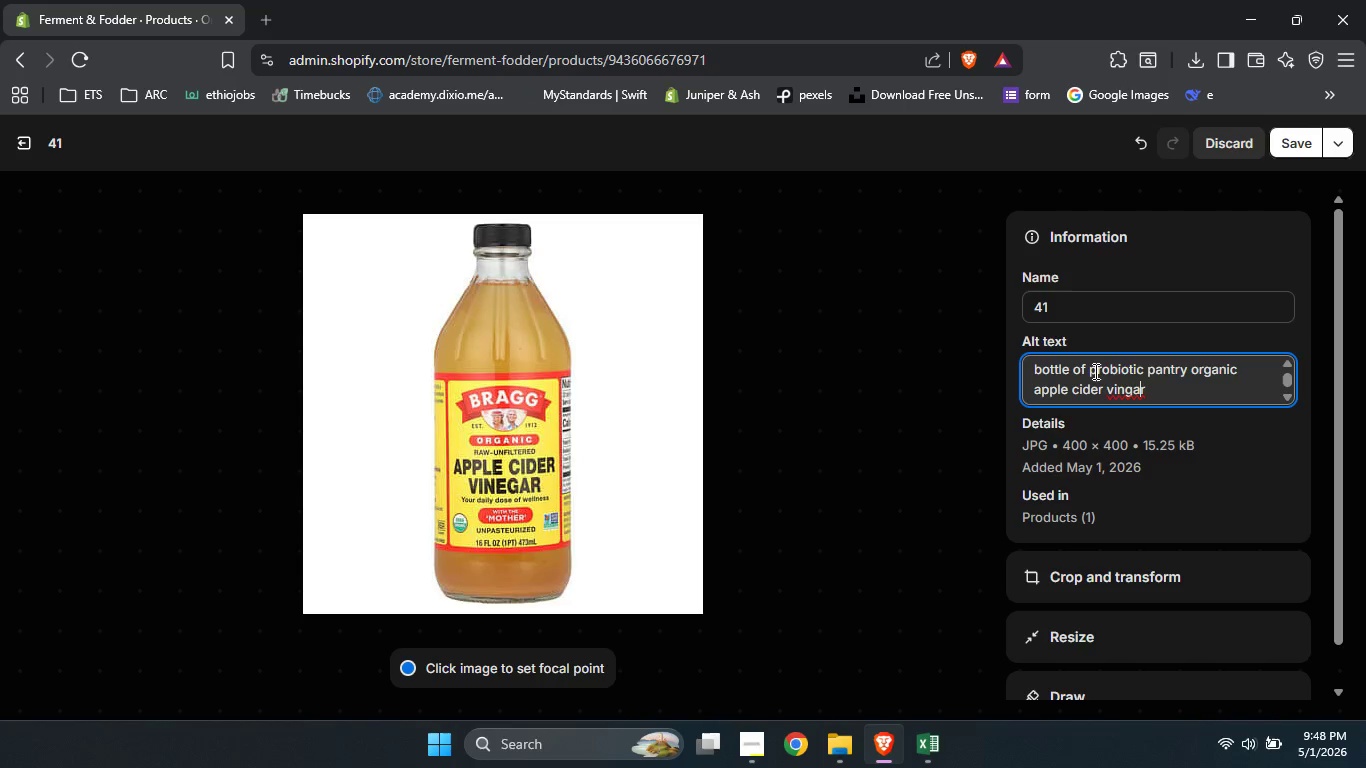 
key(ArrowLeft)
 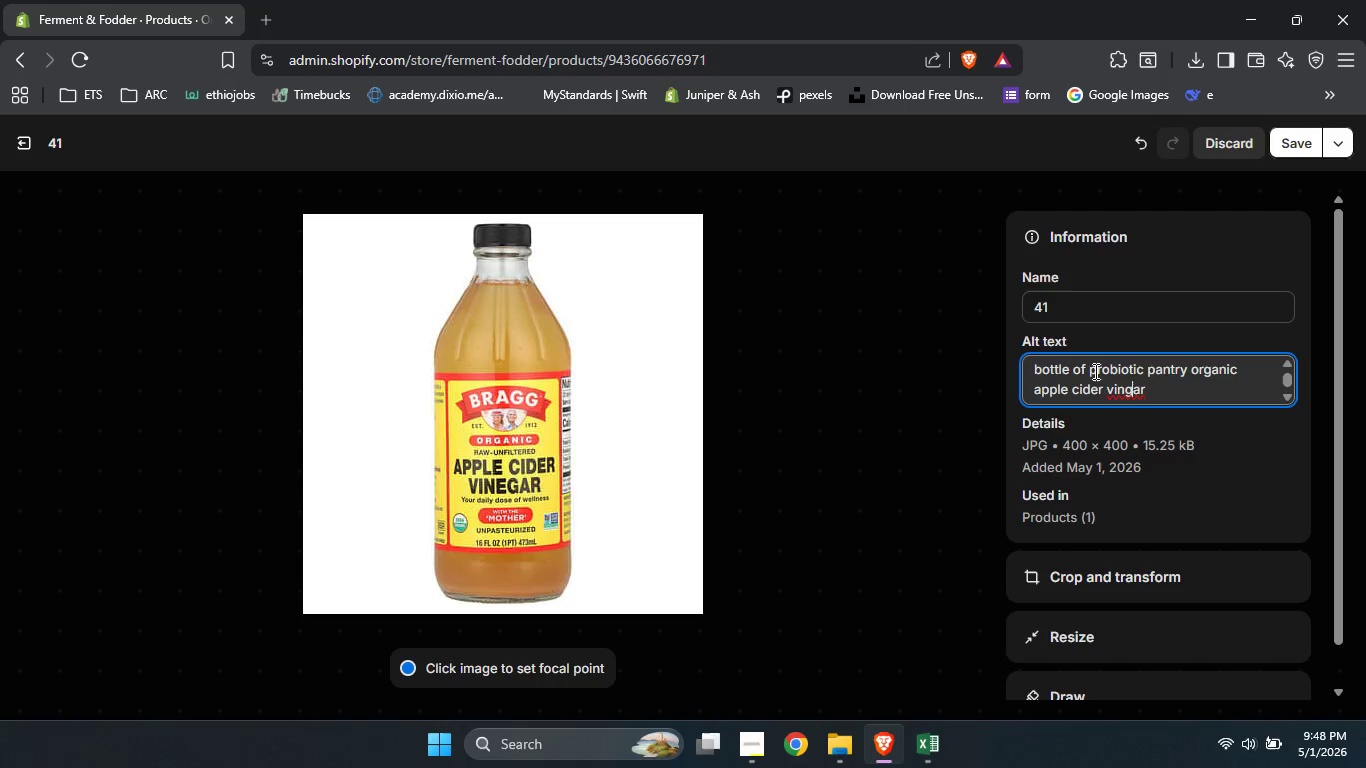 
key(ArrowLeft)
 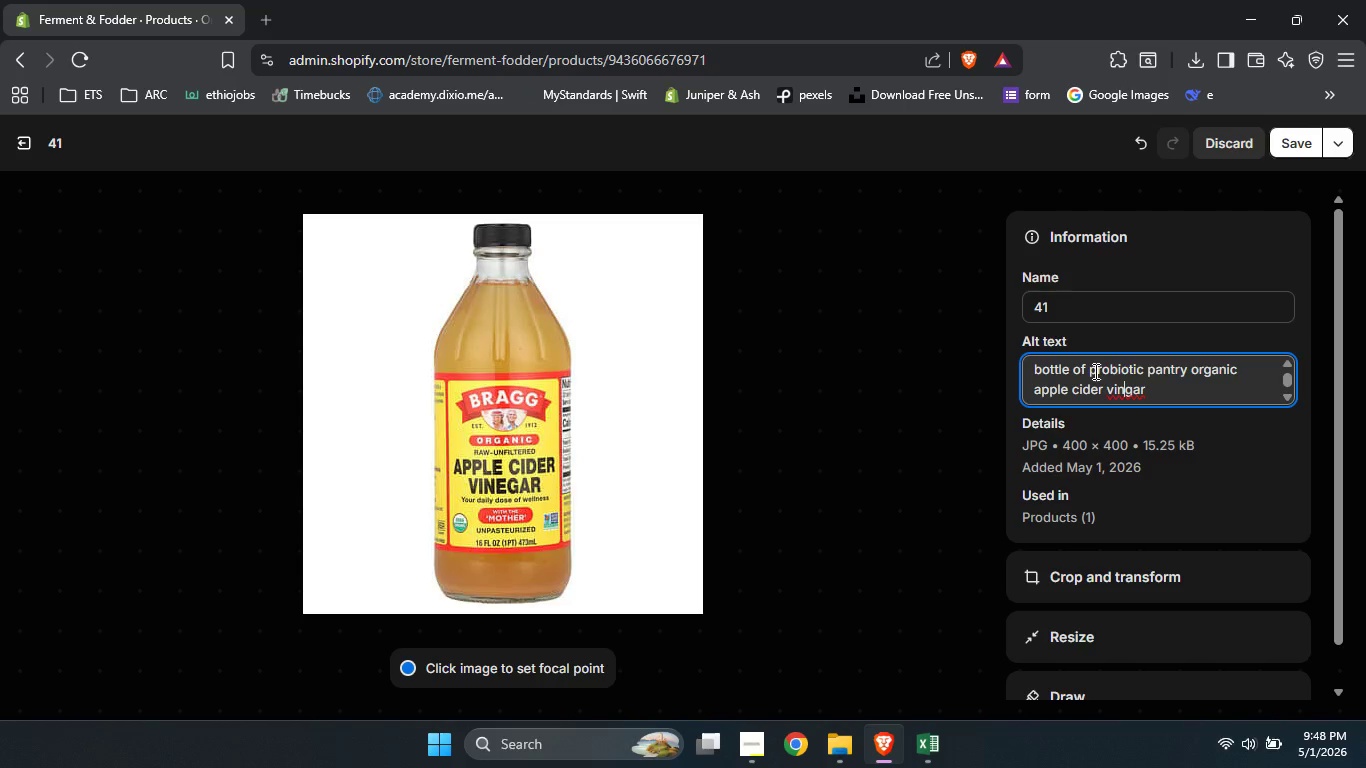 
key(ArrowLeft)
 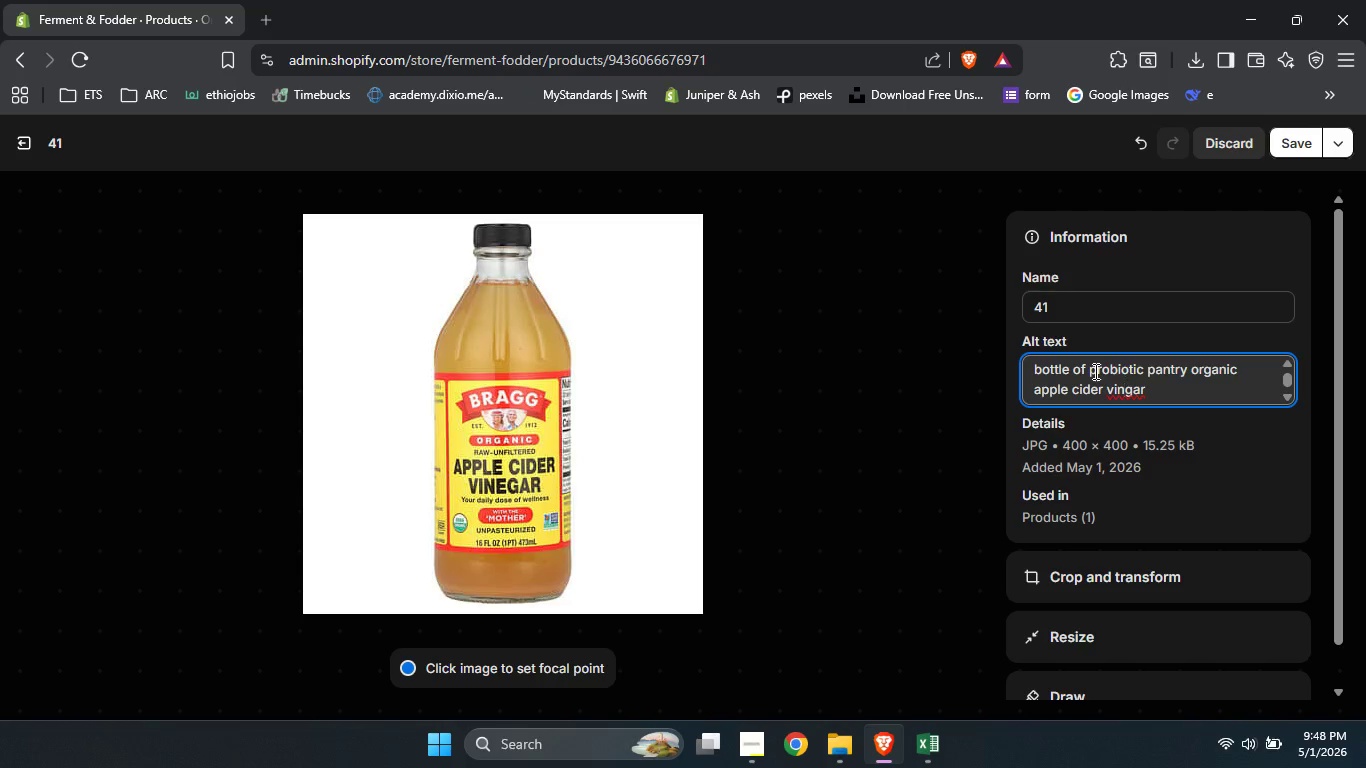 
type(eraw )
key(Backspace)
type(, ung)
key(Backspace)
type(filtraer)
key(Backspace)
key(Backspace)
key(Backspace)
key(Backspace)
type(ered ACV with the moy)
key(Backspace)
type(ther)
 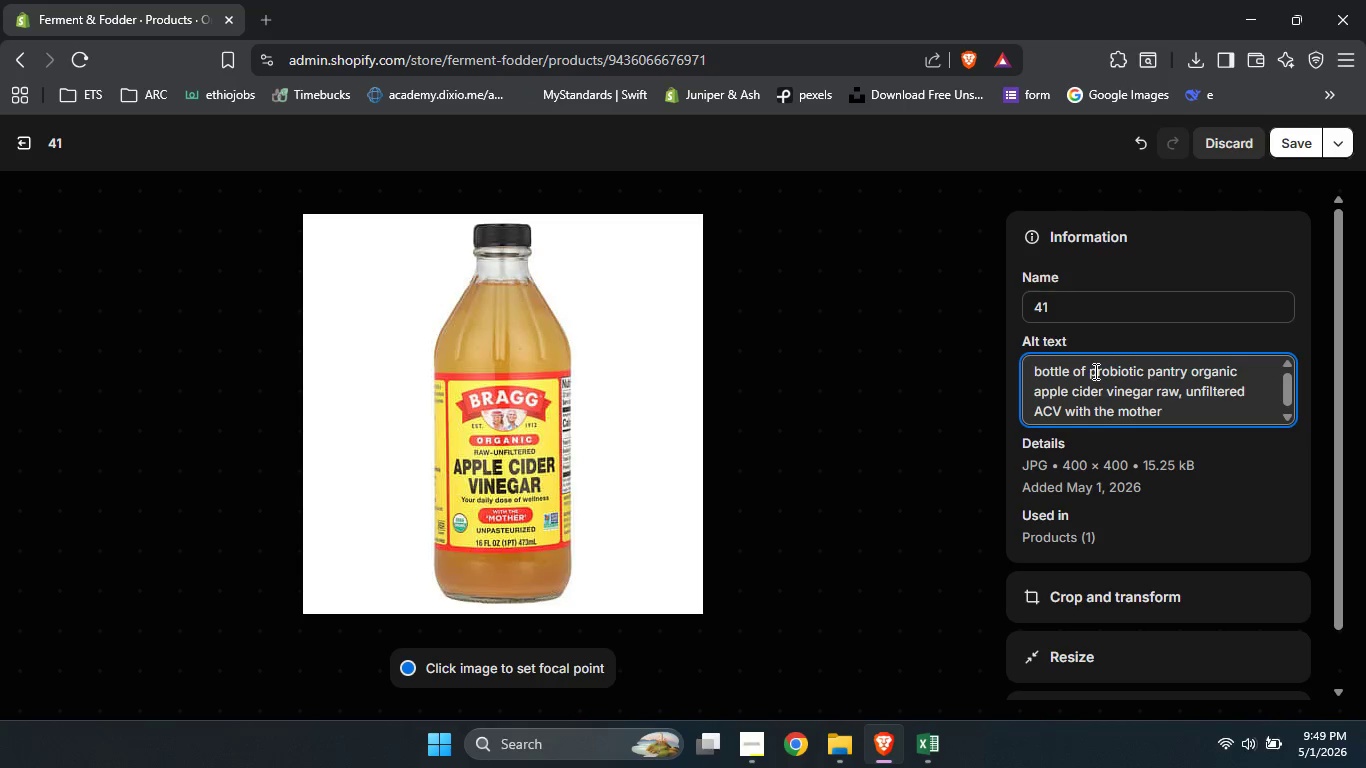 
hold_key(key=ArrowRight, duration=0.58)
 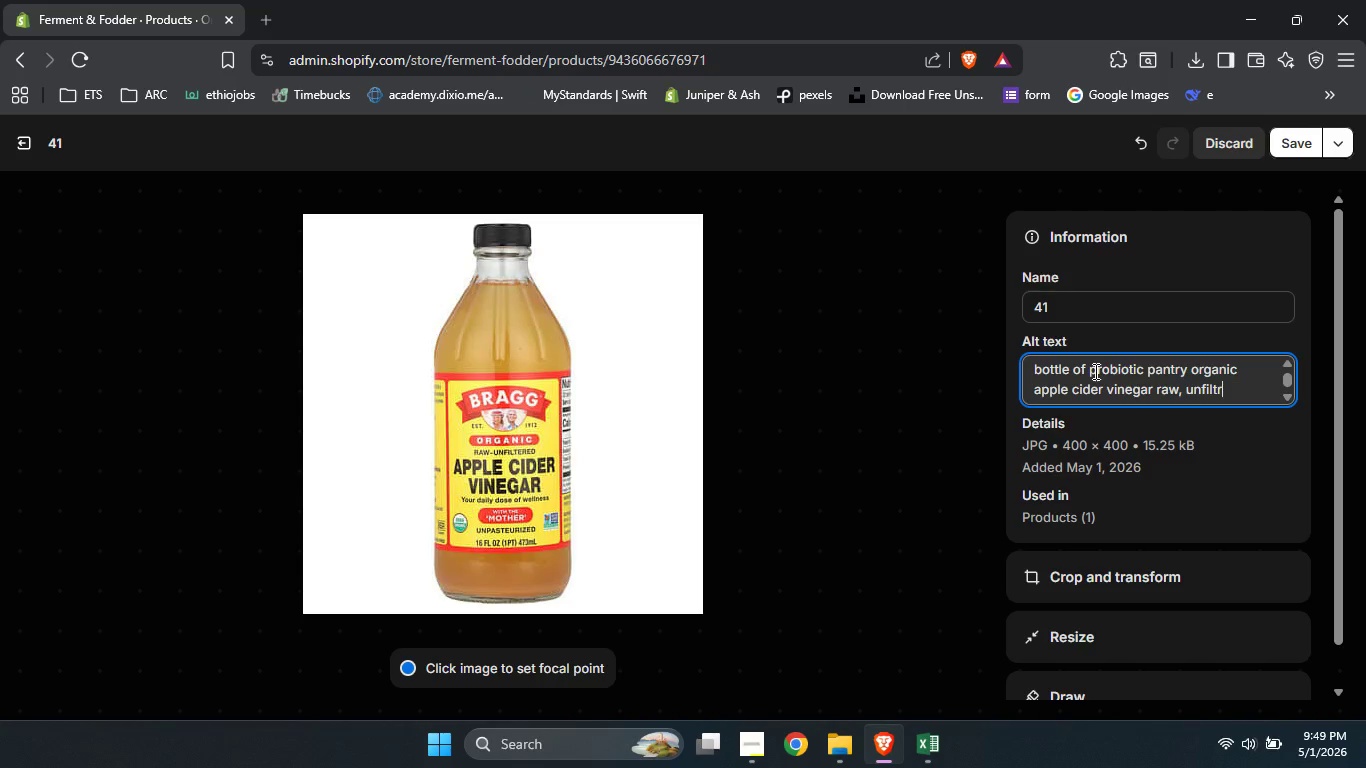 
left_click([1288, 154])
 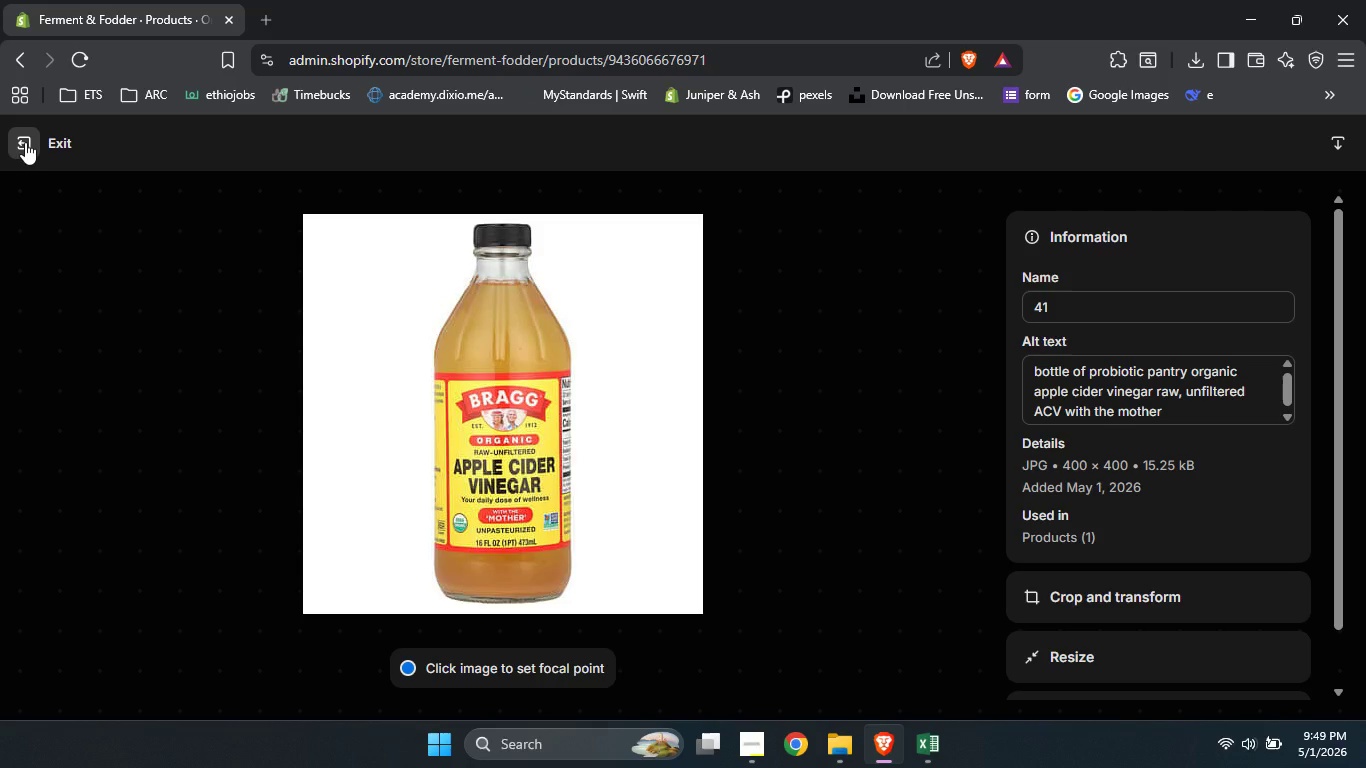 
left_click([25, 142])
 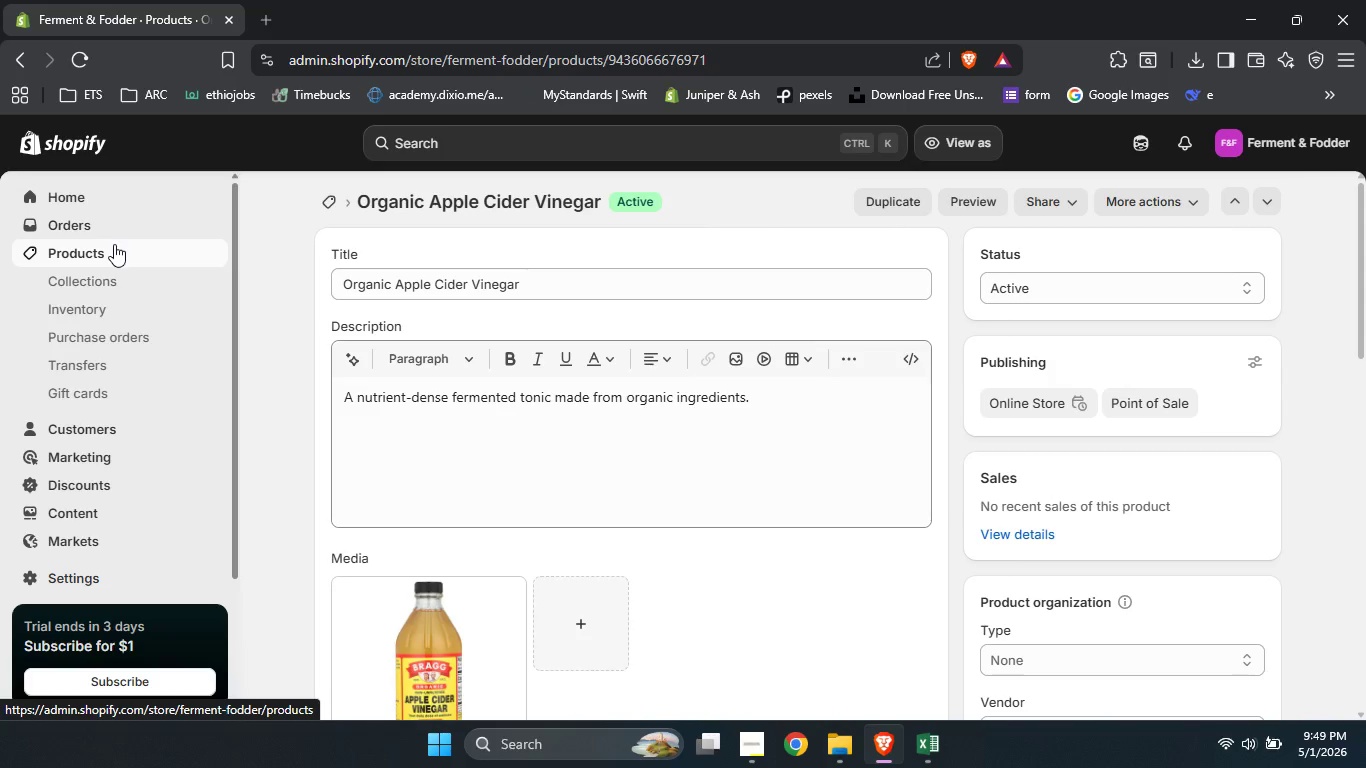 
left_click([114, 244])
 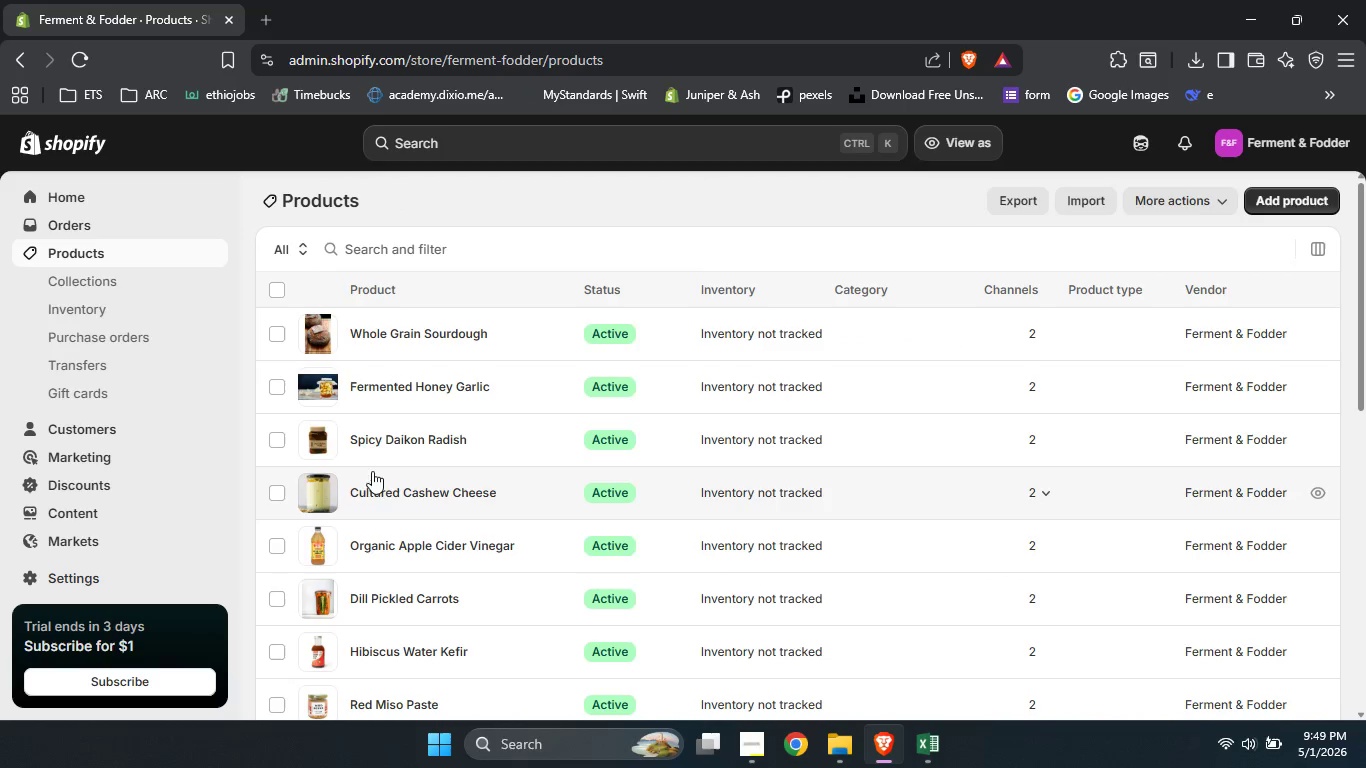 
left_click([381, 494])
 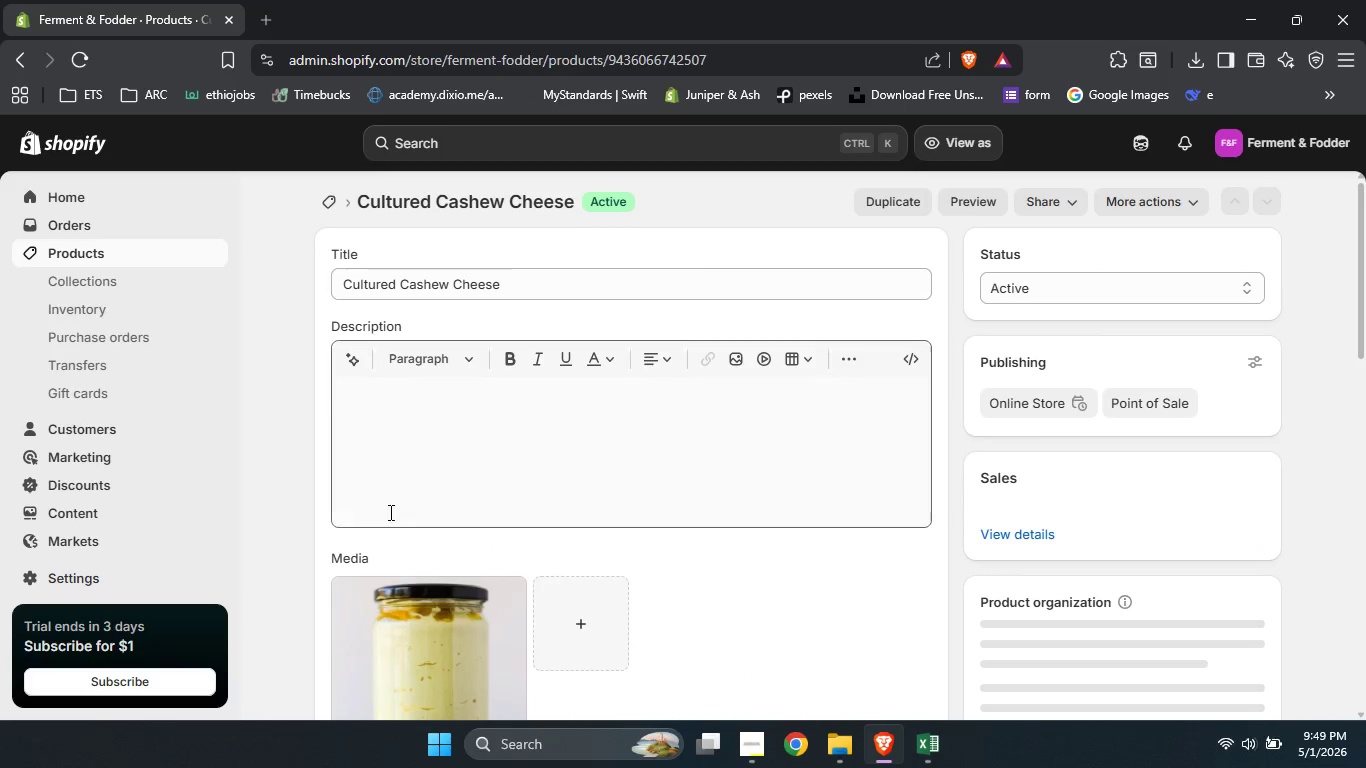 
left_click([421, 632])
 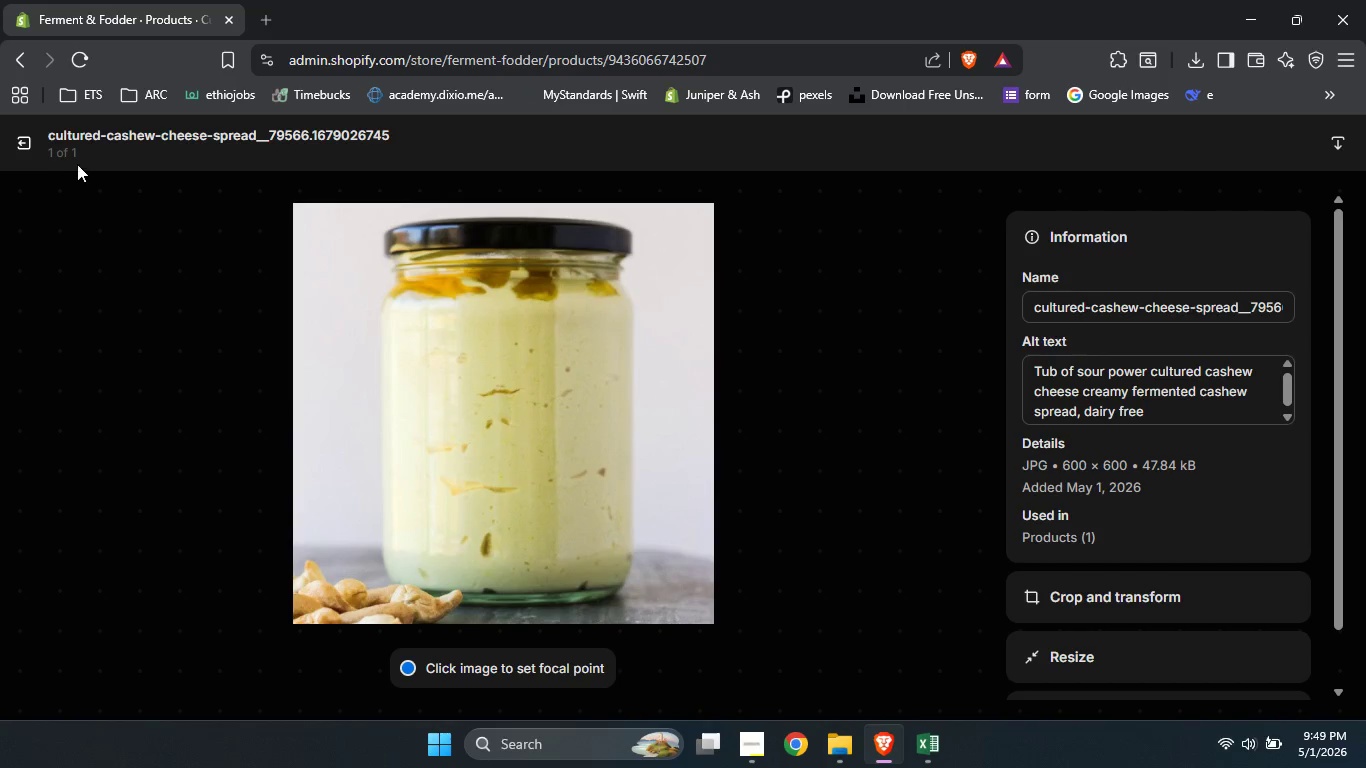 
left_click([14, 140])
 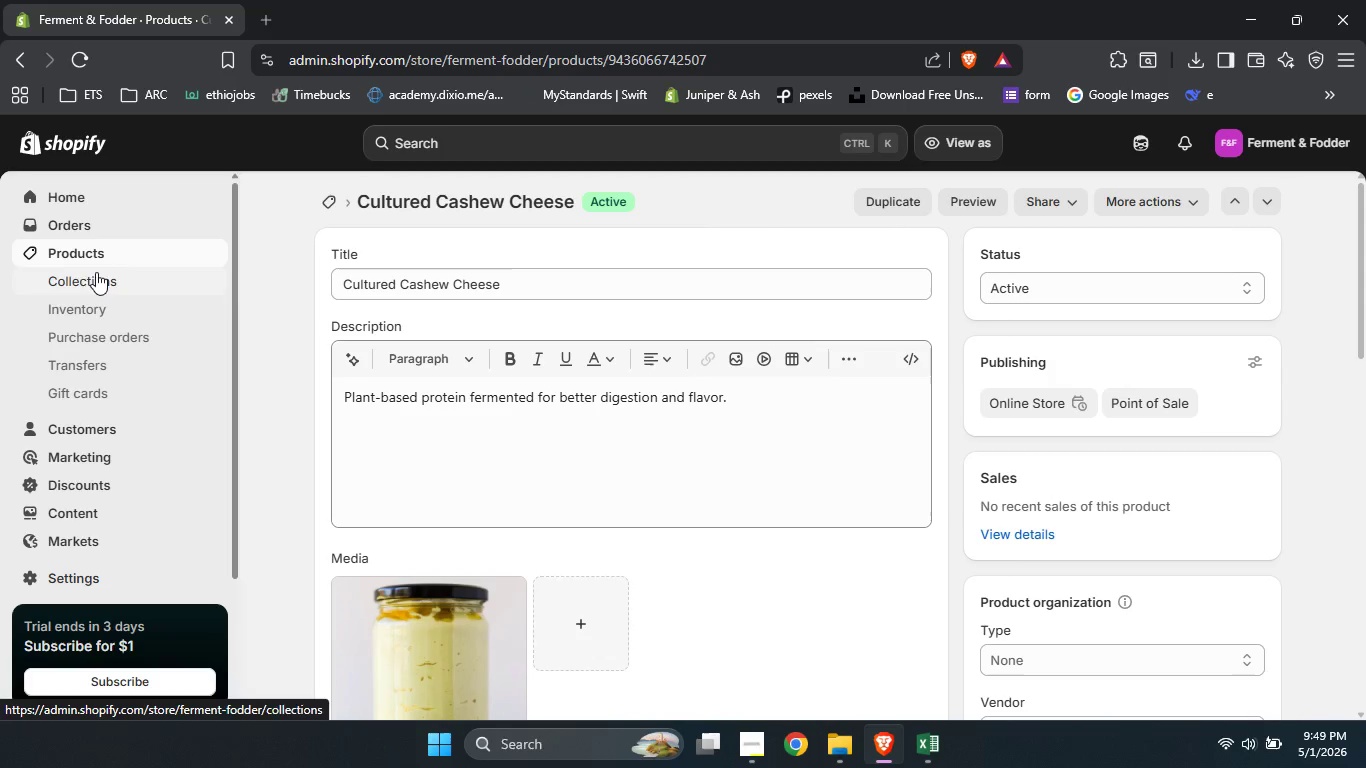 
left_click([92, 257])
 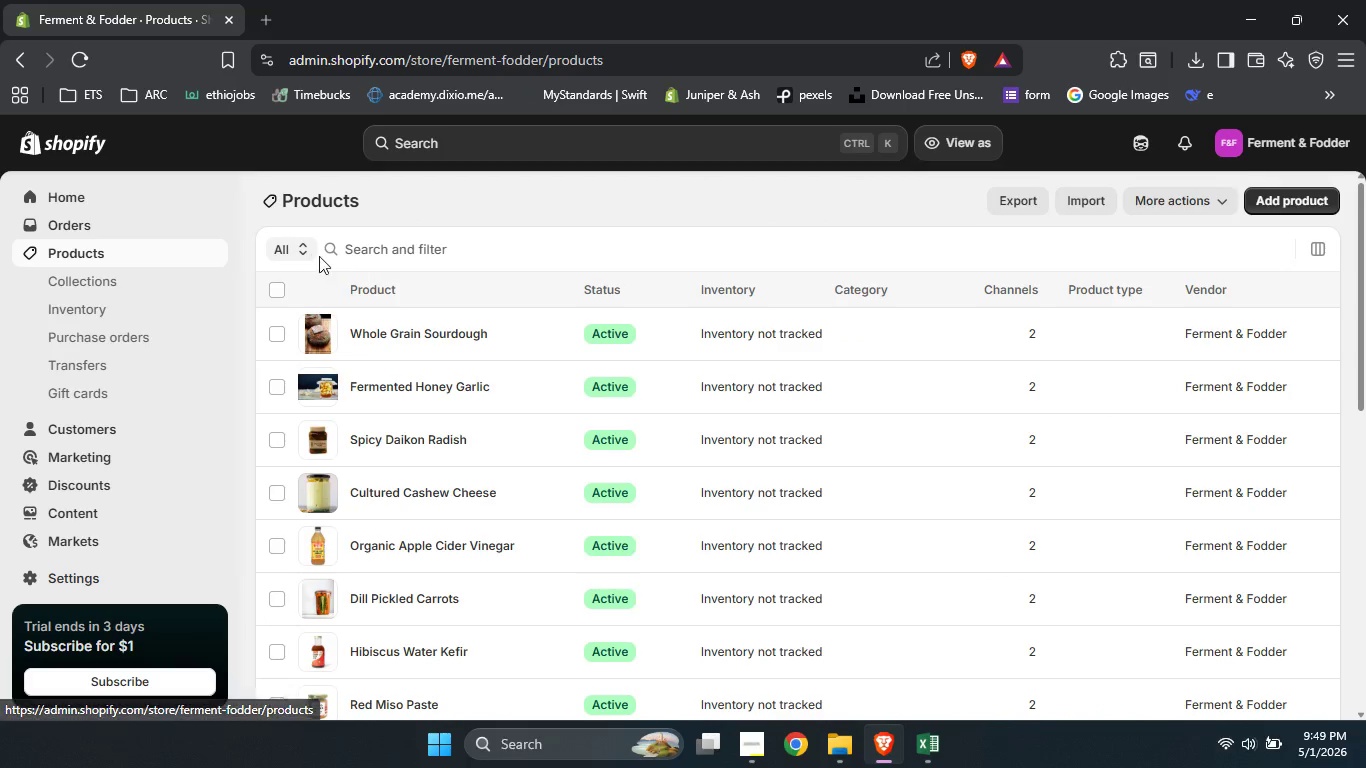 
left_click([386, 338])
 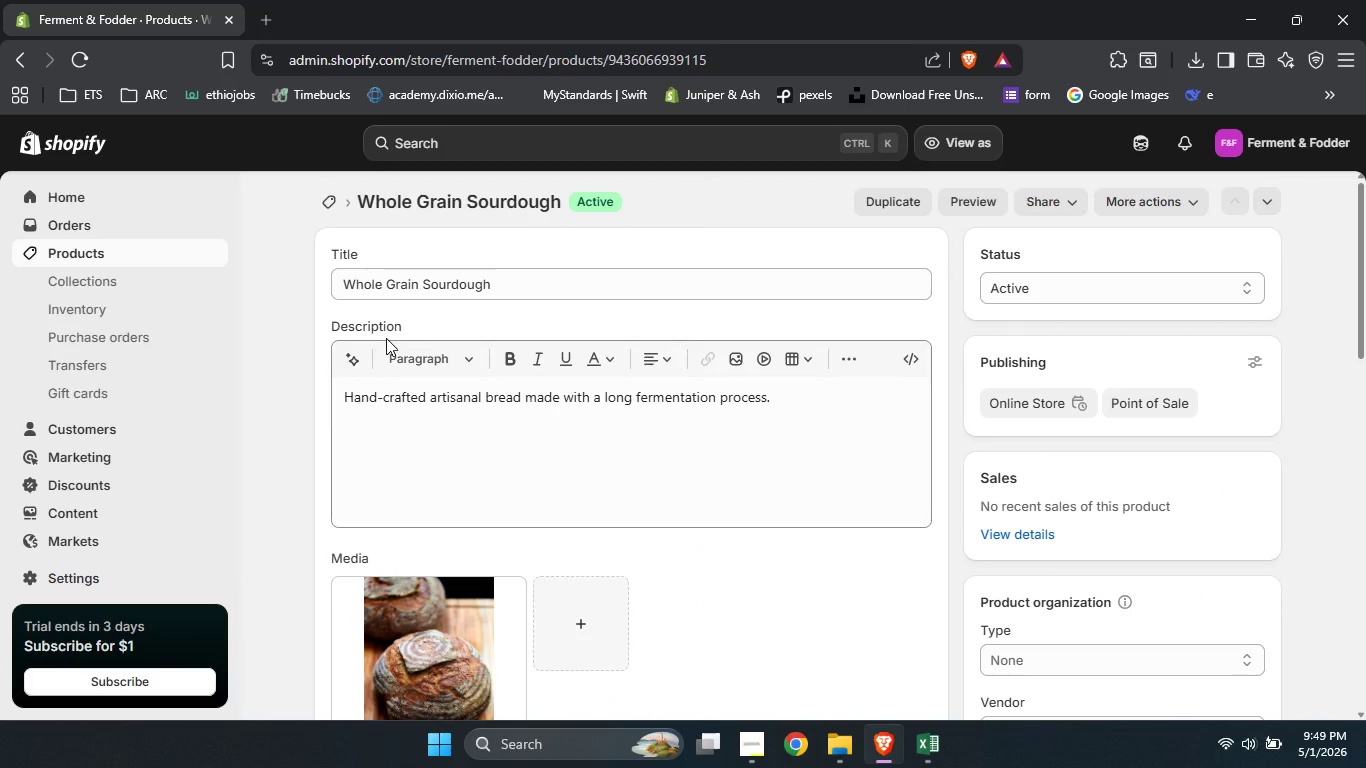 
wait(8.98)
 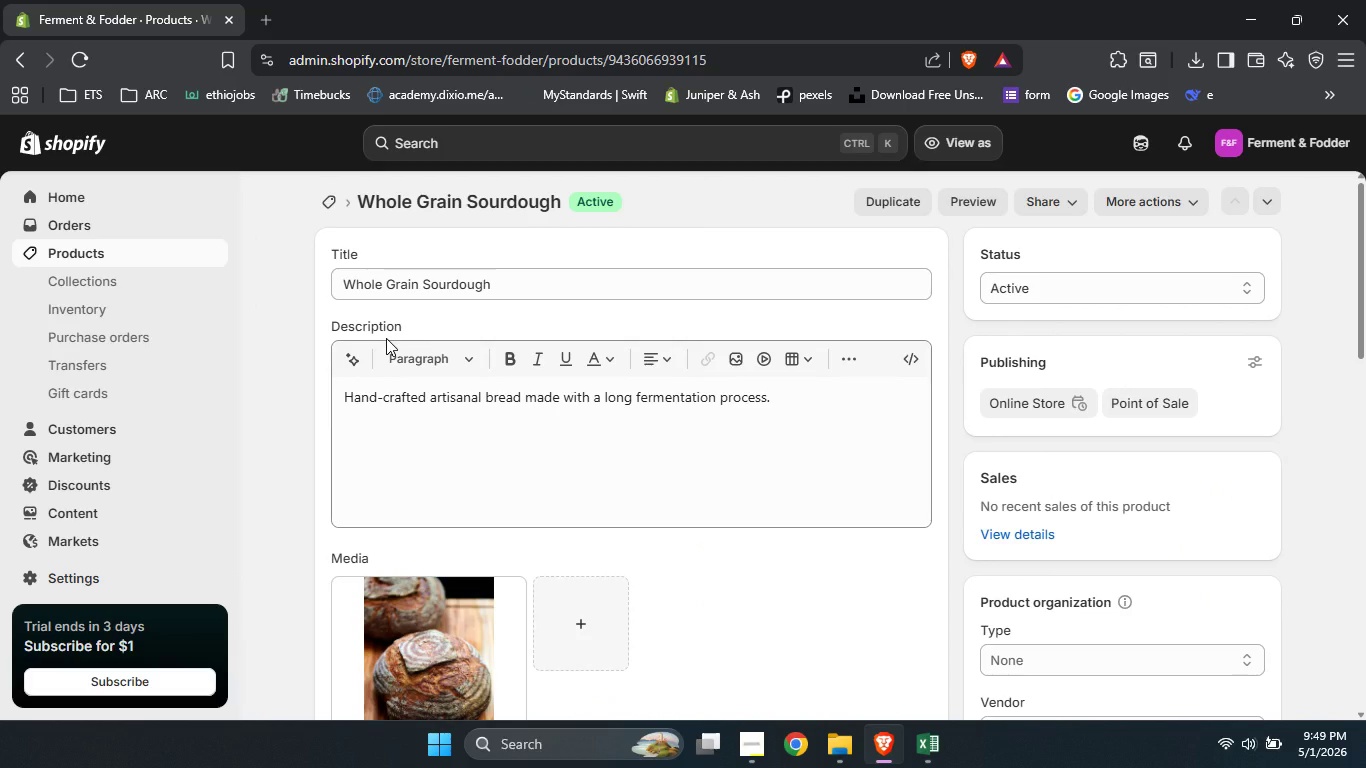 
left_click([515, 285])
 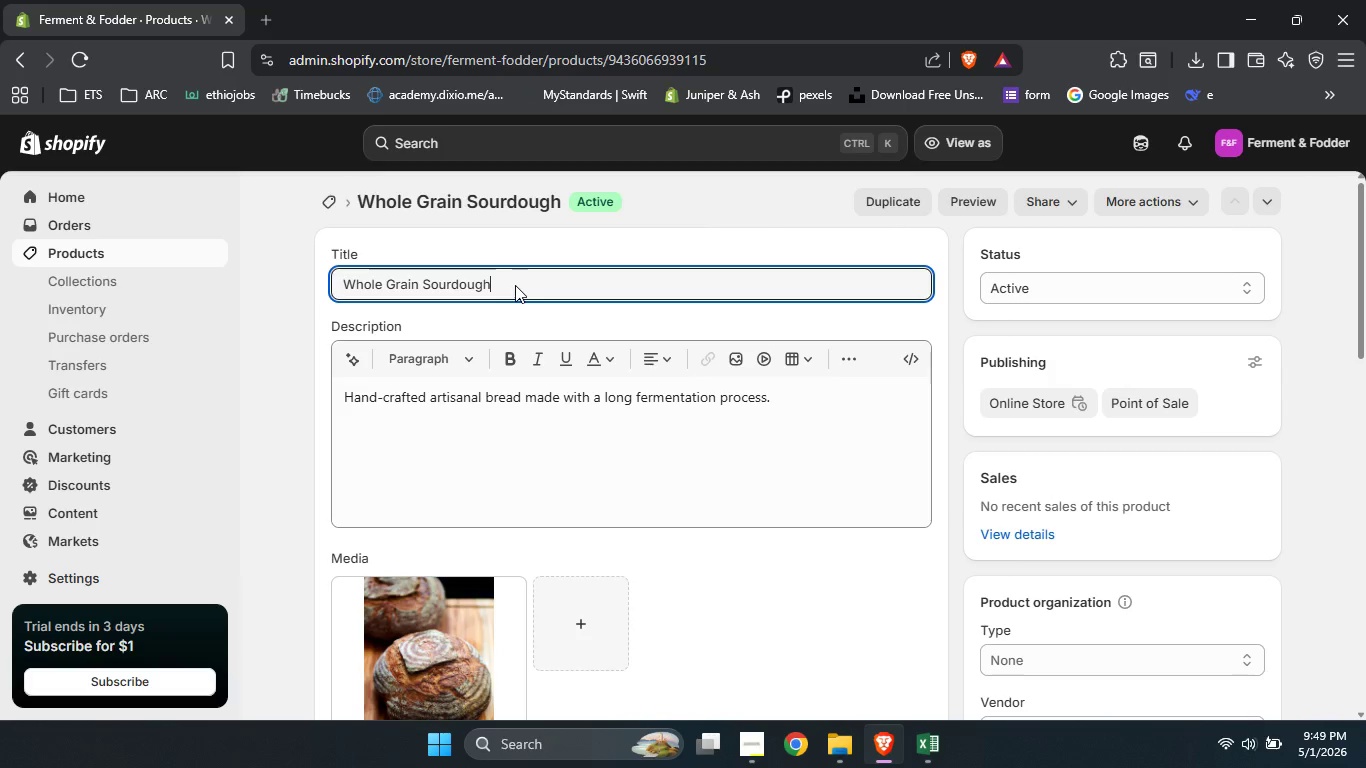 
key(Control+A)
 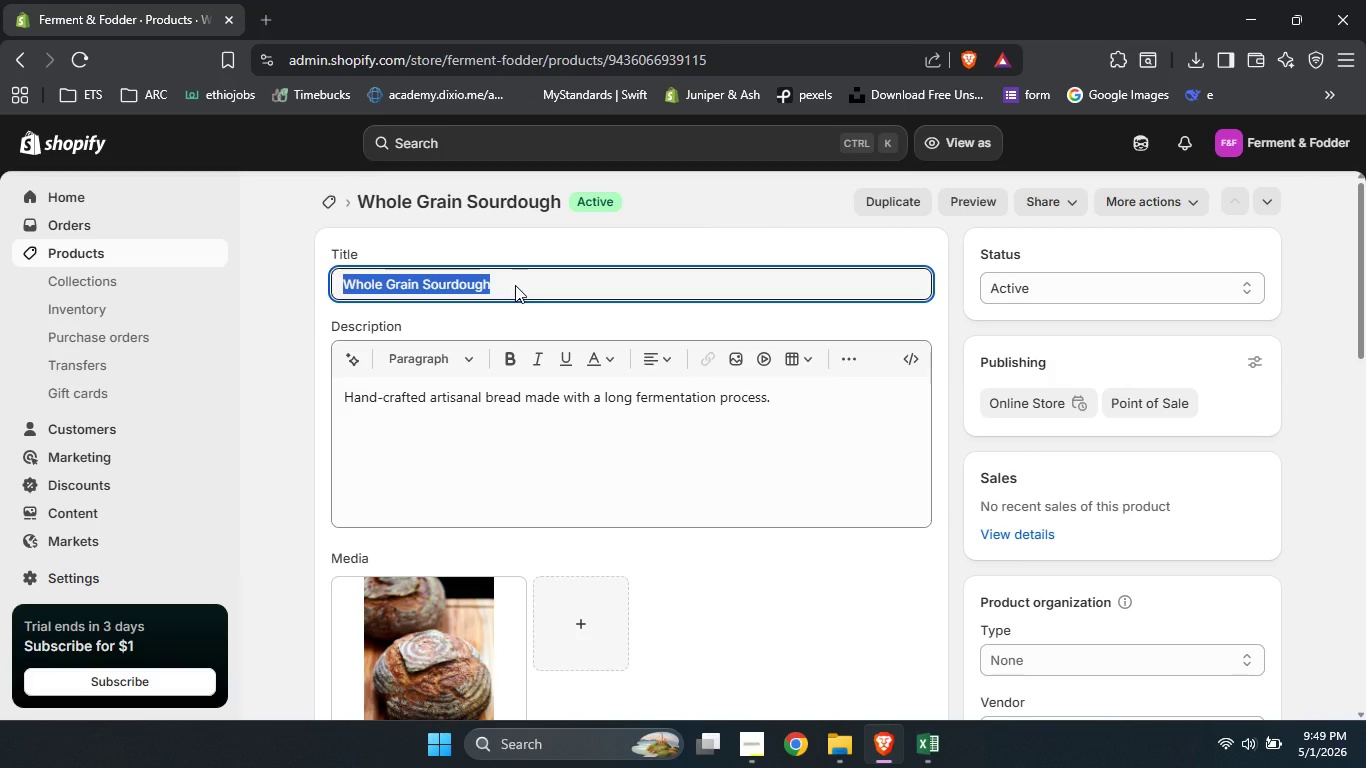 
type(Yeasr)
key(Backspace)
type(t & Beast Whole Grain Sourdough Long Fermentation 1lb)
 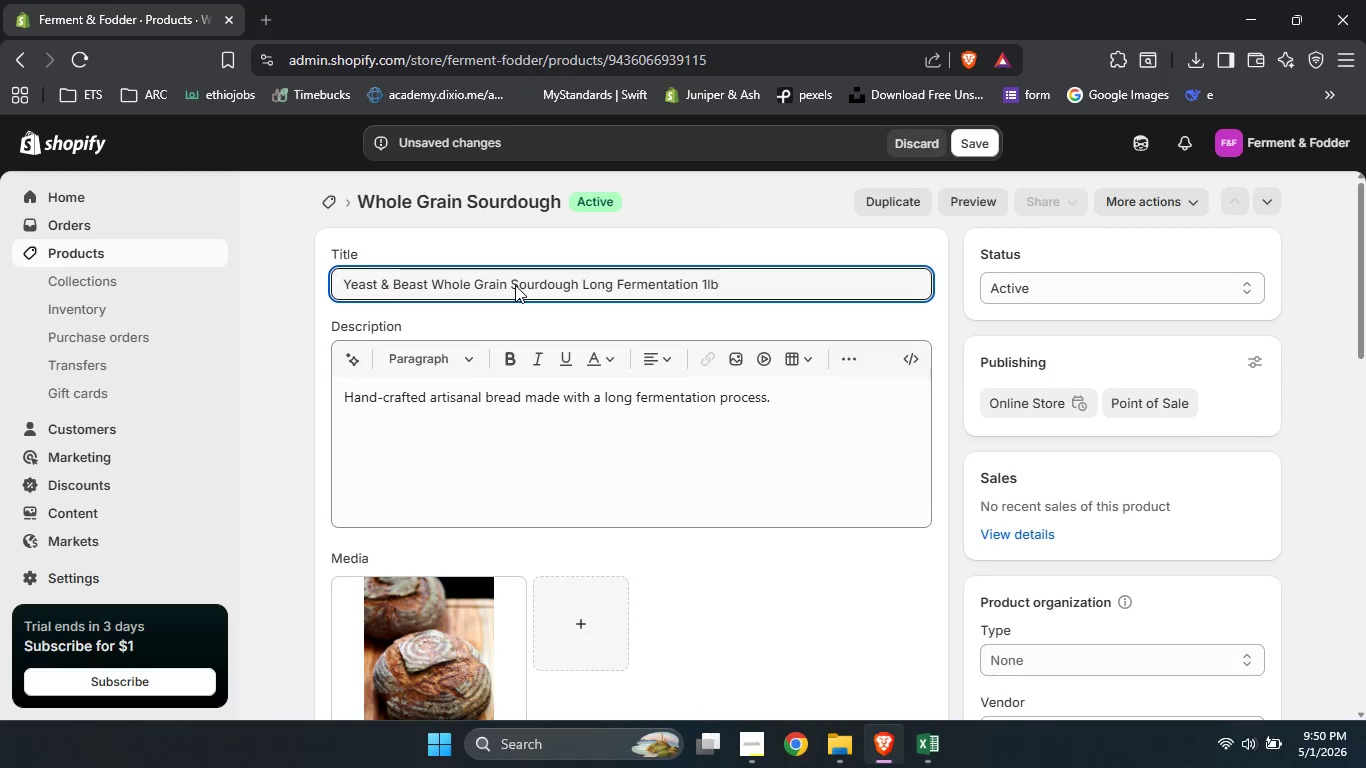 
left_click([605, 407])
 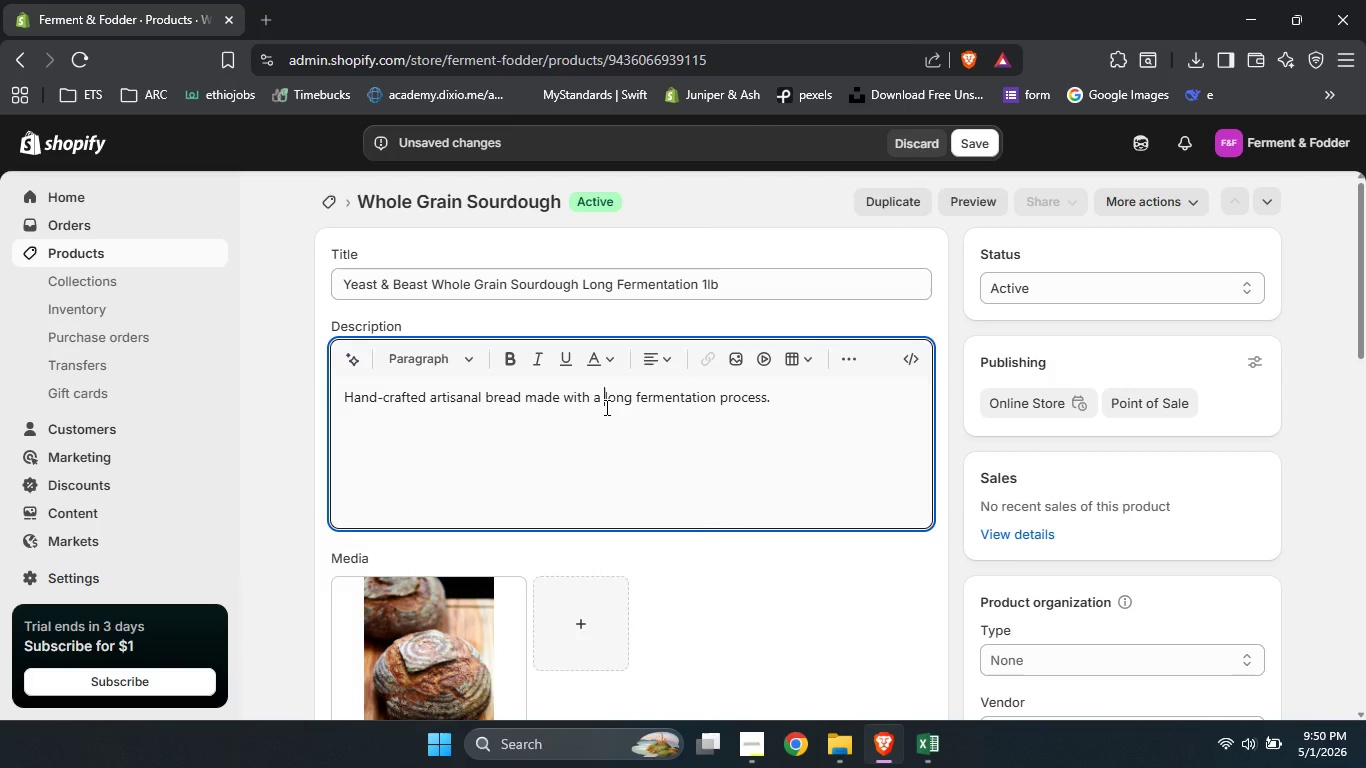 
key(Control+A)
 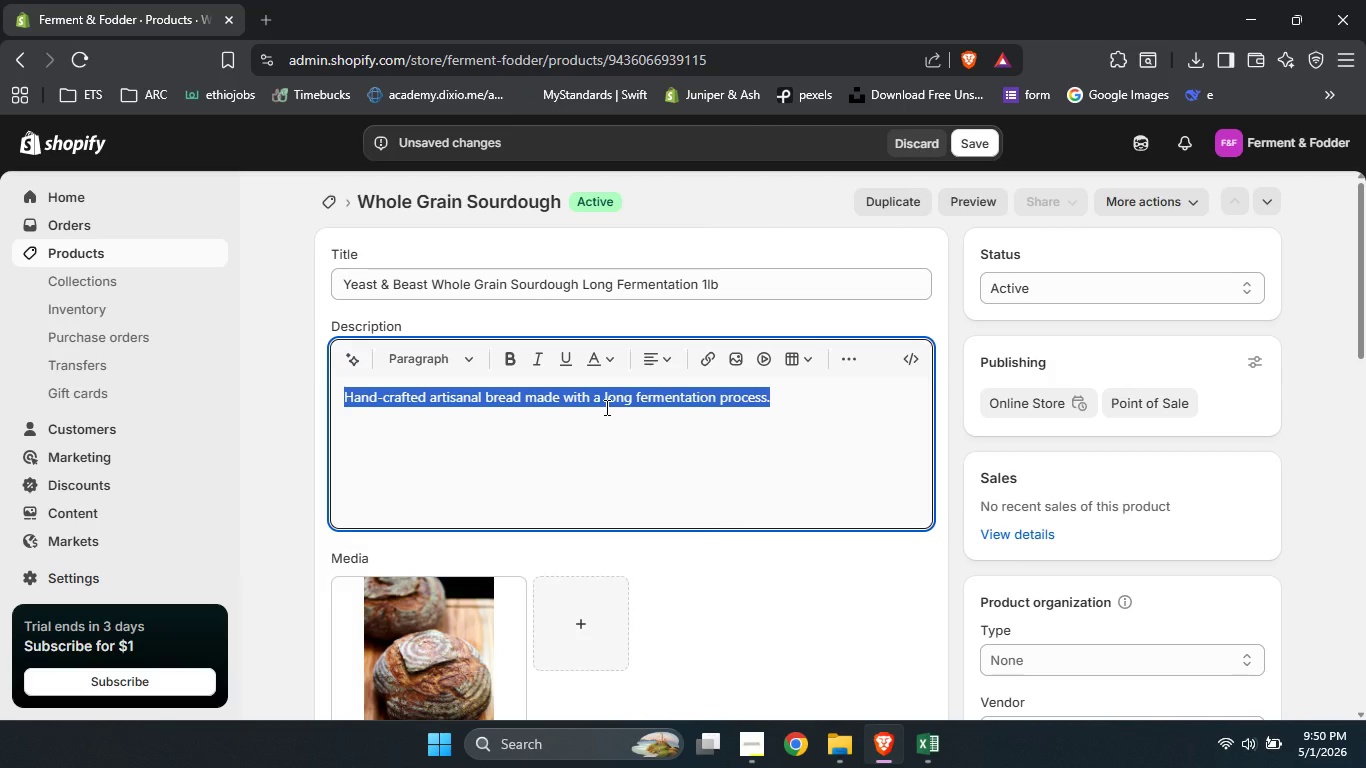 
type(A herty )
key(Backspace)
key(Backspace)
key(Backspace)
type(arty )
key(Backspace)
key(Backspace)
key(Backspace)
key(Backspace)
key(Backspace)
key(Backspace)
key(Backspace)
type(eart )
key(Backspace)
type(y nutty whole )
 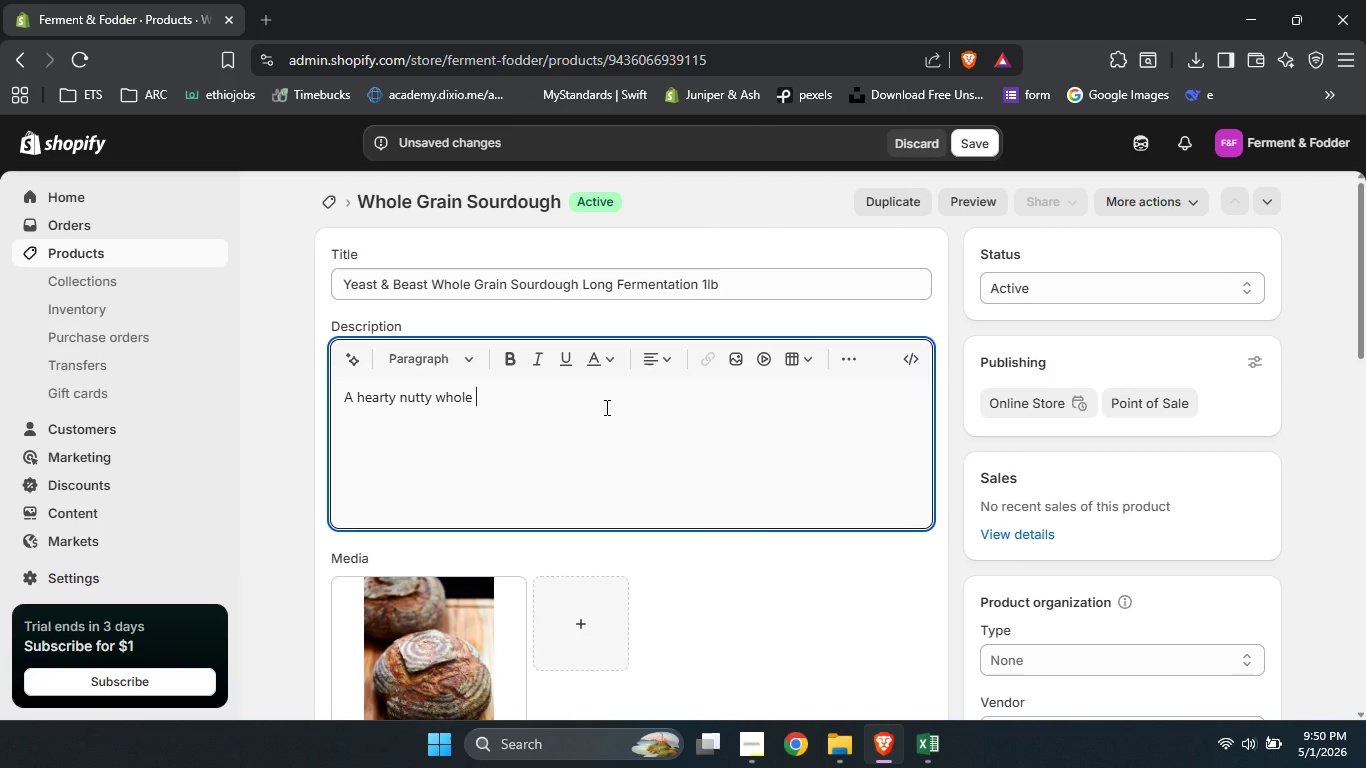 
type(grain sourdough made with freshly milled flour and a 24 hour slow fermentation. Small batch, naturally lavender, and ub)
key(Backspace)
type(npasterized )
 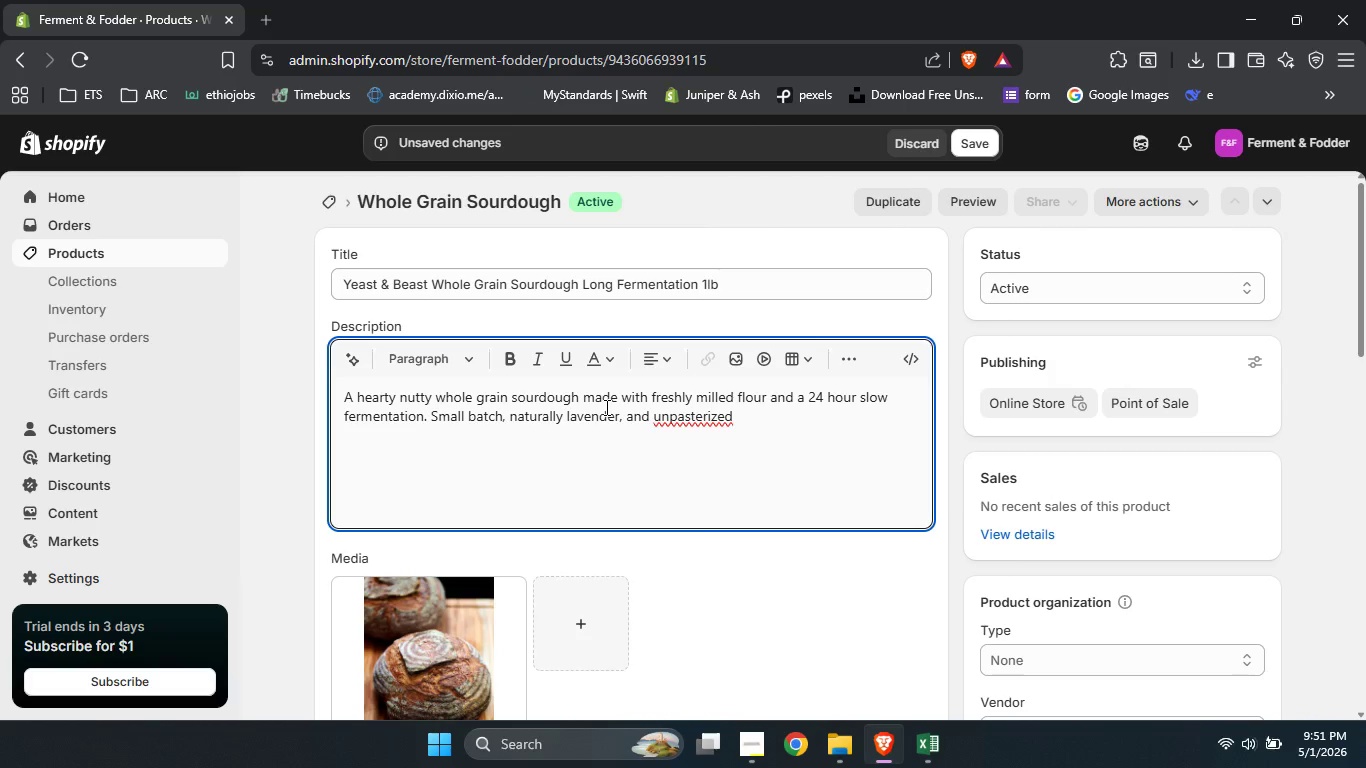 
double_click([679, 418])
 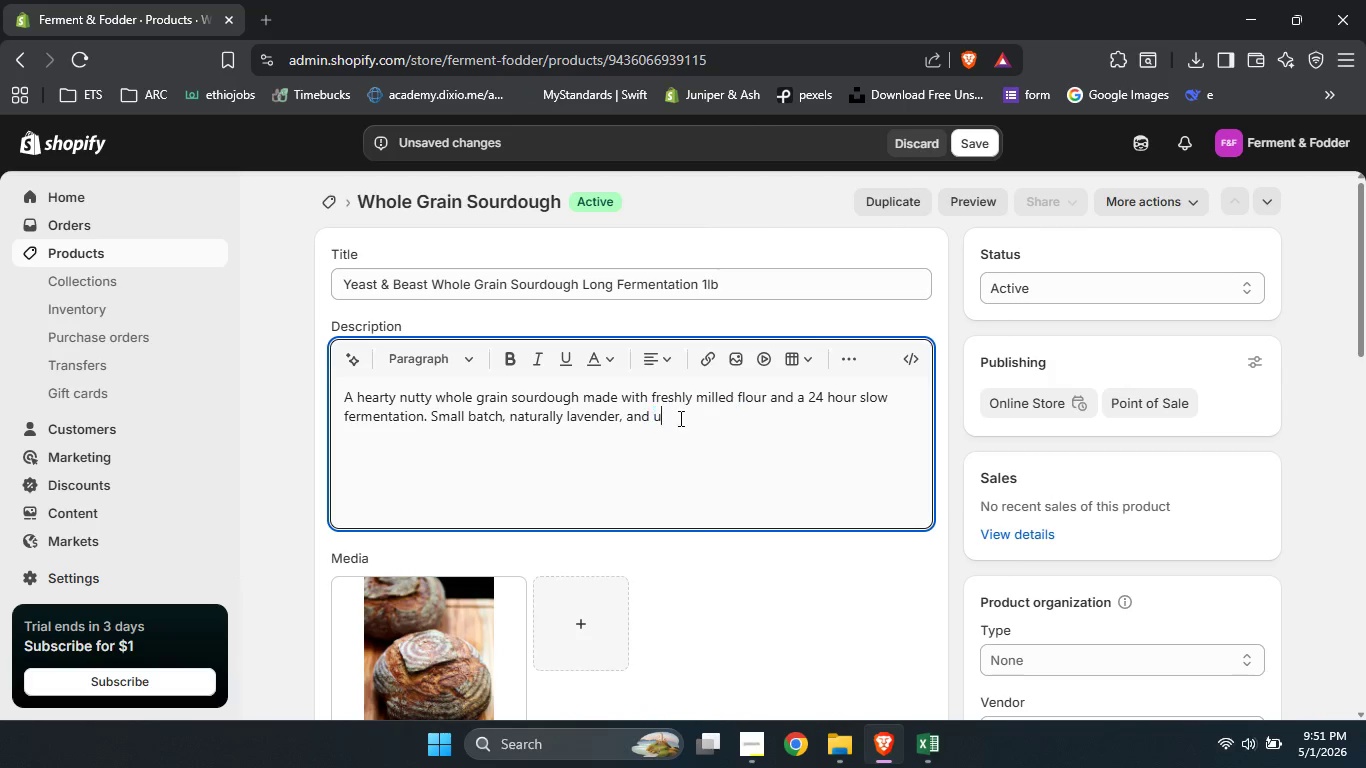 
type(ub)
key(Backspace)
type(npasteurized (backed but live culture sta)
 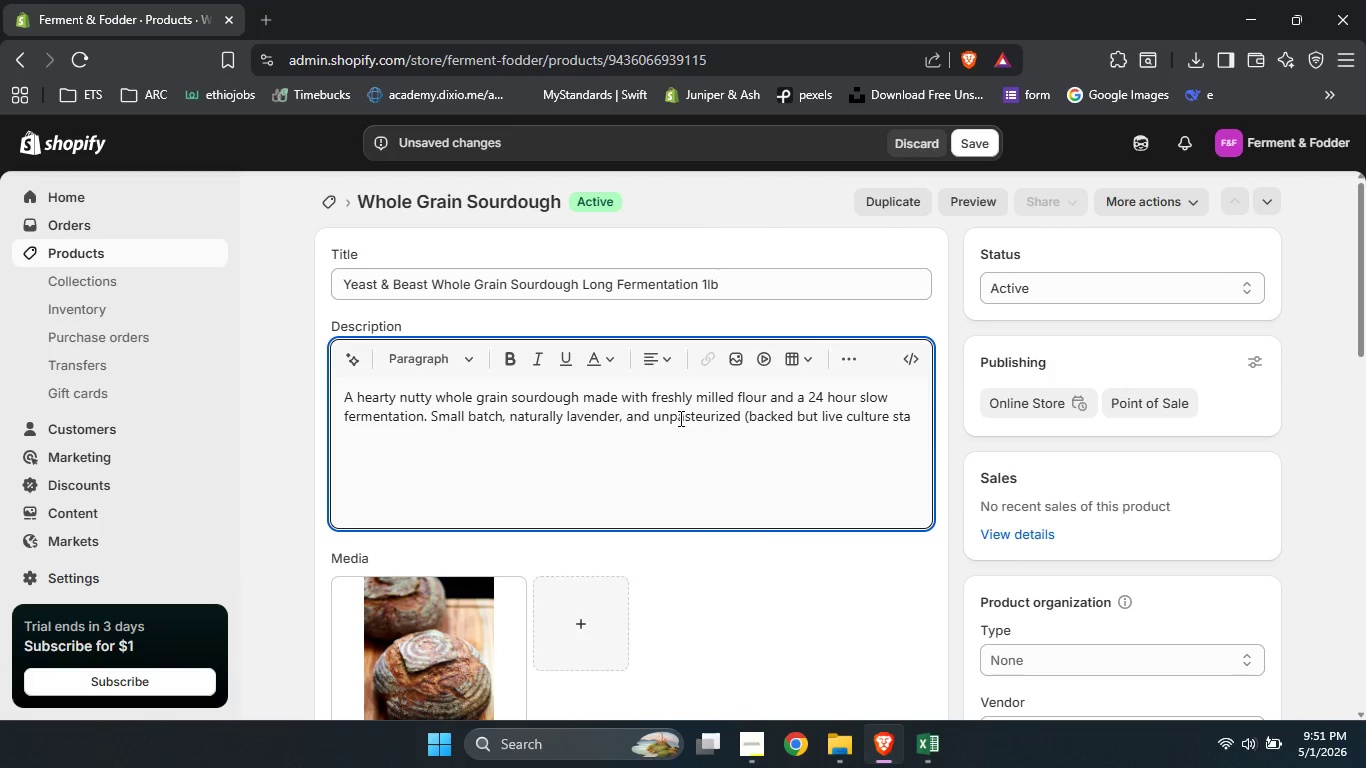 
wait(5.92)
 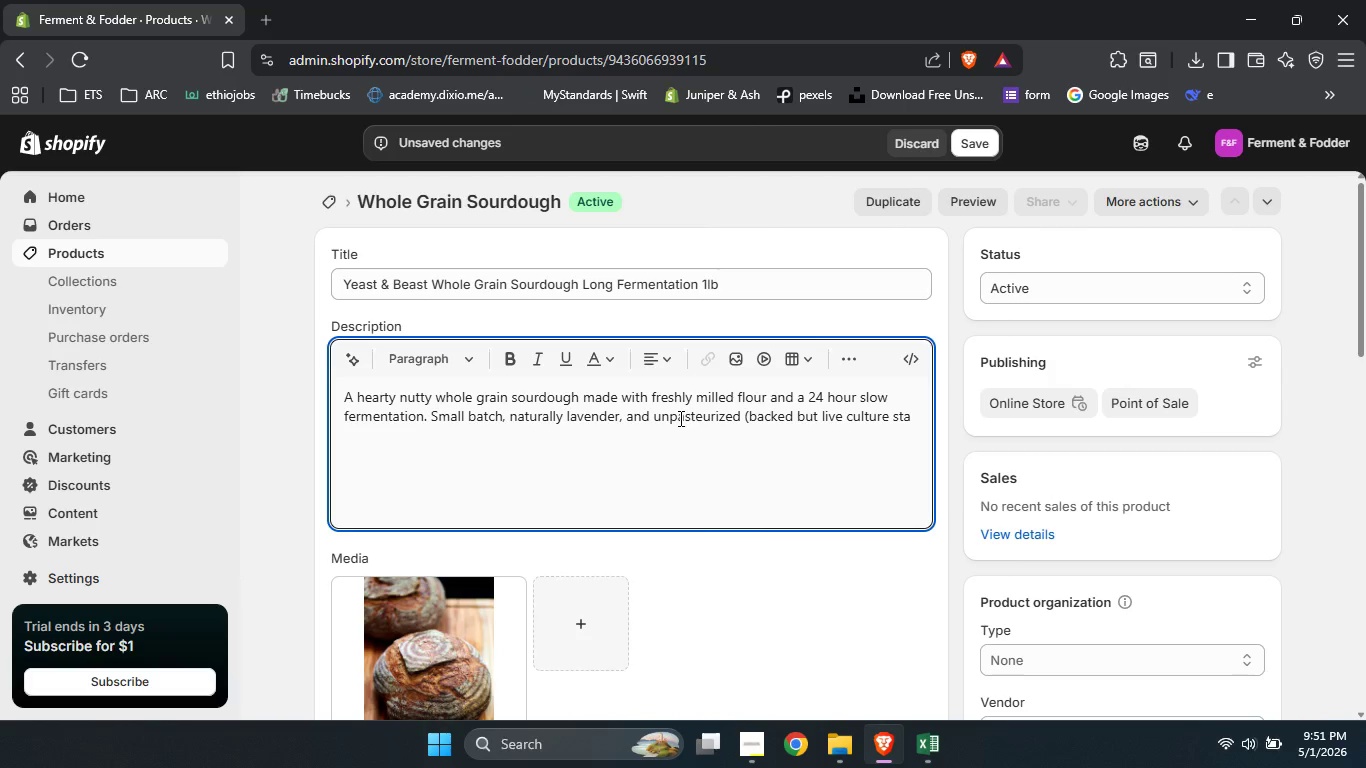 
type(rter used). The long fermentation breaks down phytic acid and pre digist )
key(Backspace)
key(Backspace)
key(Backspace)
key(Backspace)
type(ests gluten, making it more gut friendly than commercial bread. Dense, chewy, and deeply flavorful. Perfect for toast )
key(Backspace)
type(, avocado, or heartly )
 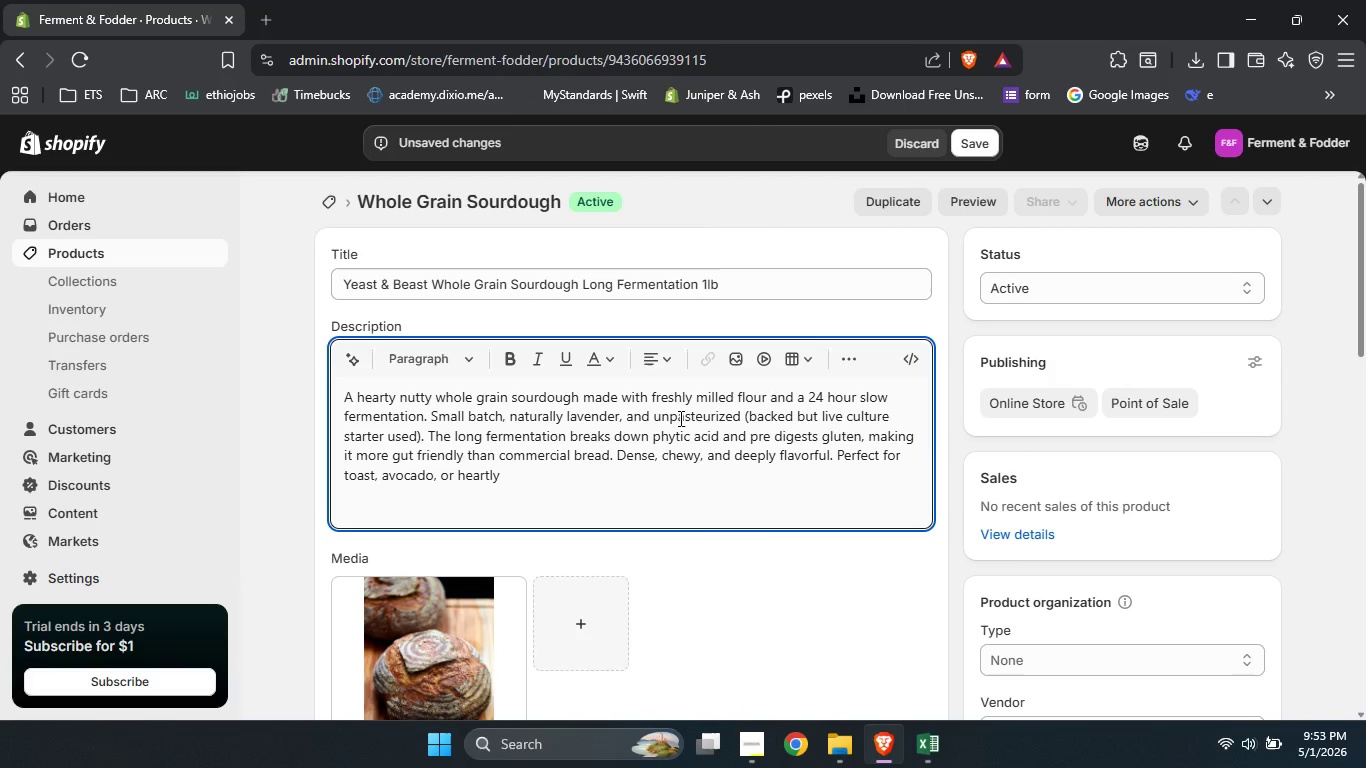 
key(Backspace)
key(Backspace)
key(Backspace)
type(y sandwiches)
 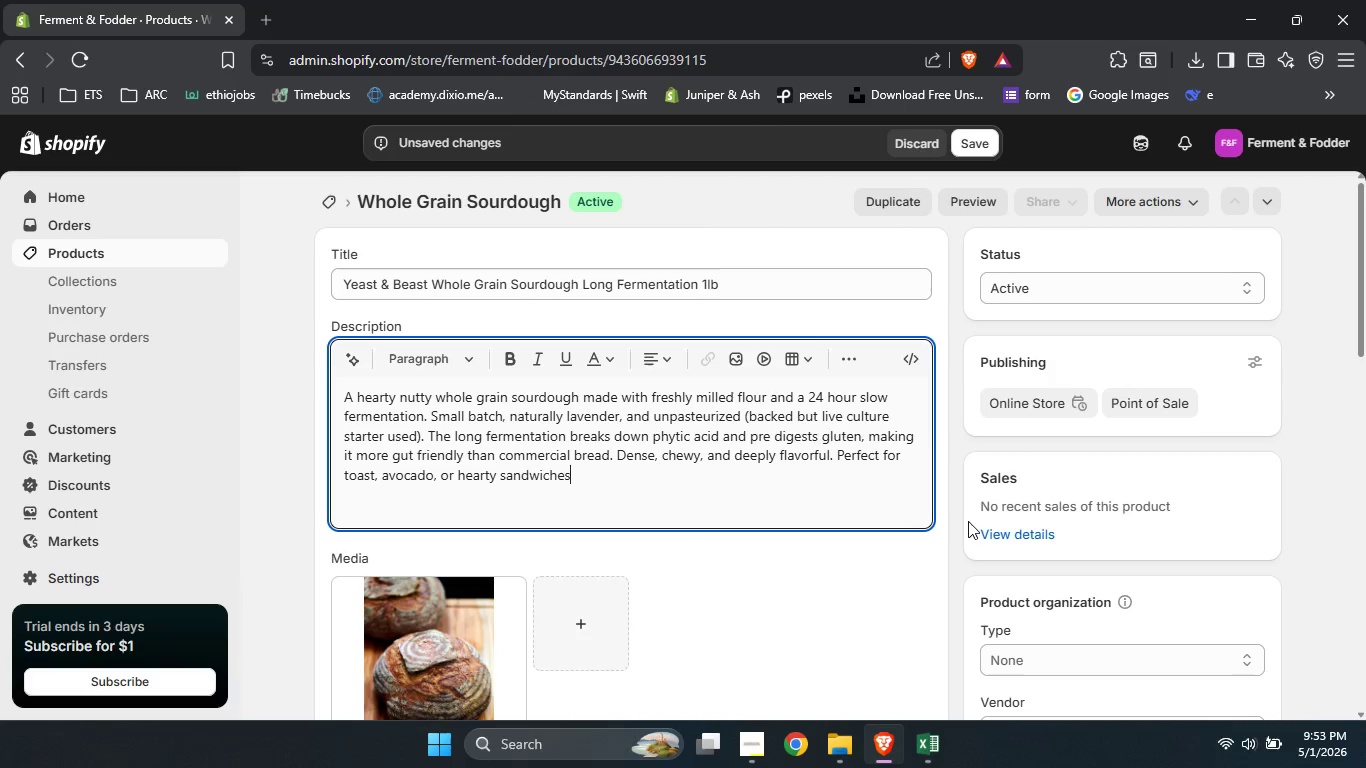 
key(NumpadDecimal)
 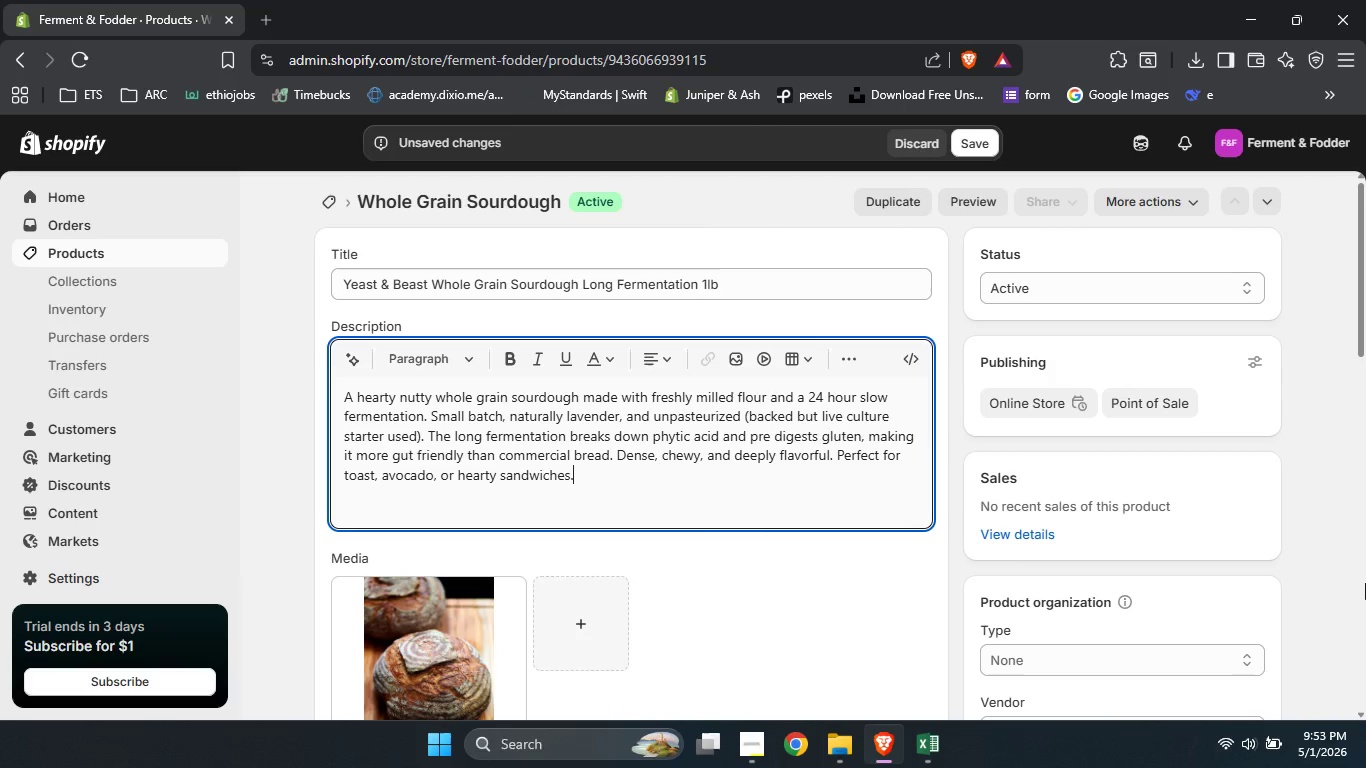 
scroll: coordinate [1288, 511], scroll_direction: down, amount: 3.0
 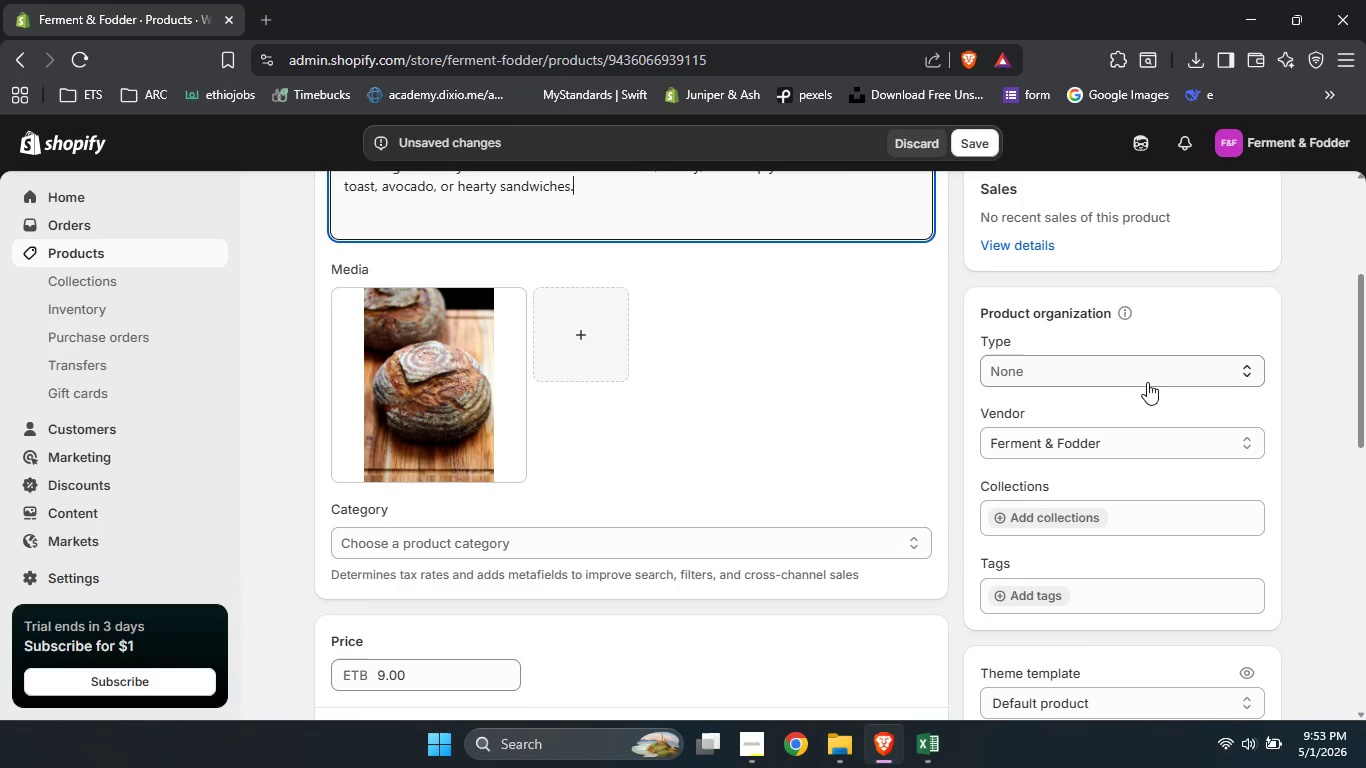 
left_click([1140, 377])
 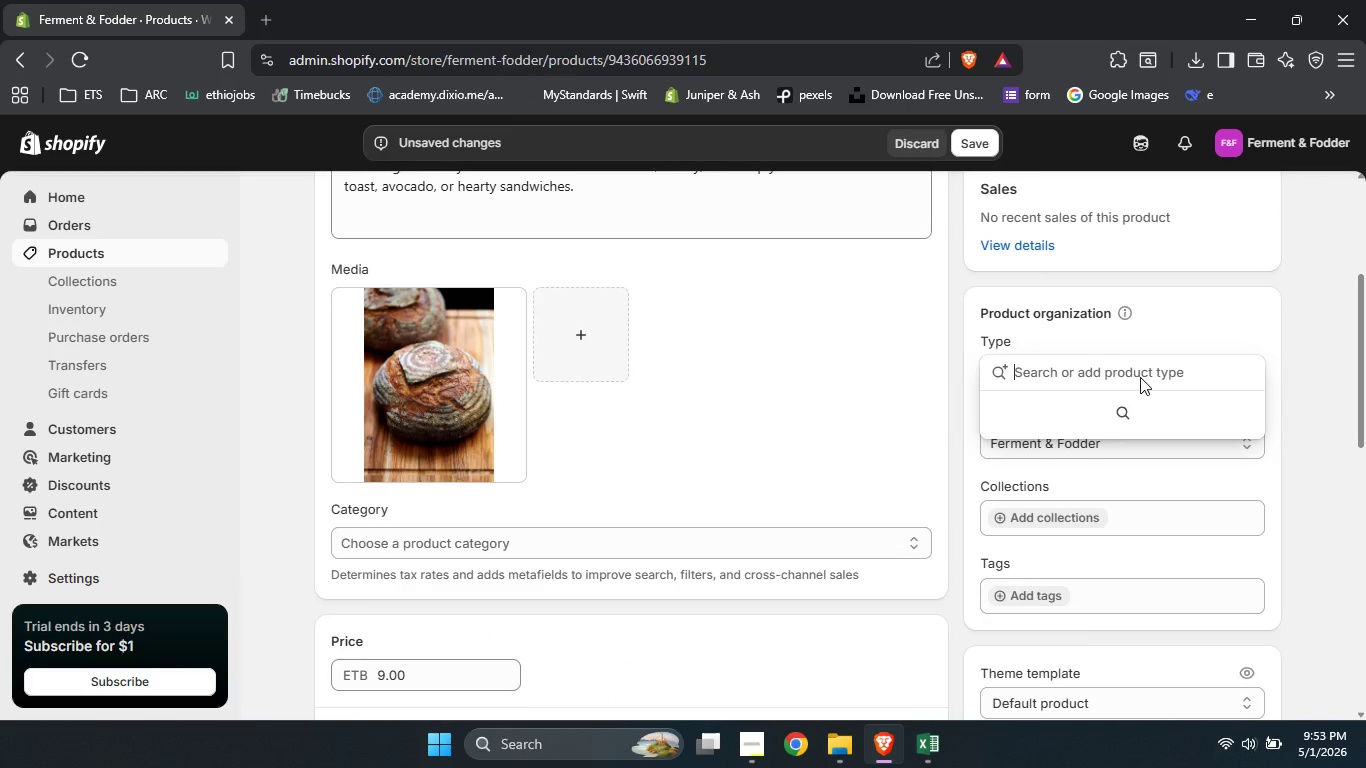 
type(Souur)
key(Backspace)
key(Backspace)
type(rf)
key(Backspace)
type(dougn)
key(Backspace)
type(h Bread)
 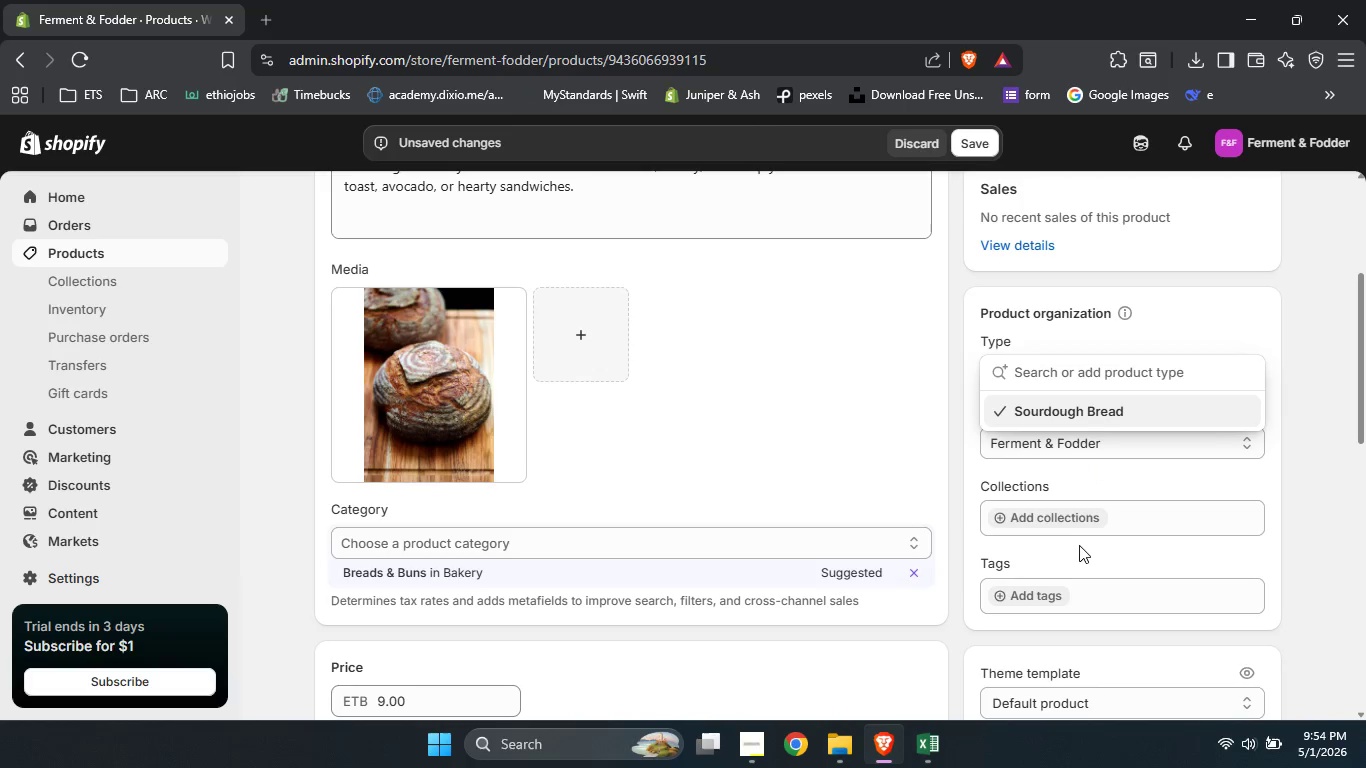 
scroll: coordinate [1087, 540], scroll_direction: none, amount: 0.0
 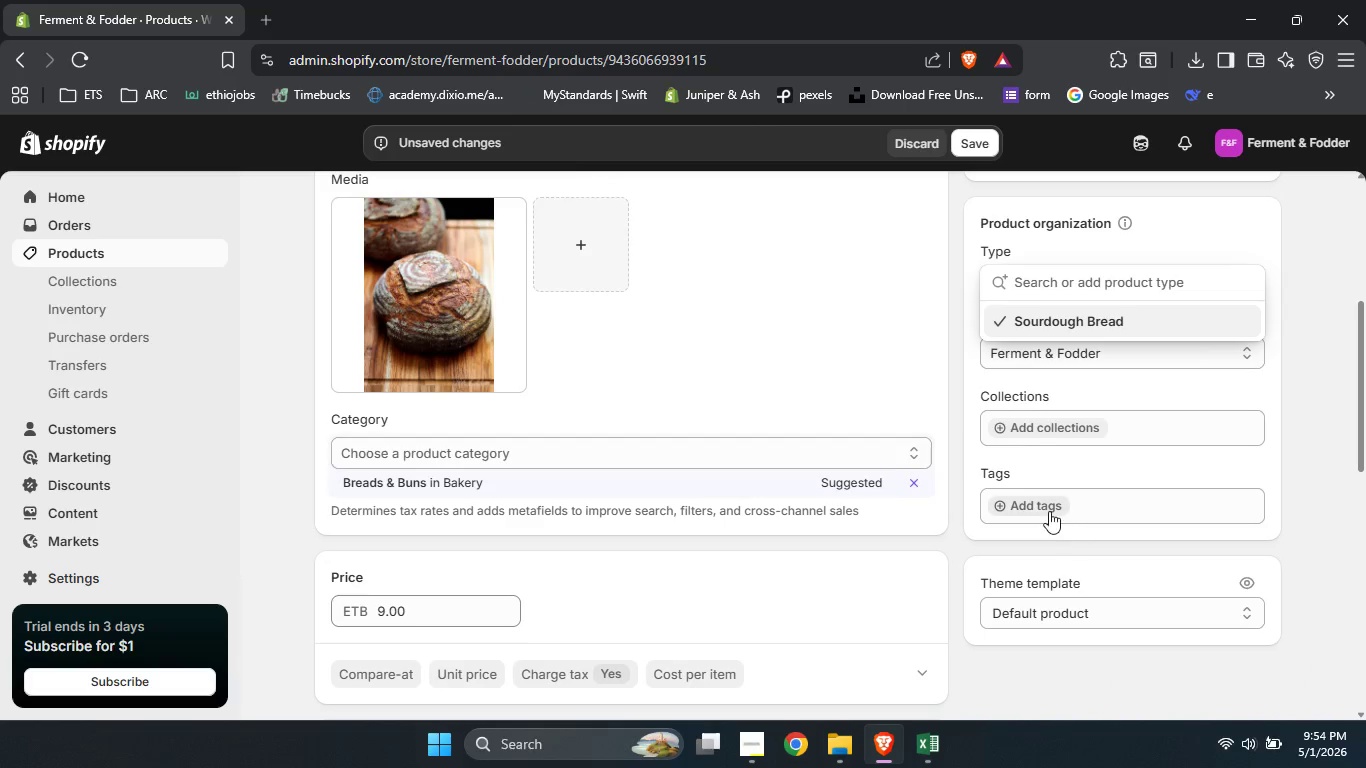 
left_click([1048, 510])
 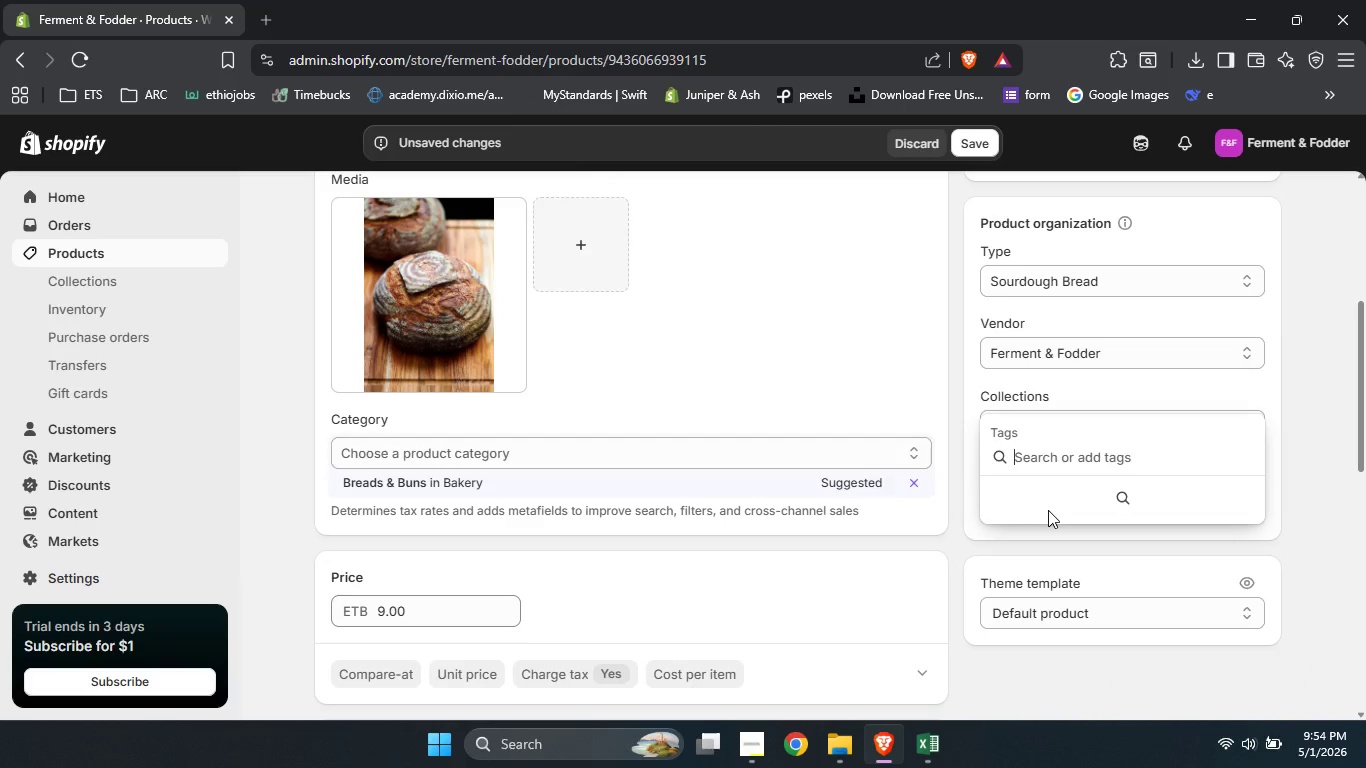 
type(Gut Health)
 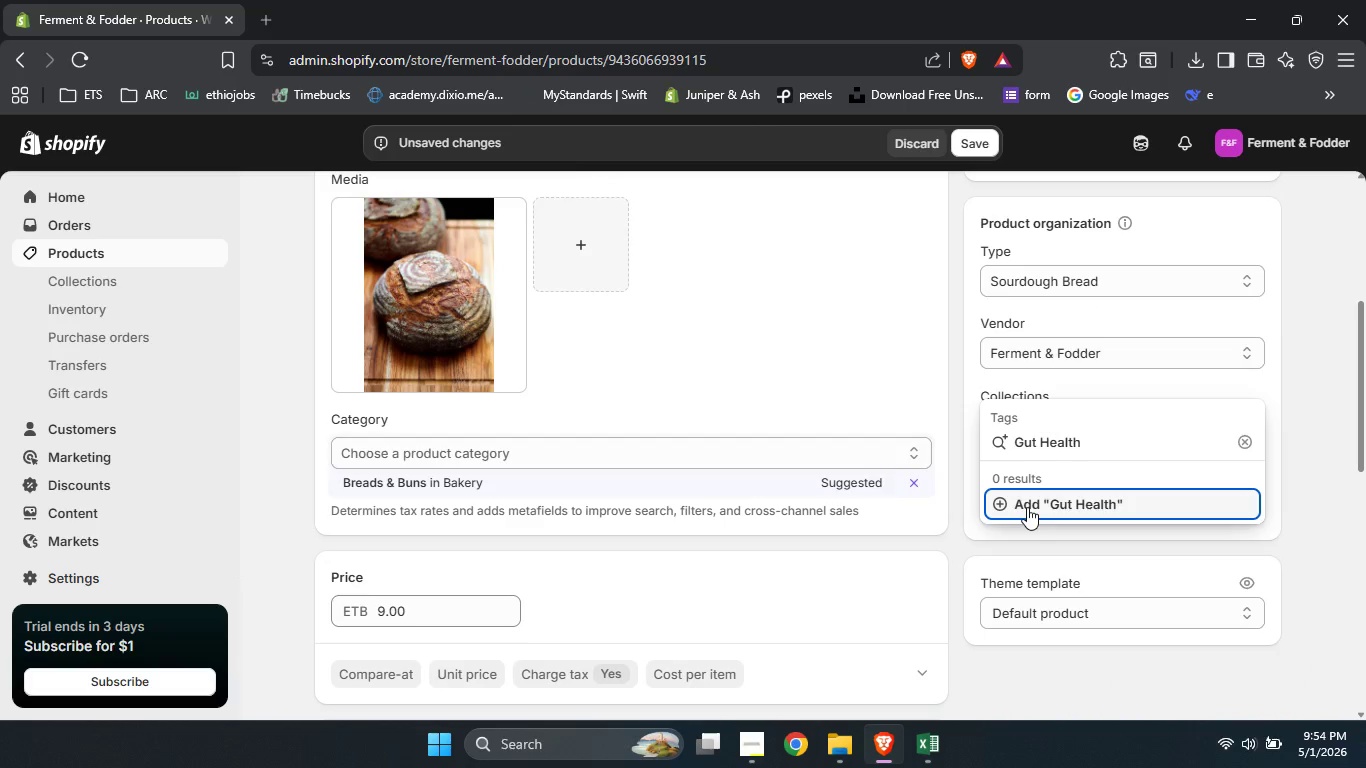 
left_click([1027, 507])
 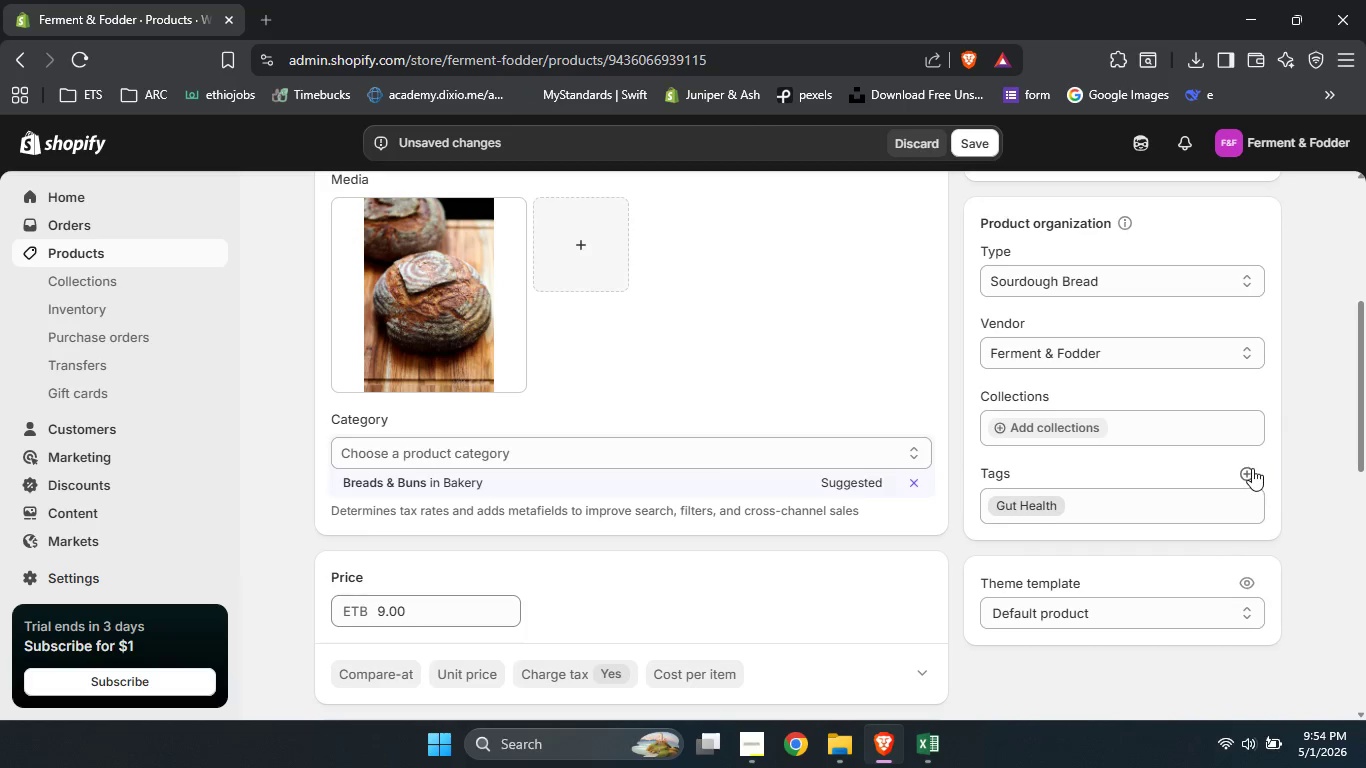 
left_click([1250, 470])
 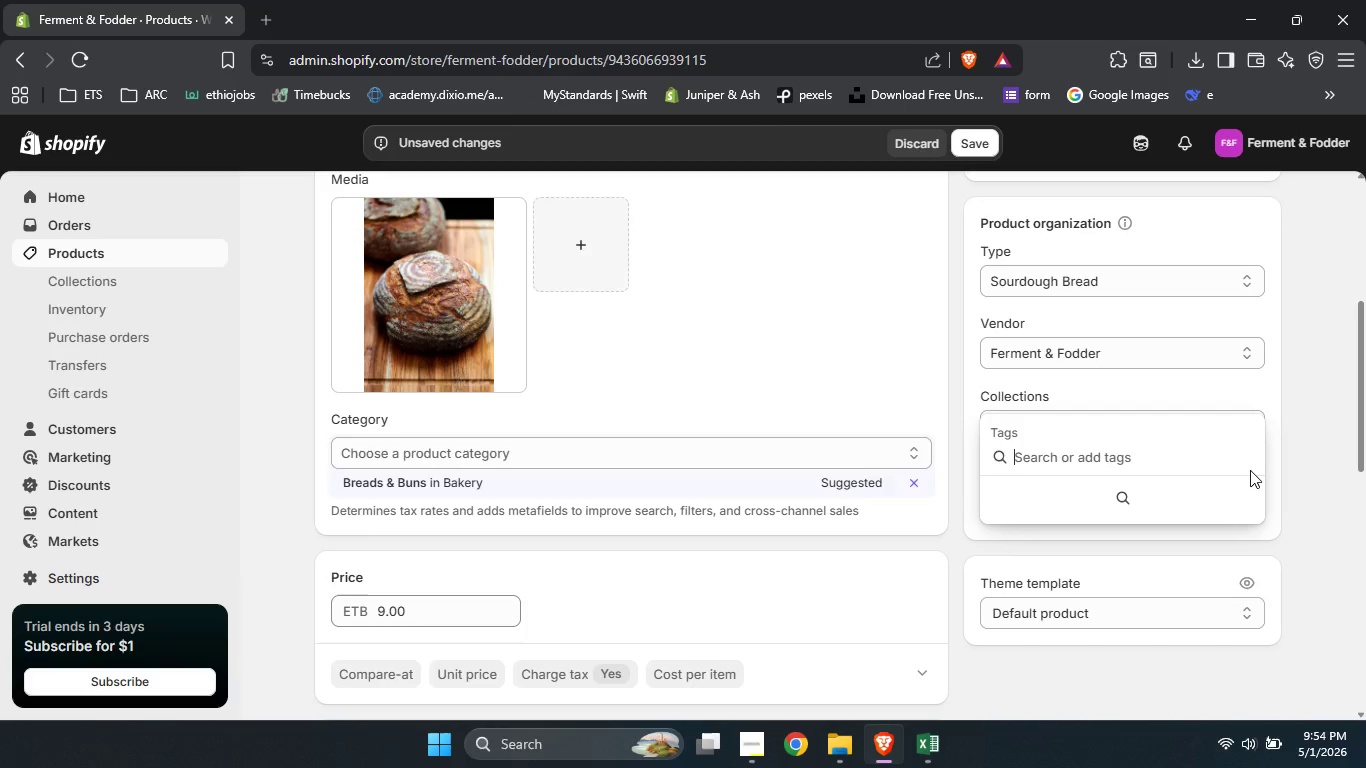 
type(Small Batch)
 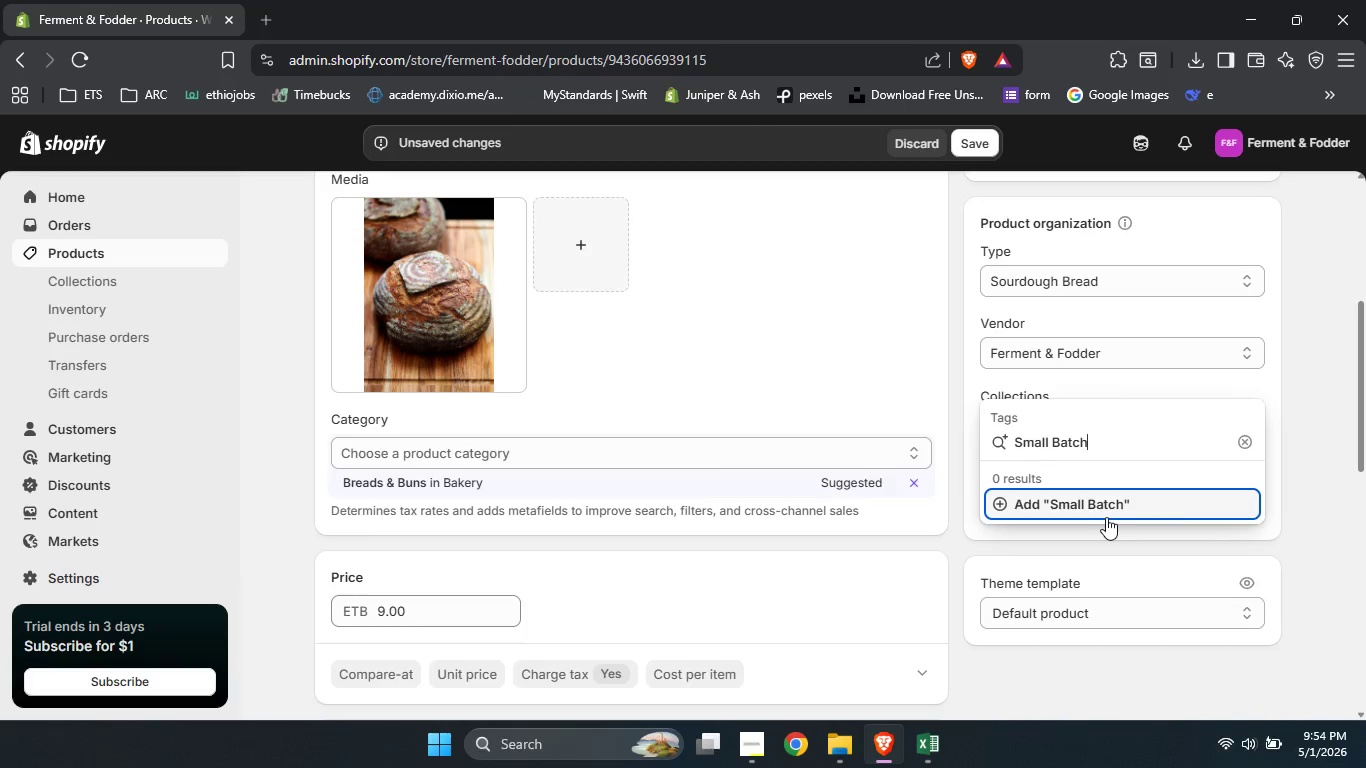 
left_click([1100, 507])
 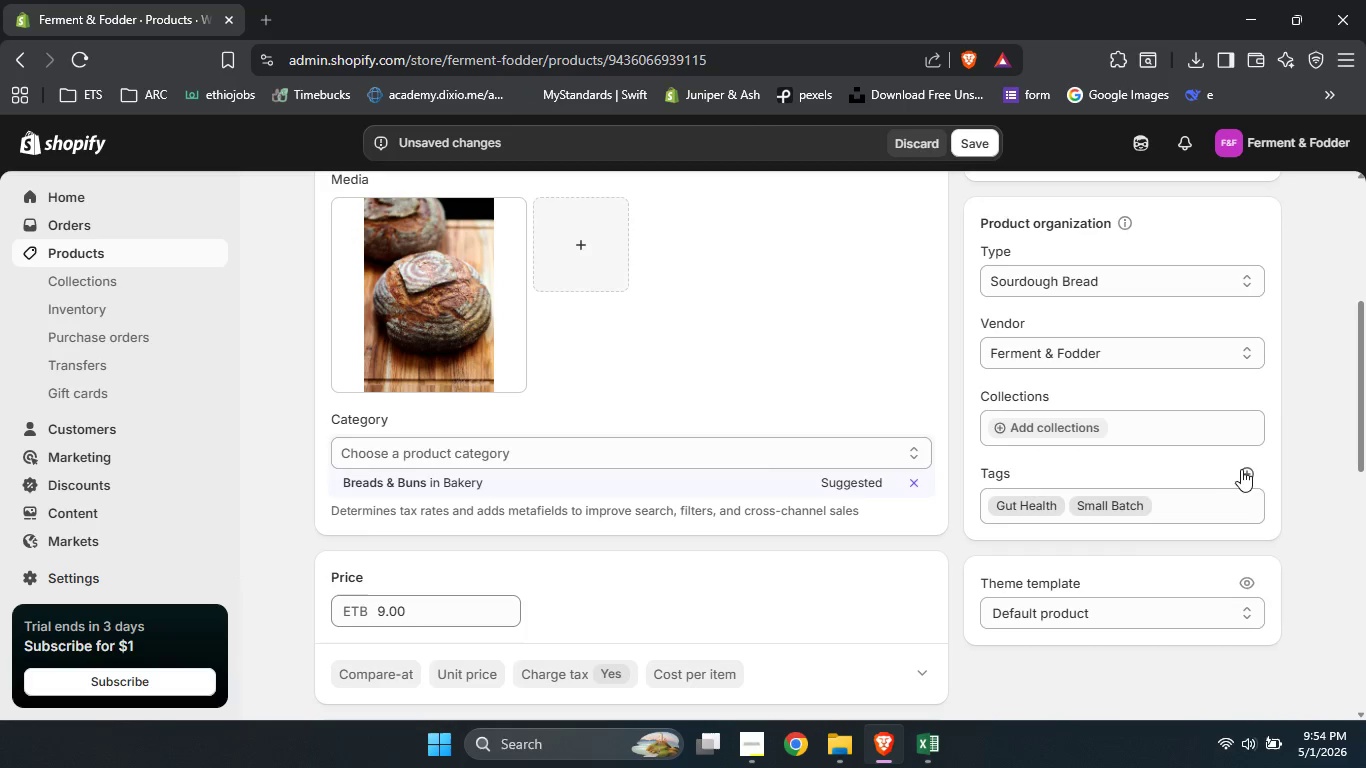 
left_click([1245, 469])
 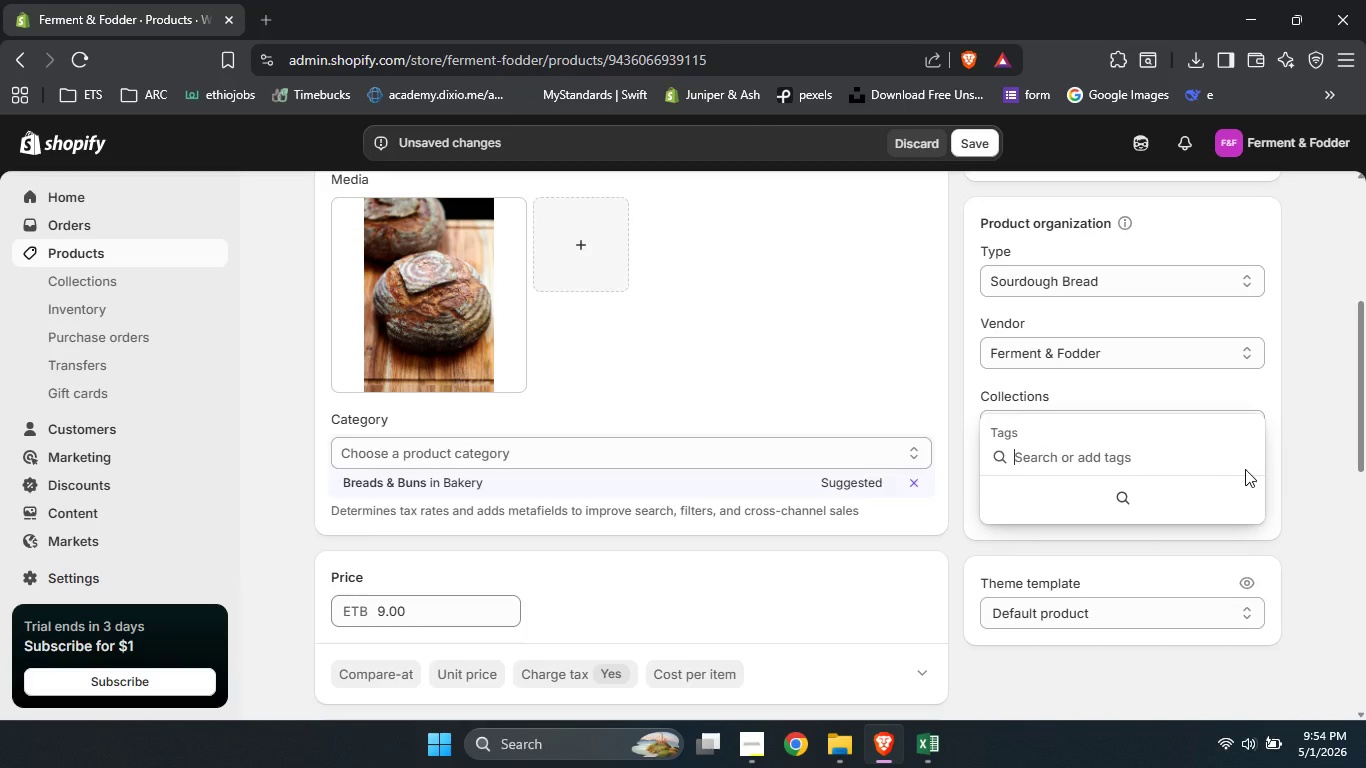 
type(Artisanal)
 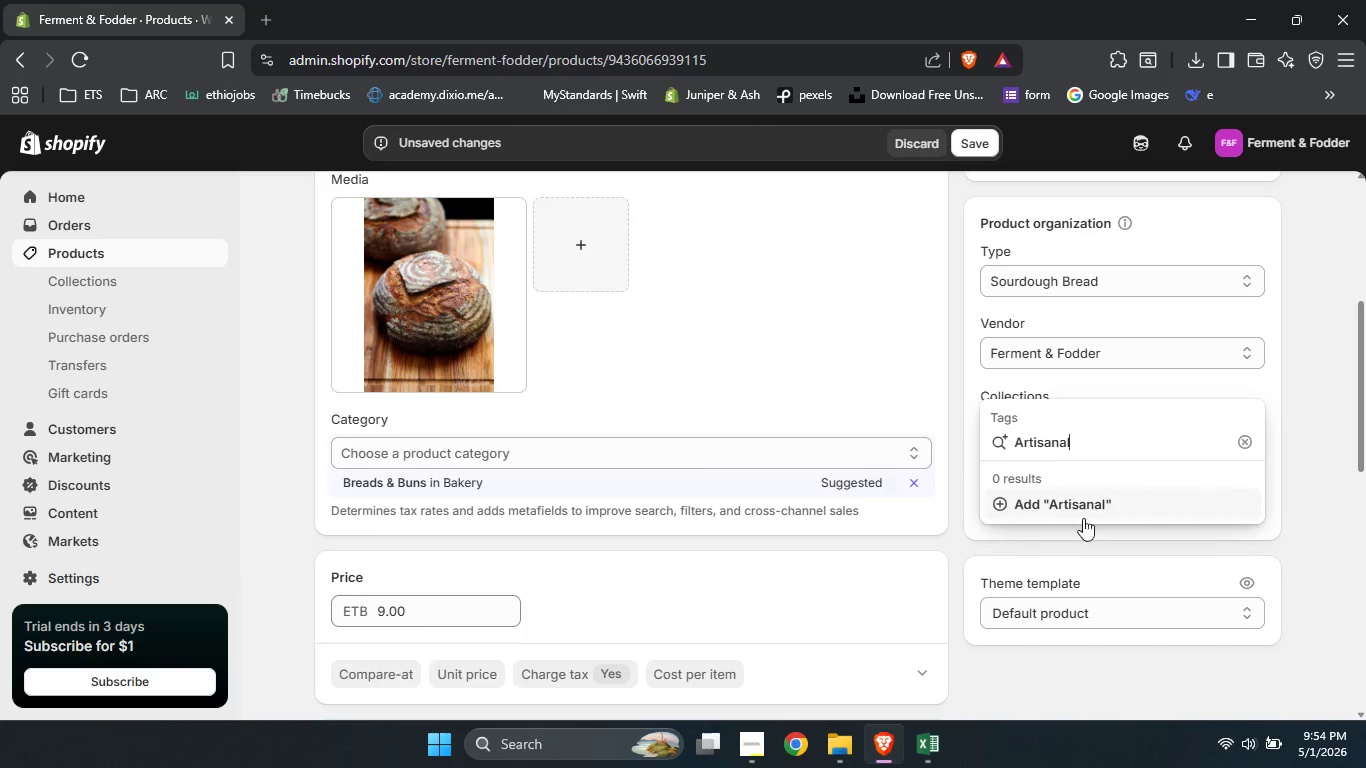 
left_click([1077, 503])
 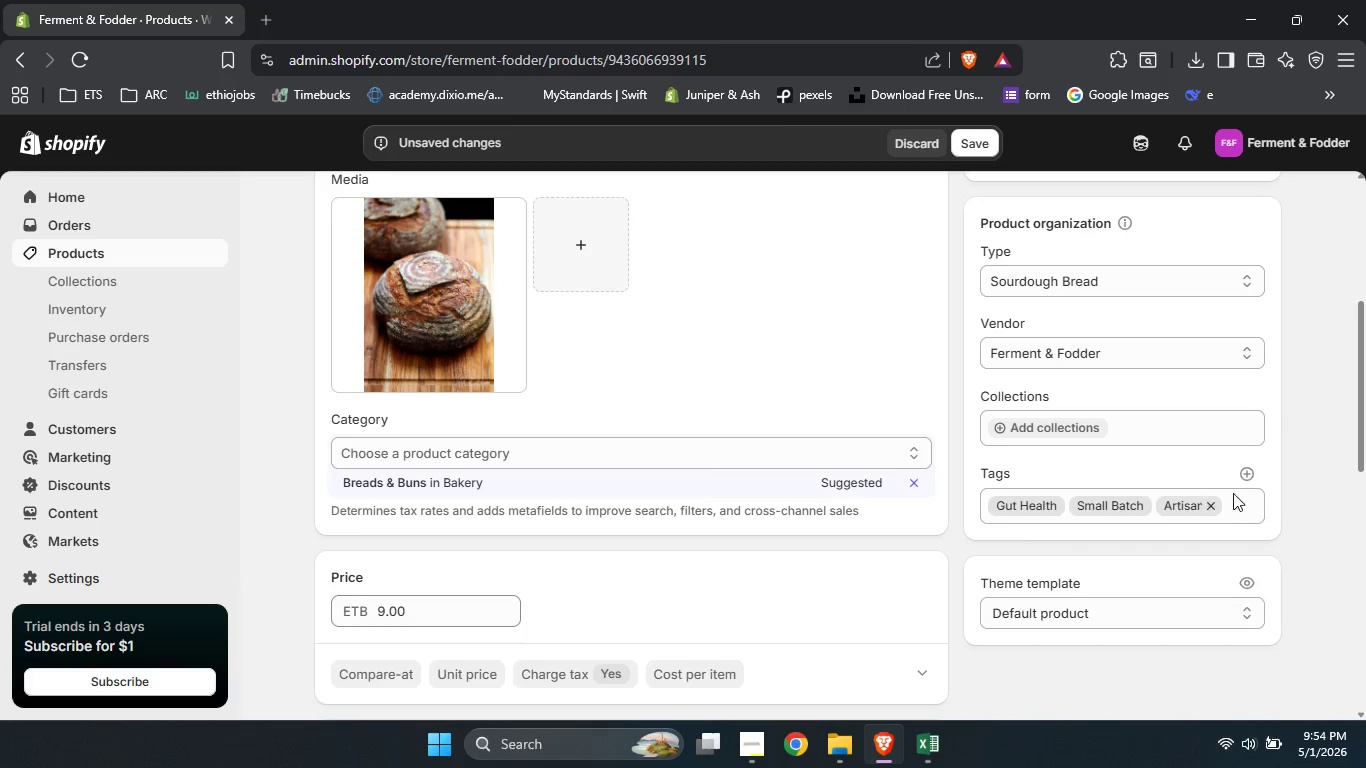 
left_click([1244, 474])
 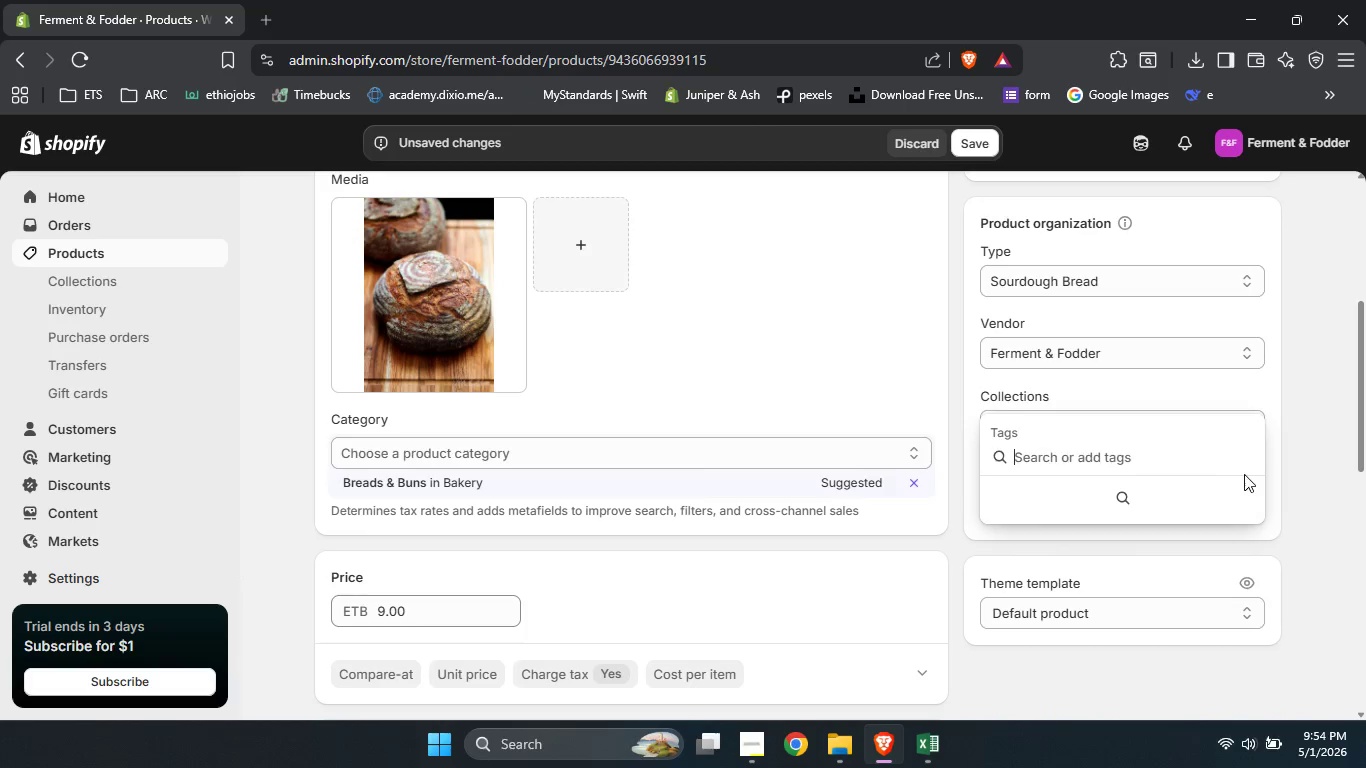 
type(lo)
key(Backspace)
key(Backspace)
type(Long Fermentation)
 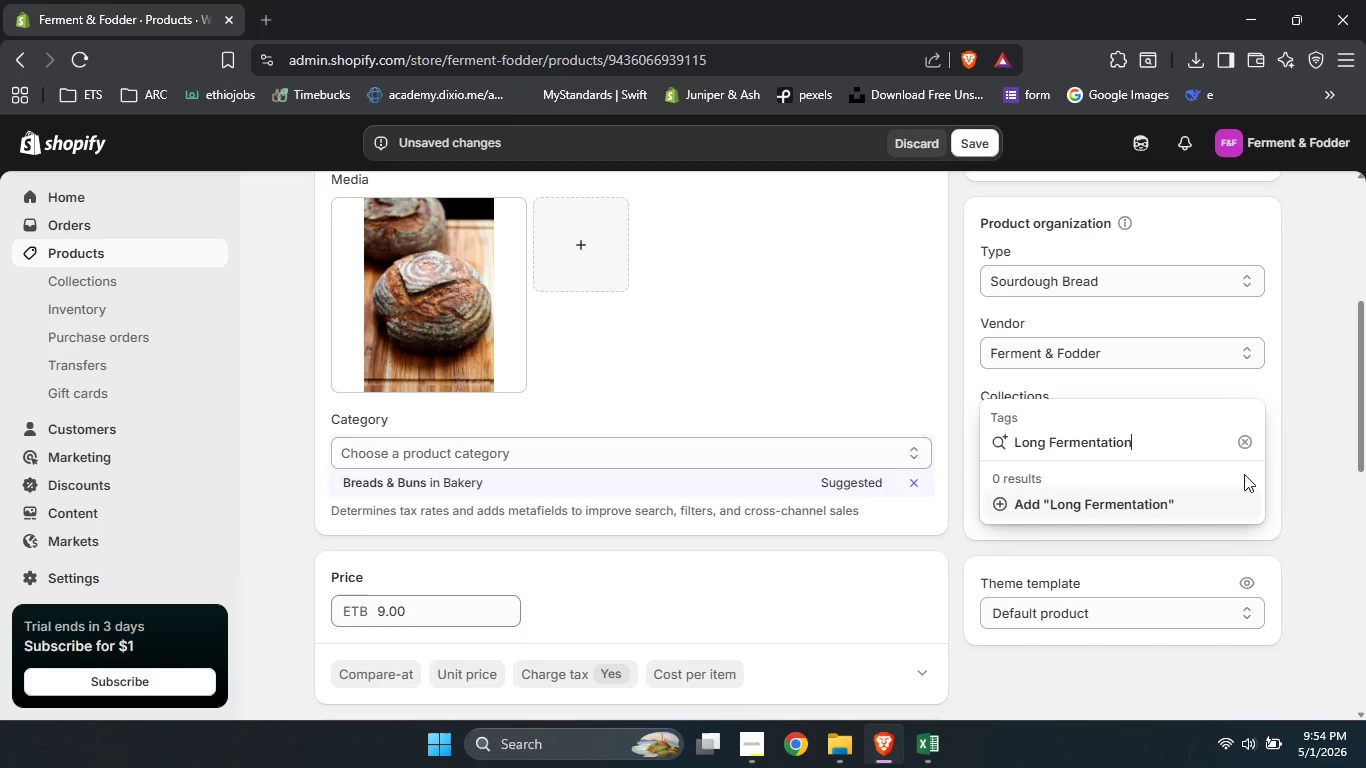 
left_click([1095, 503])
 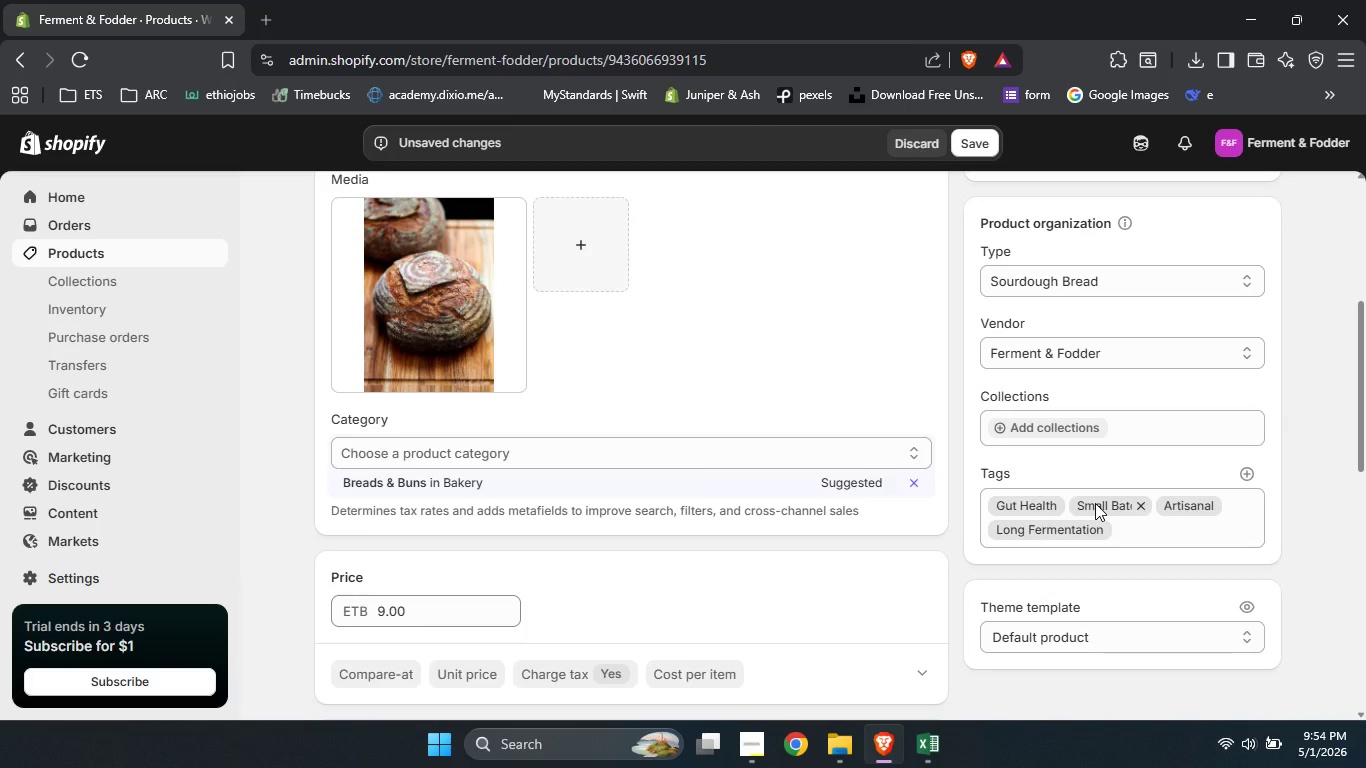 
type(Naturally )
 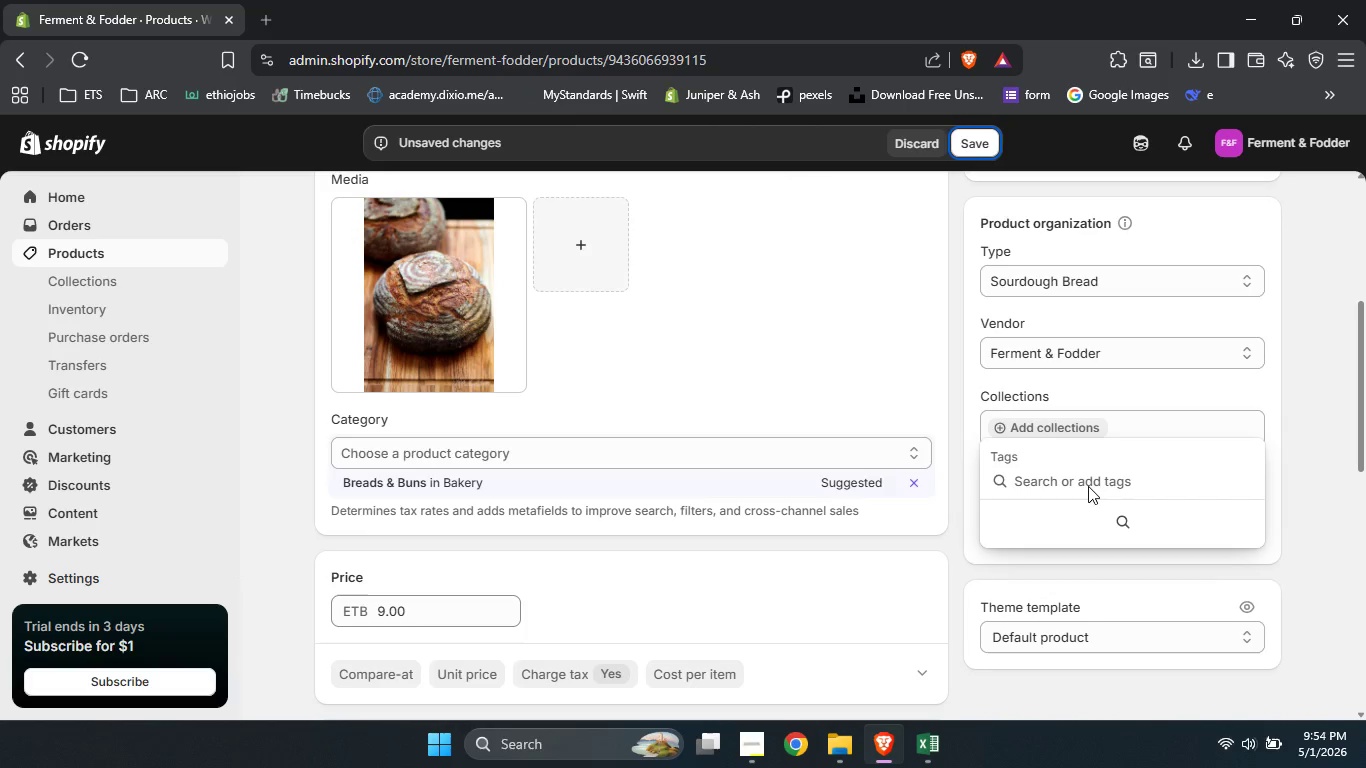 
left_click([1088, 485])
 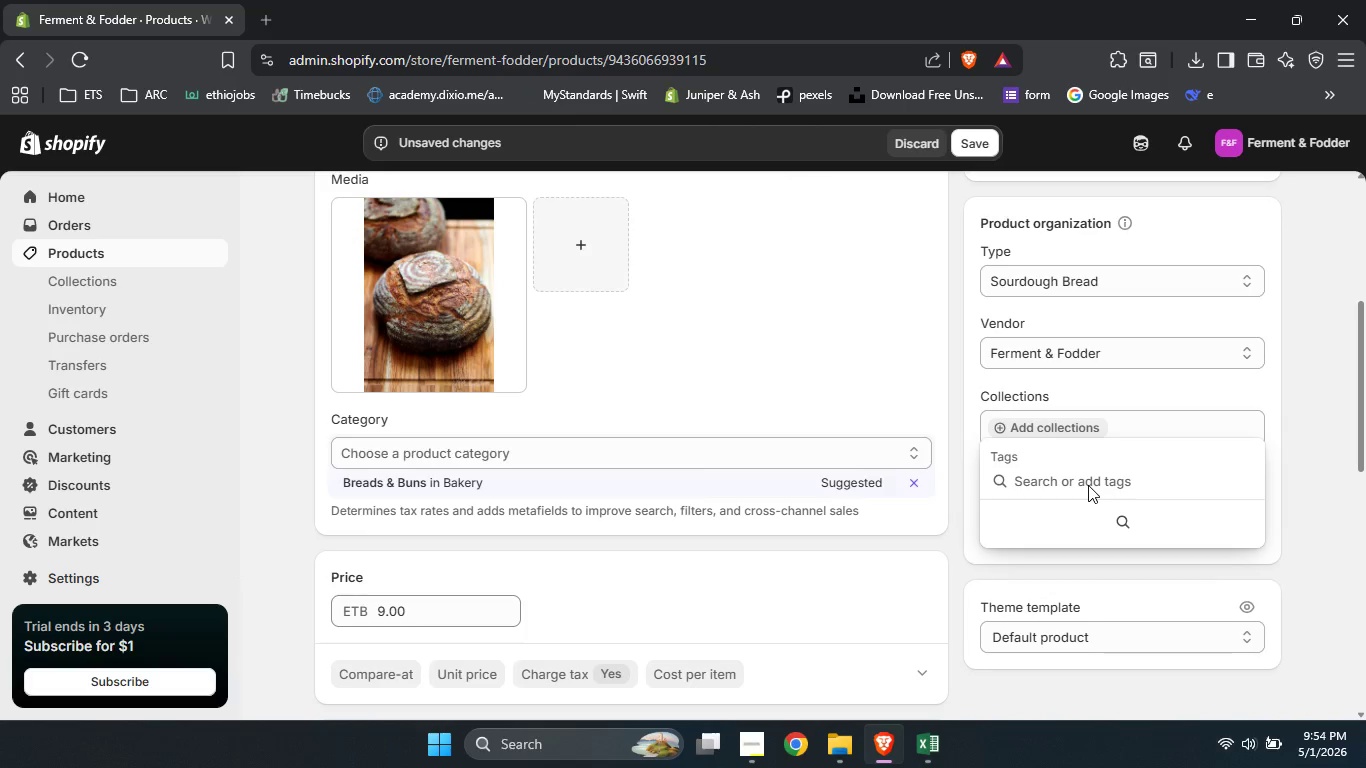 
type(Naturally Leava)
key(Backspace)
type(ended)
 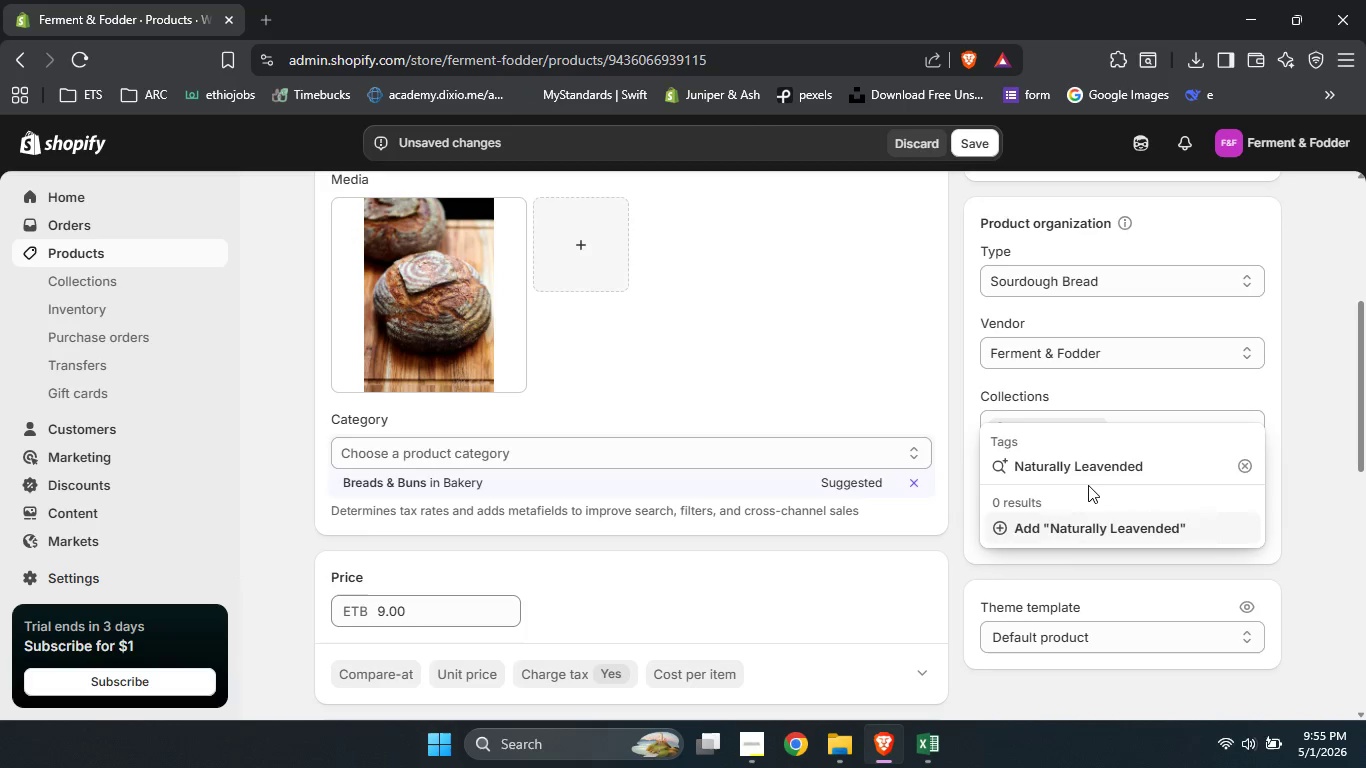 
wait(11.8)
 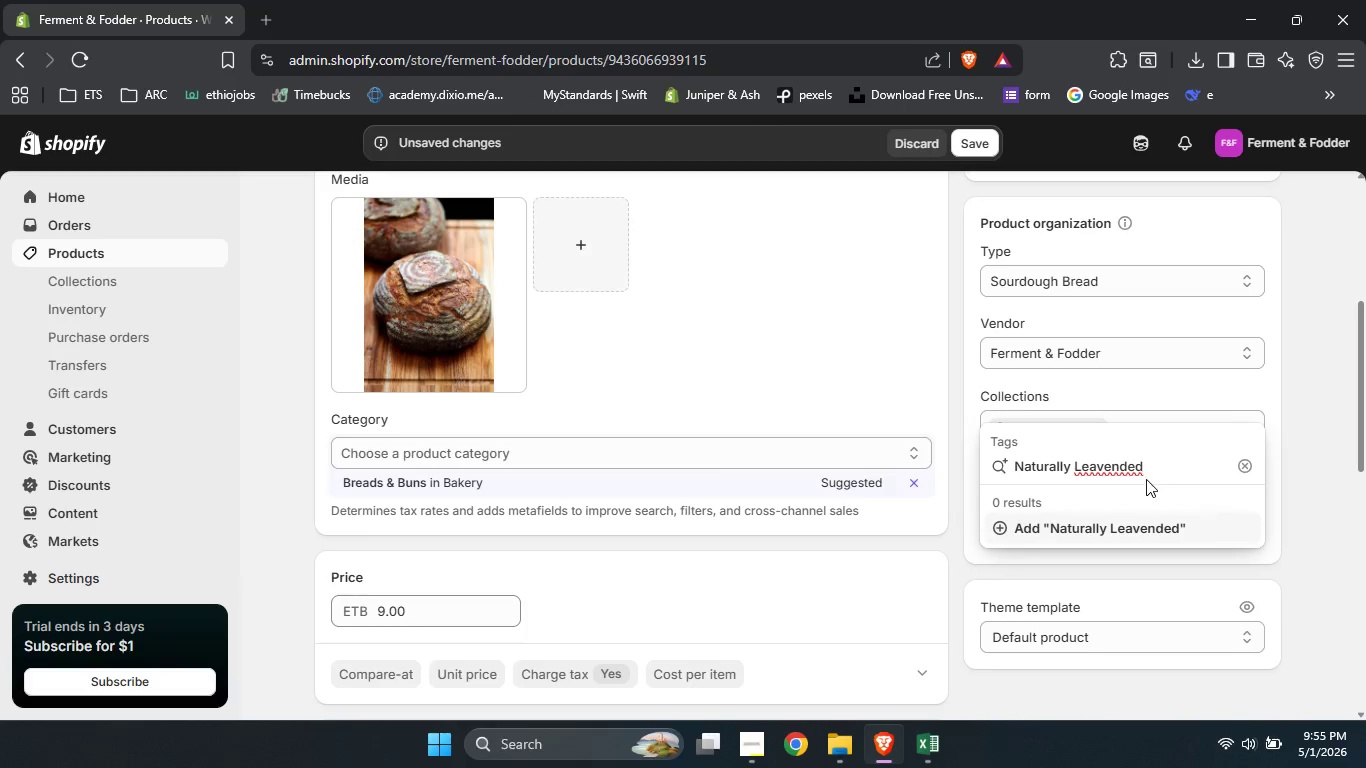 
left_click([1132, 463])
 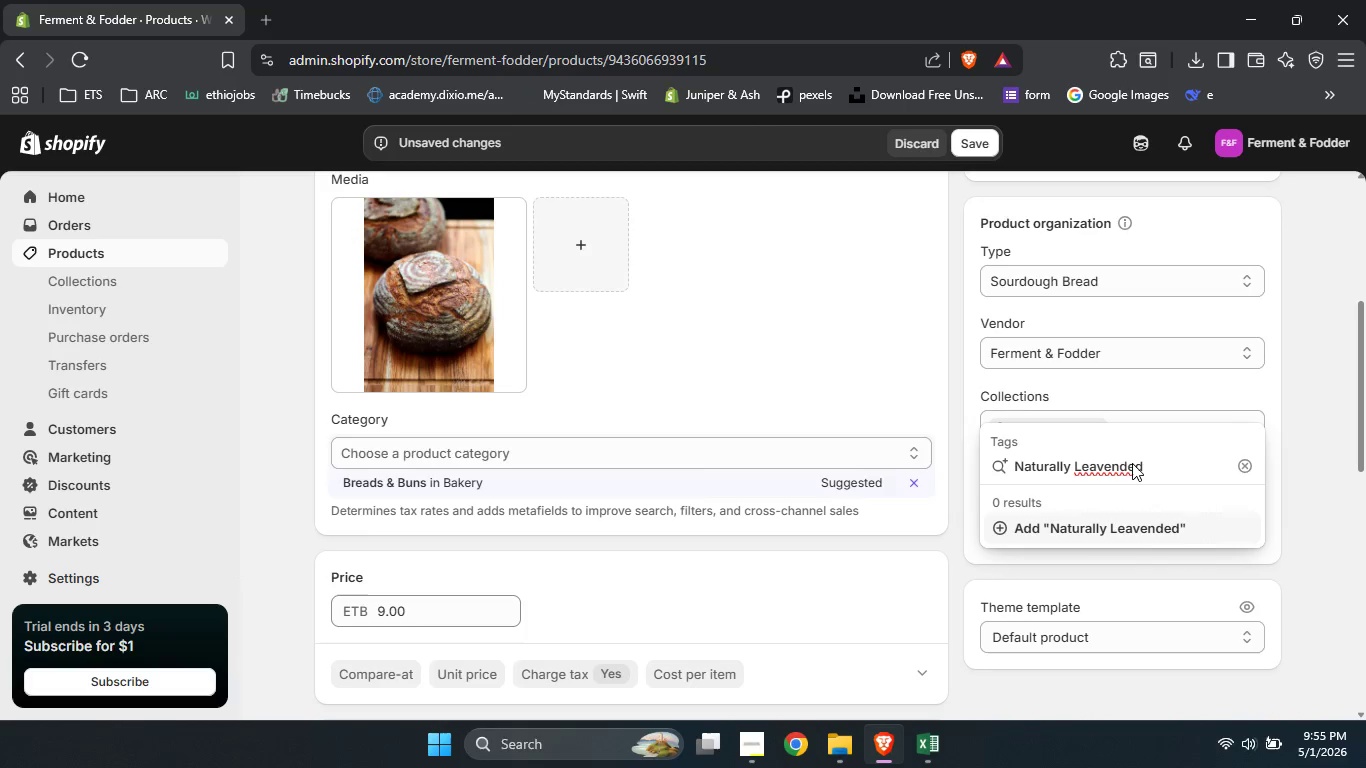 
key(ArrowLeft)
 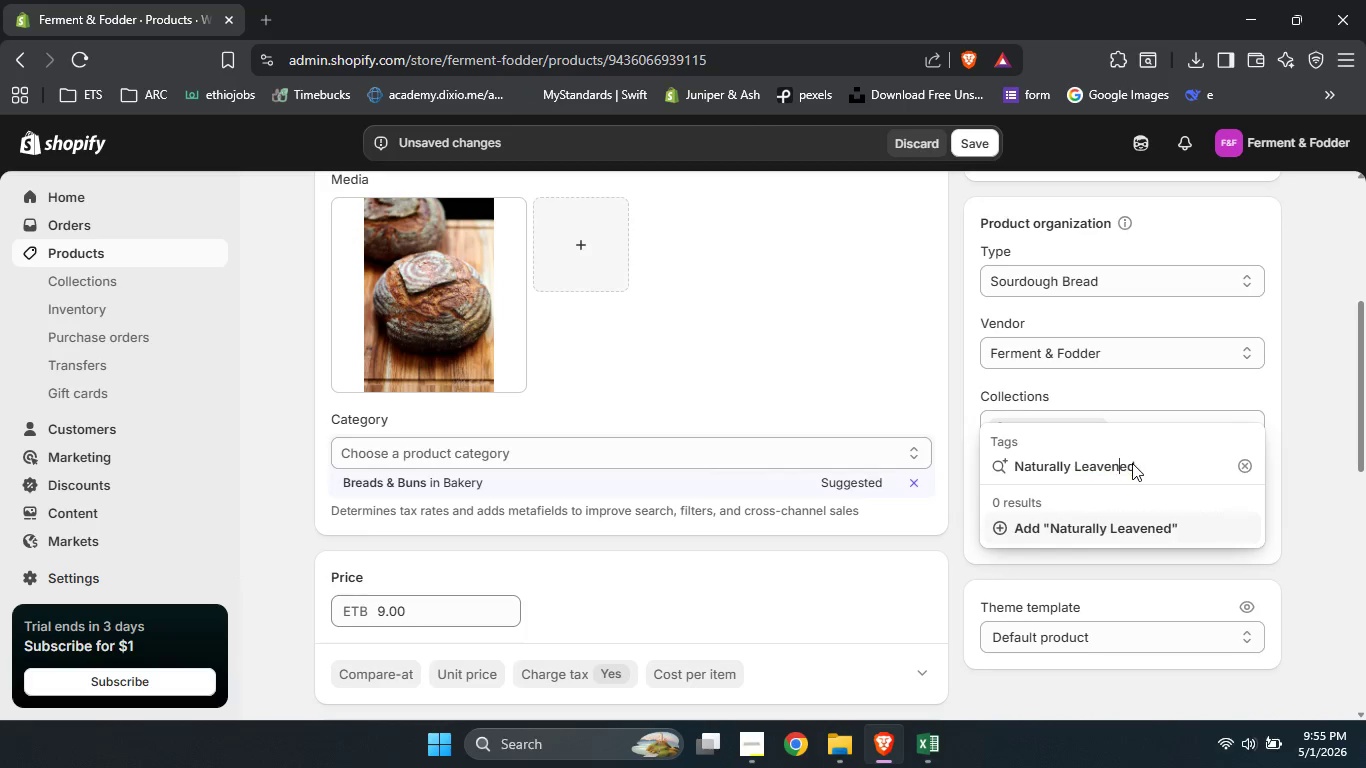 
key(Backspace)
 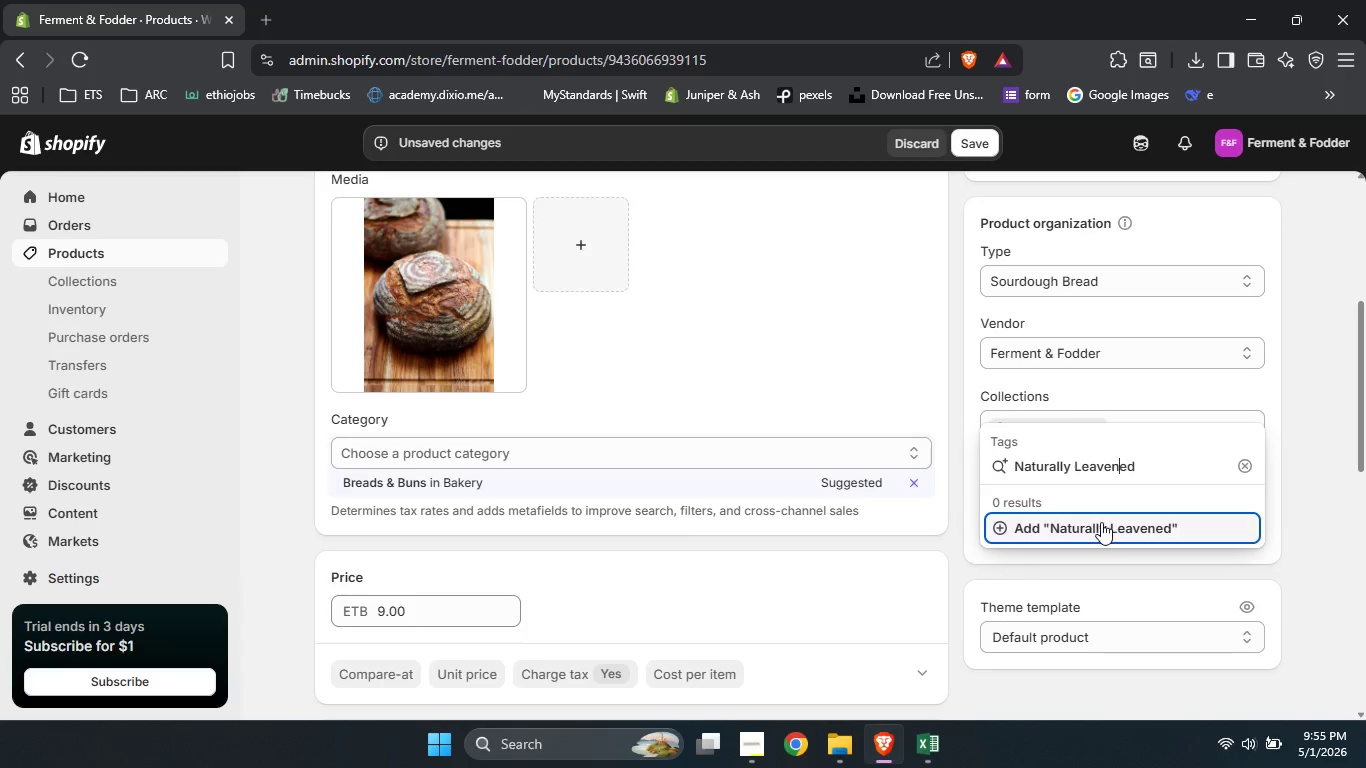 
left_click([1091, 527])
 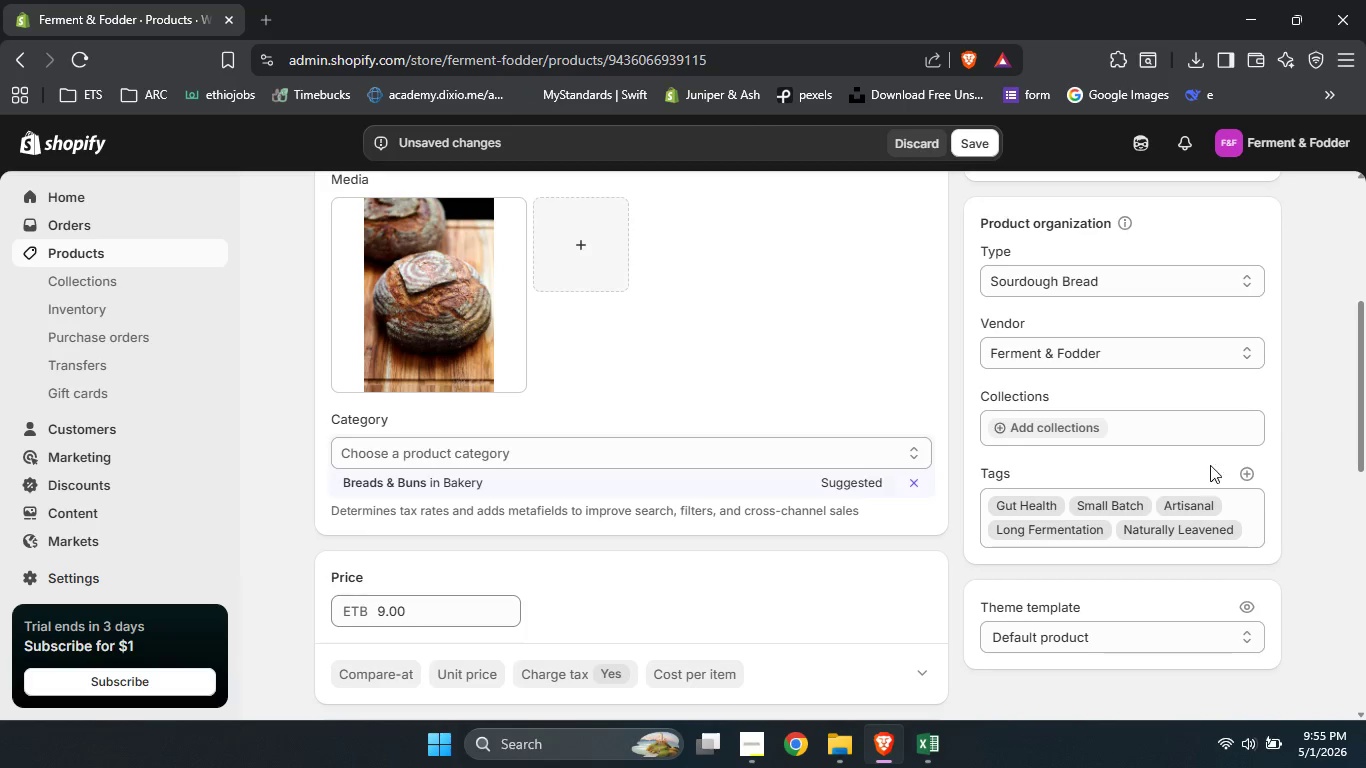 
left_click([1248, 473])
 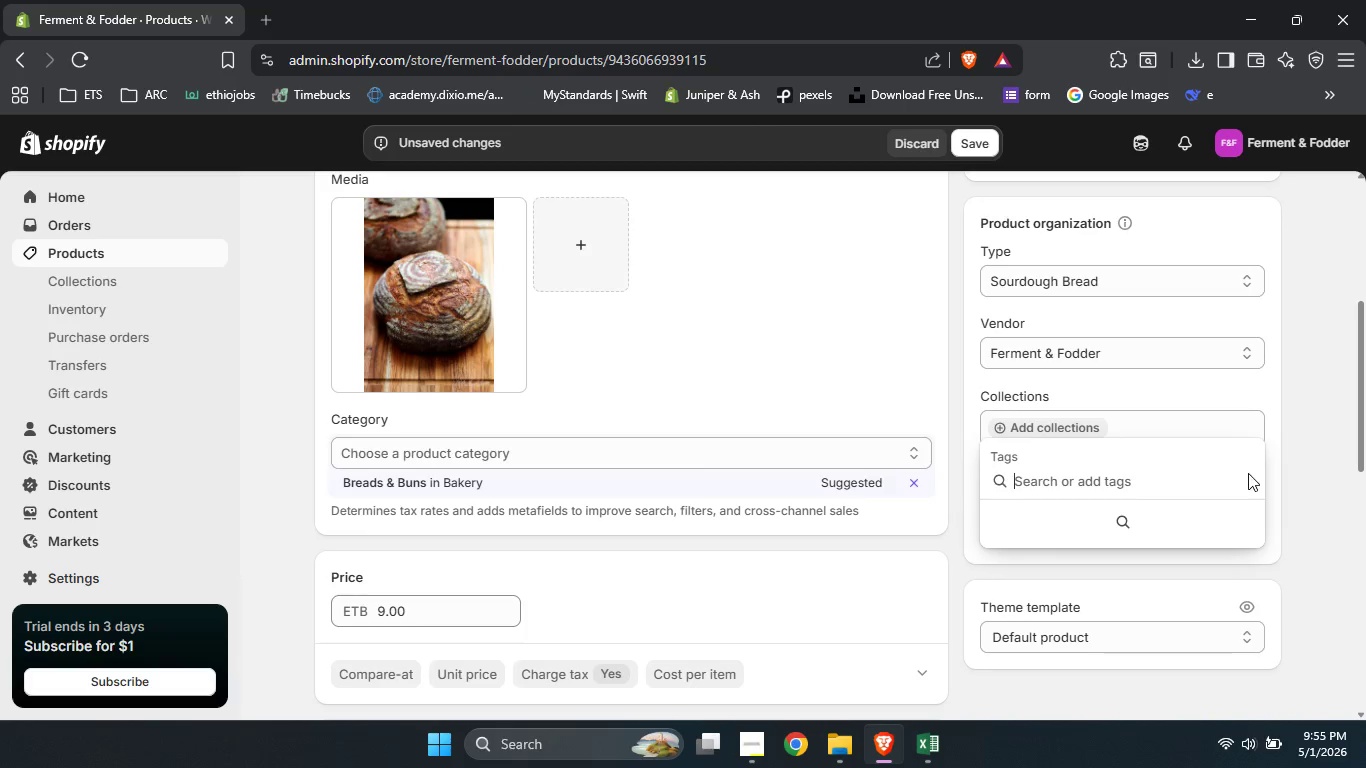 
type(Whole Grain)
 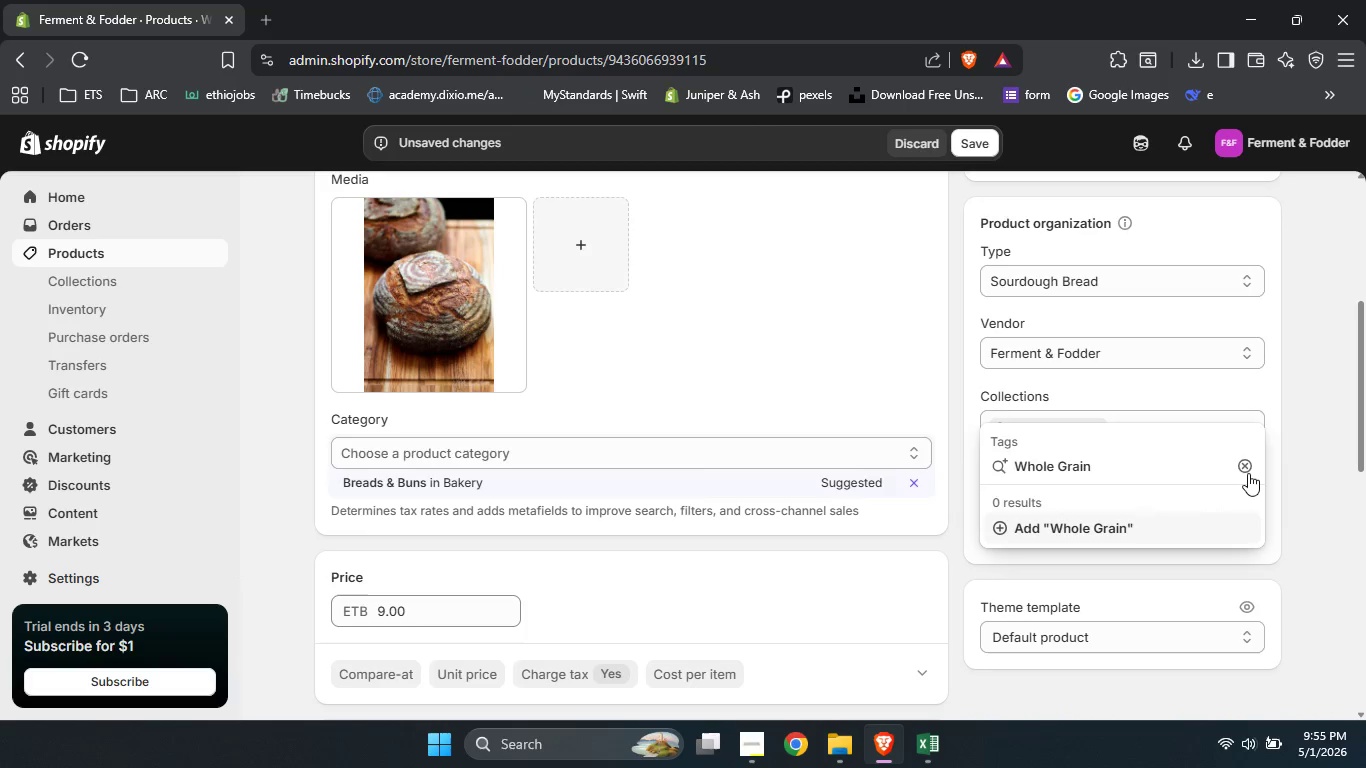 
left_click([1111, 518])
 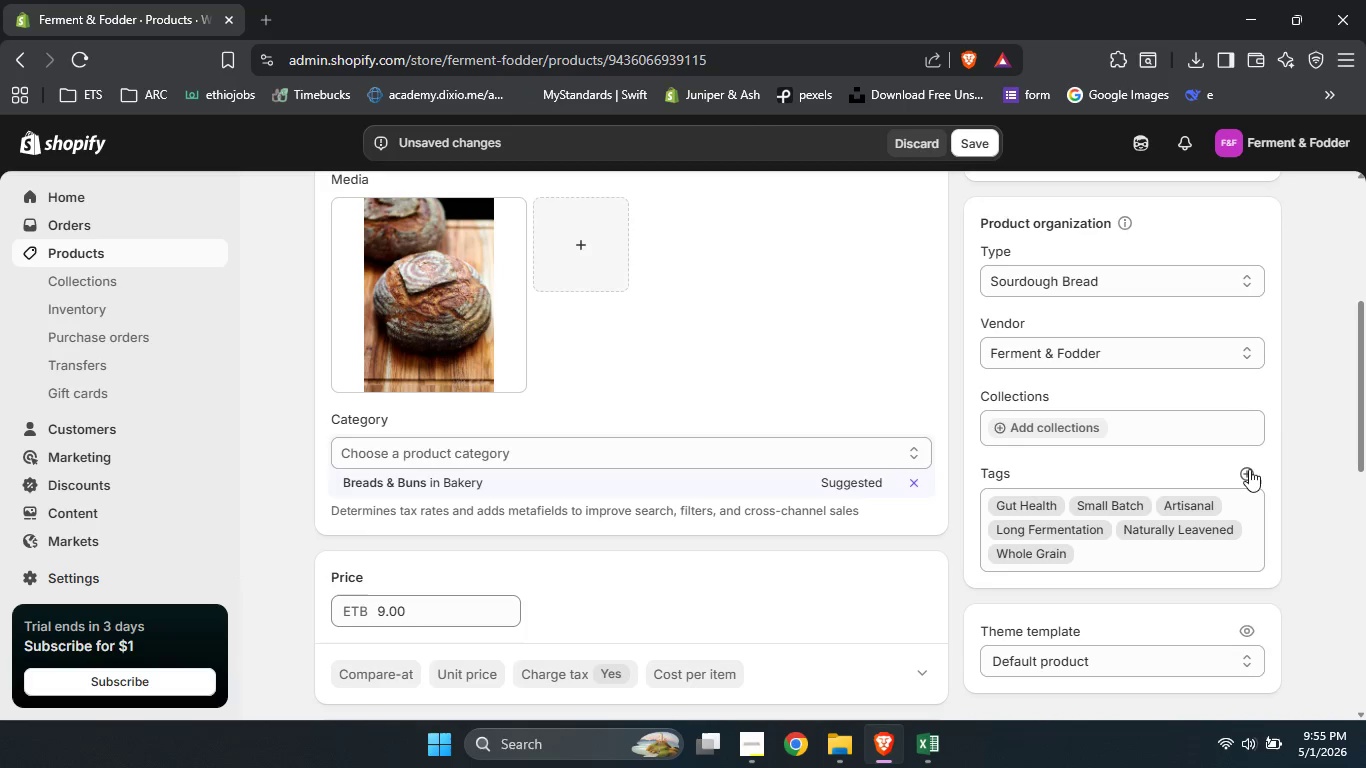 
left_click([1245, 474])
 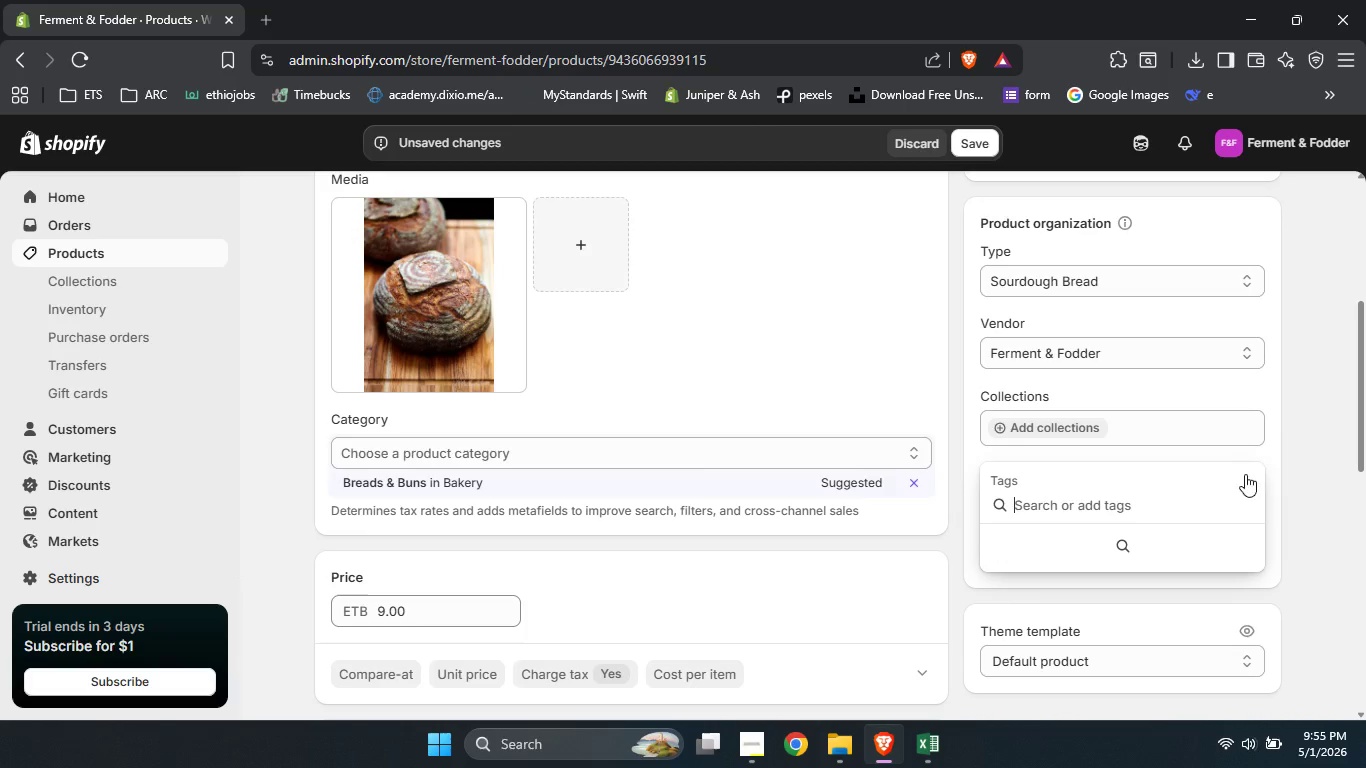 
type(High Fiber)
 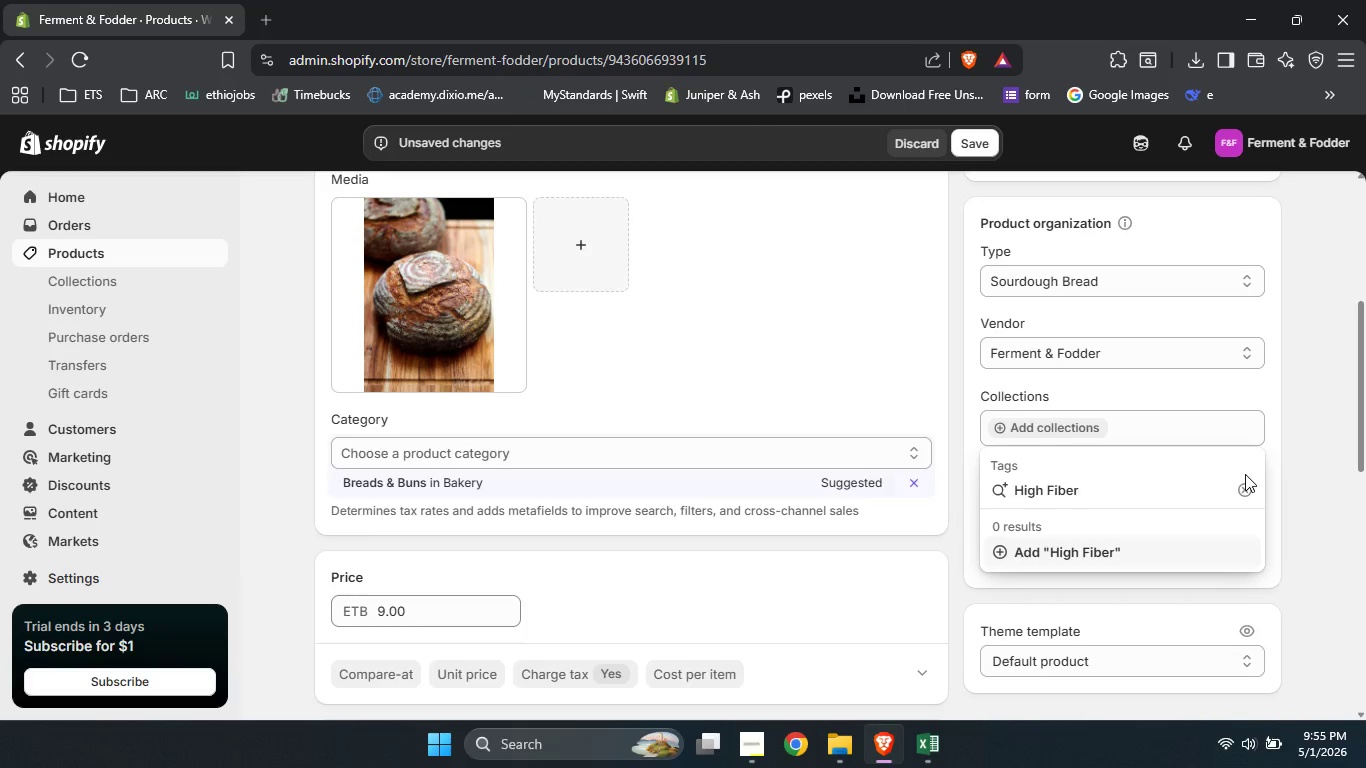 
left_click([1107, 548])
 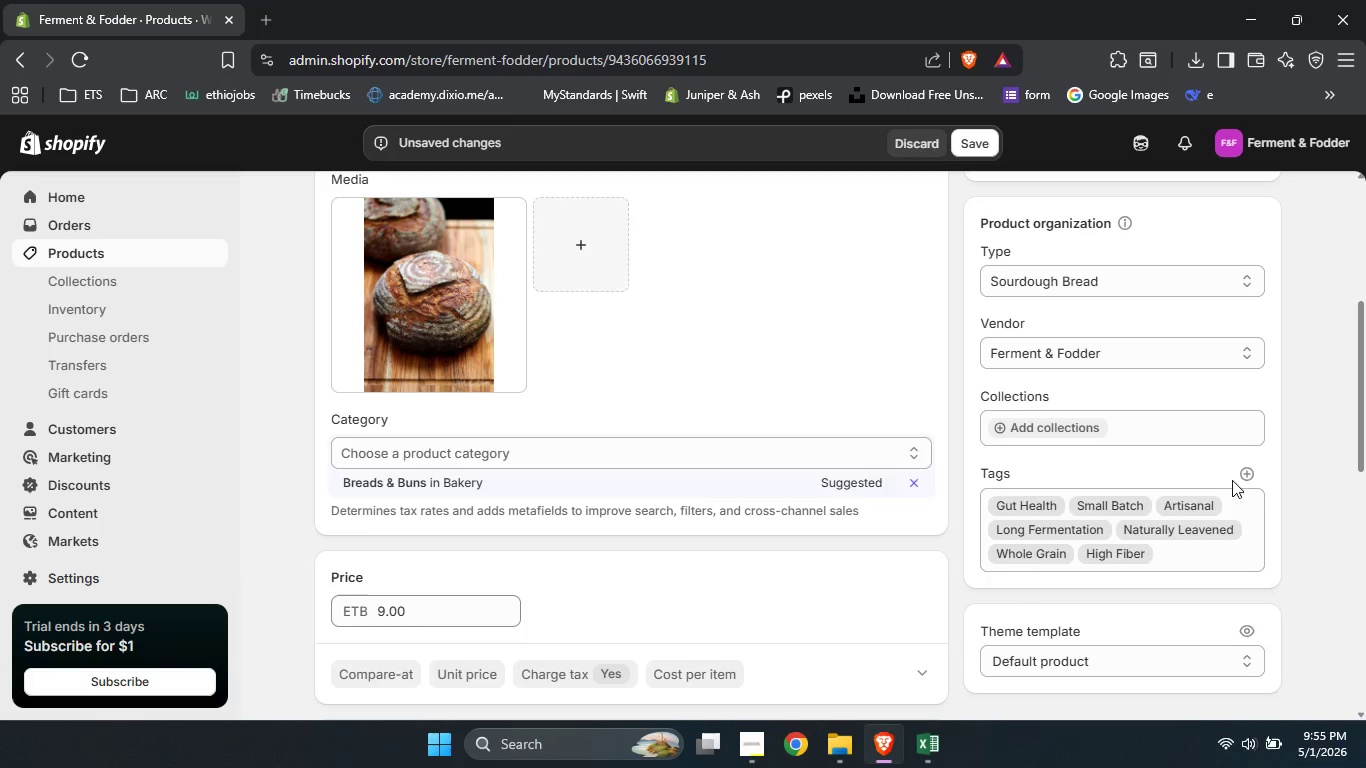 
left_click([1248, 473])
 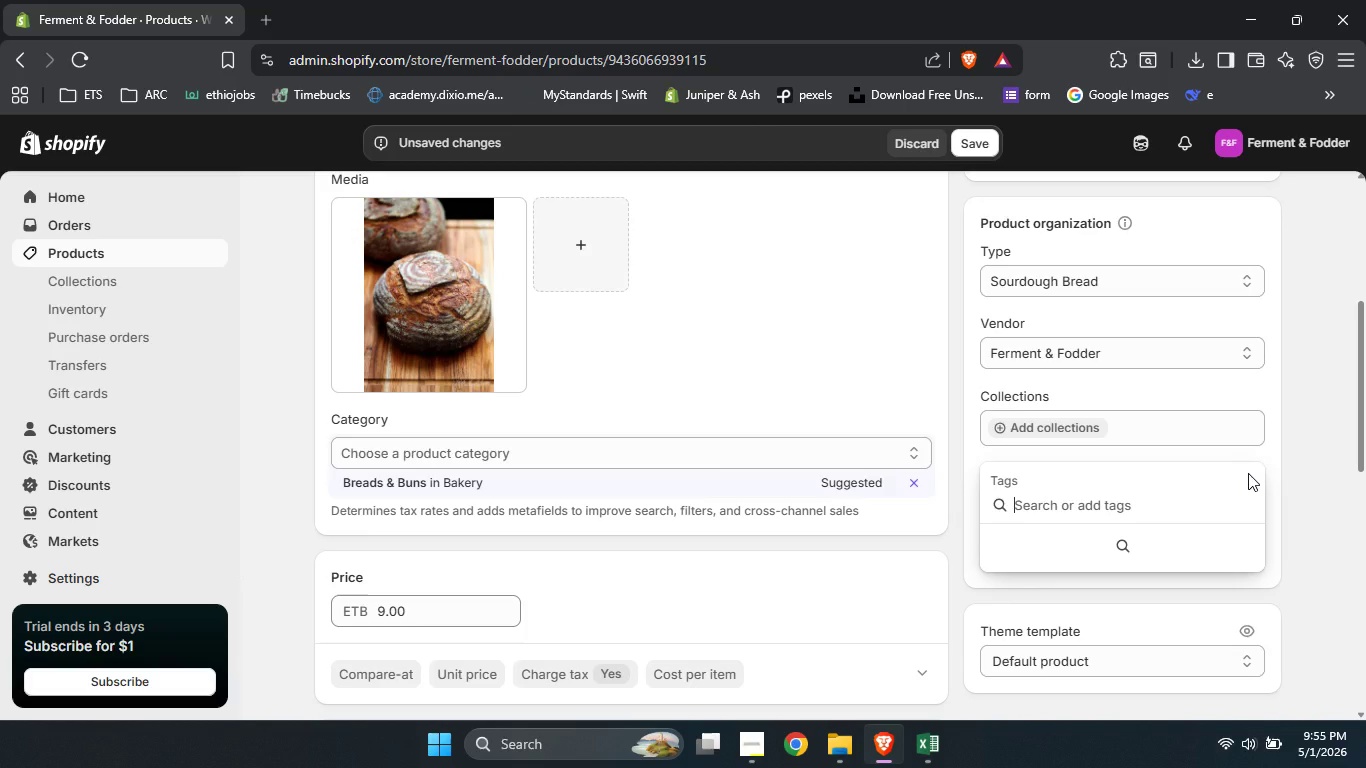 
type(Sourdi)
key(Backspace)
type(ough Bread)
 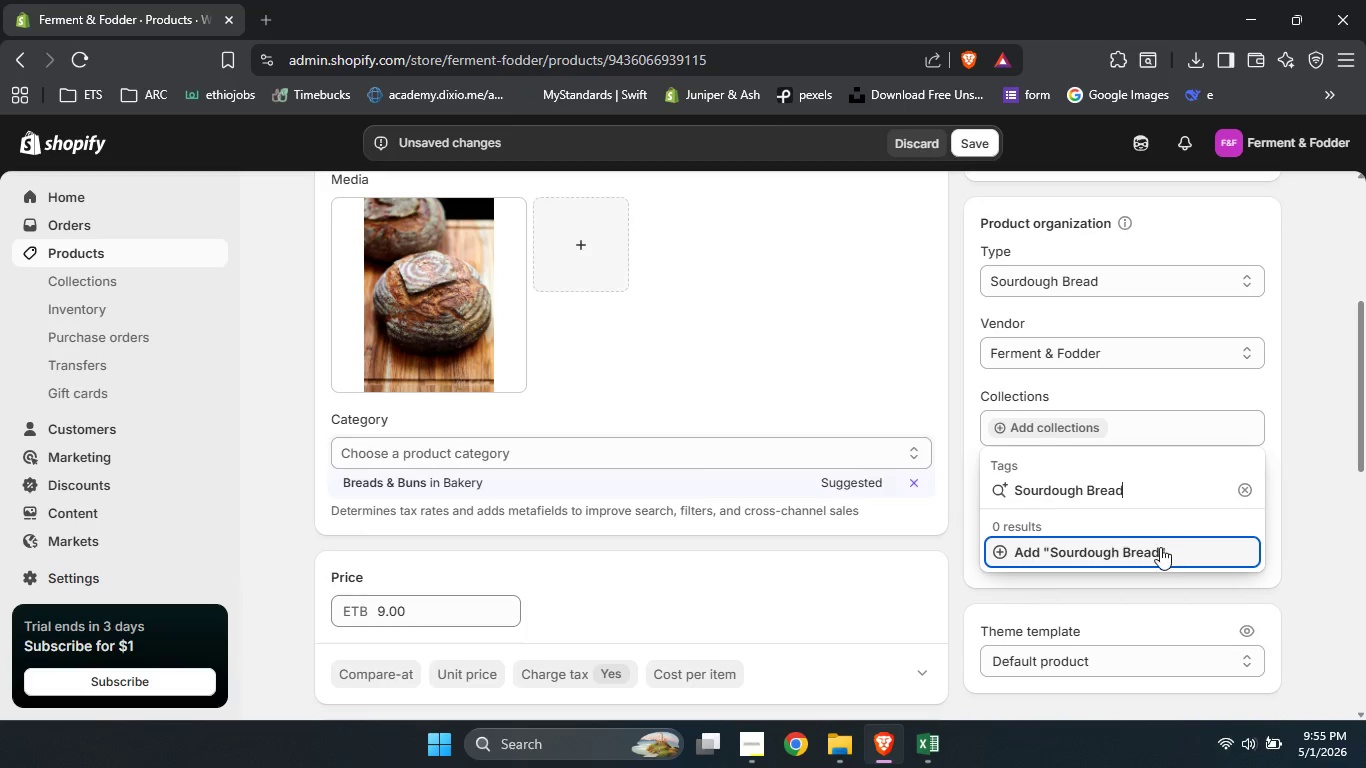 
left_click([1159, 548])
 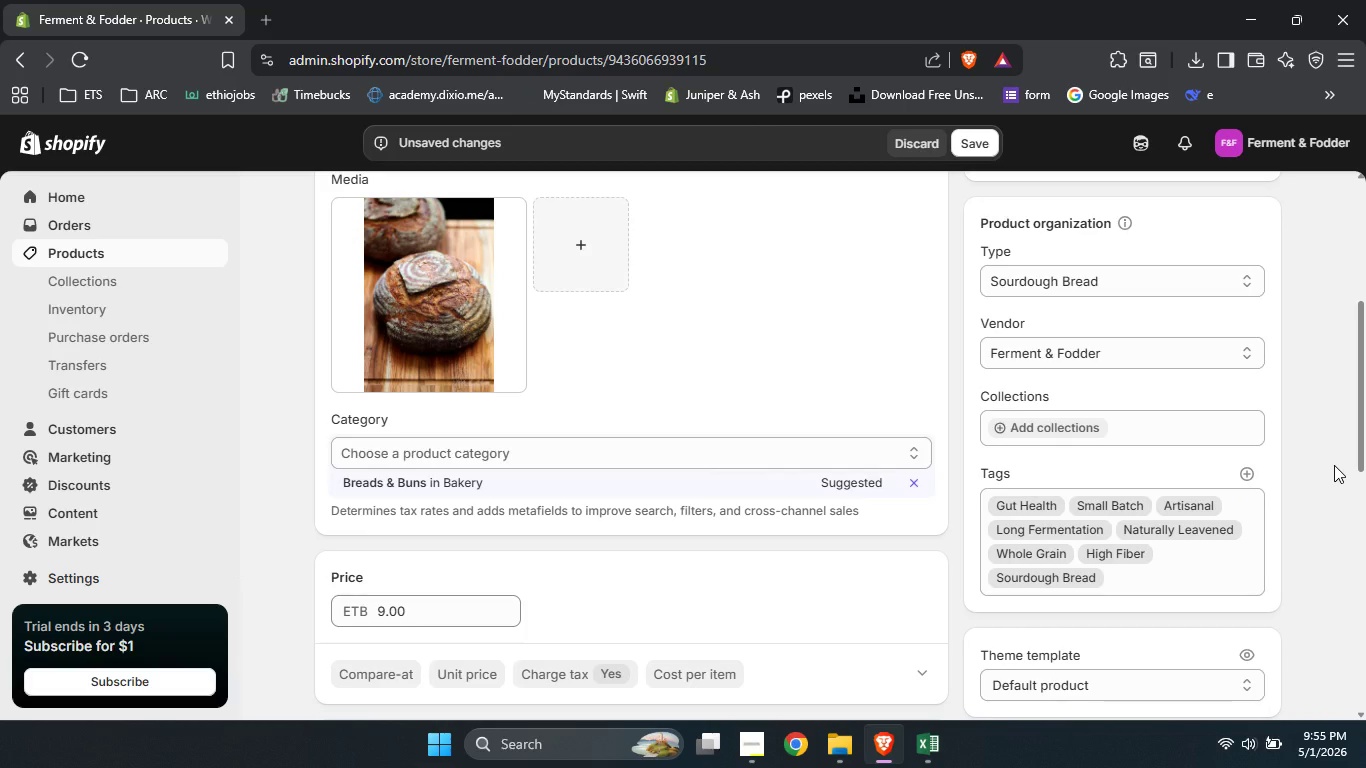 
left_click([1334, 465])
 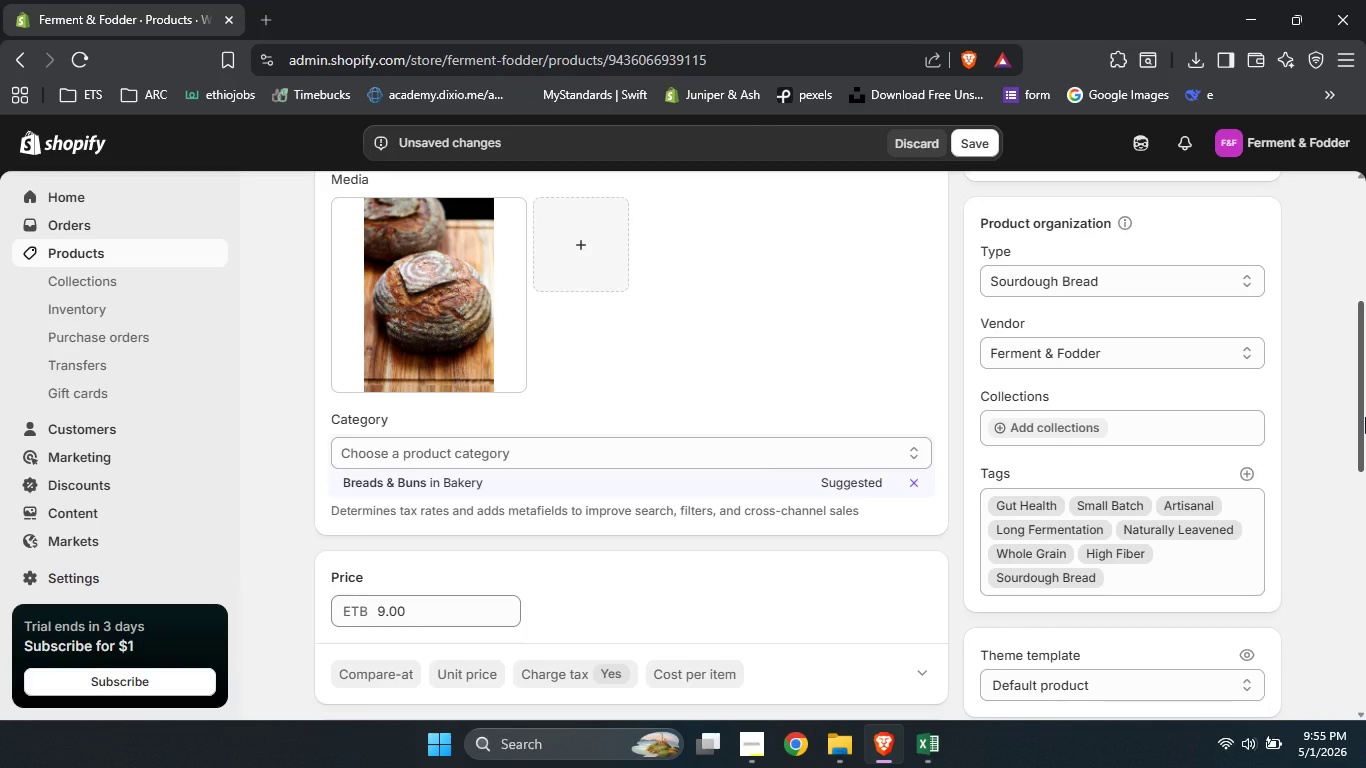 
left_click_drag(start_coordinate=[1365, 417], to_coordinate=[1356, 470])
 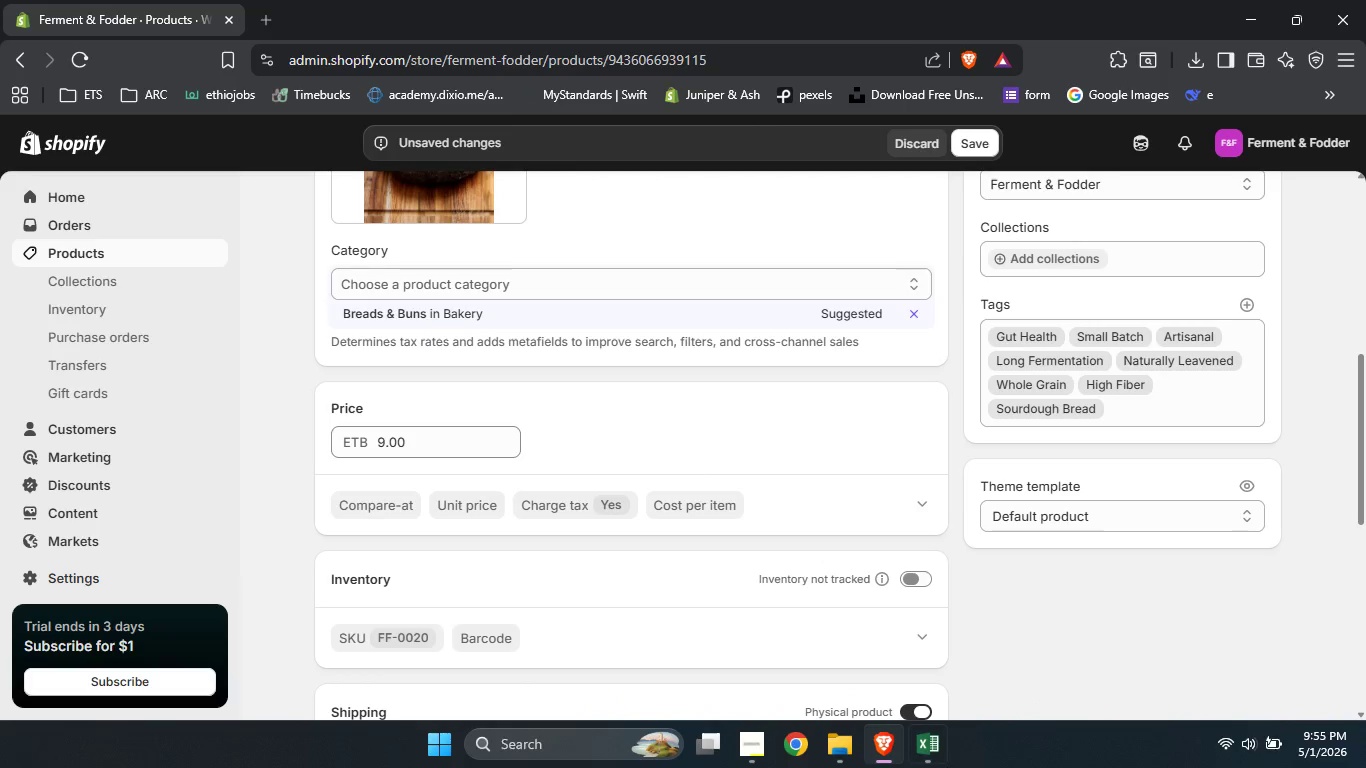 
left_click([922, 767])
 